 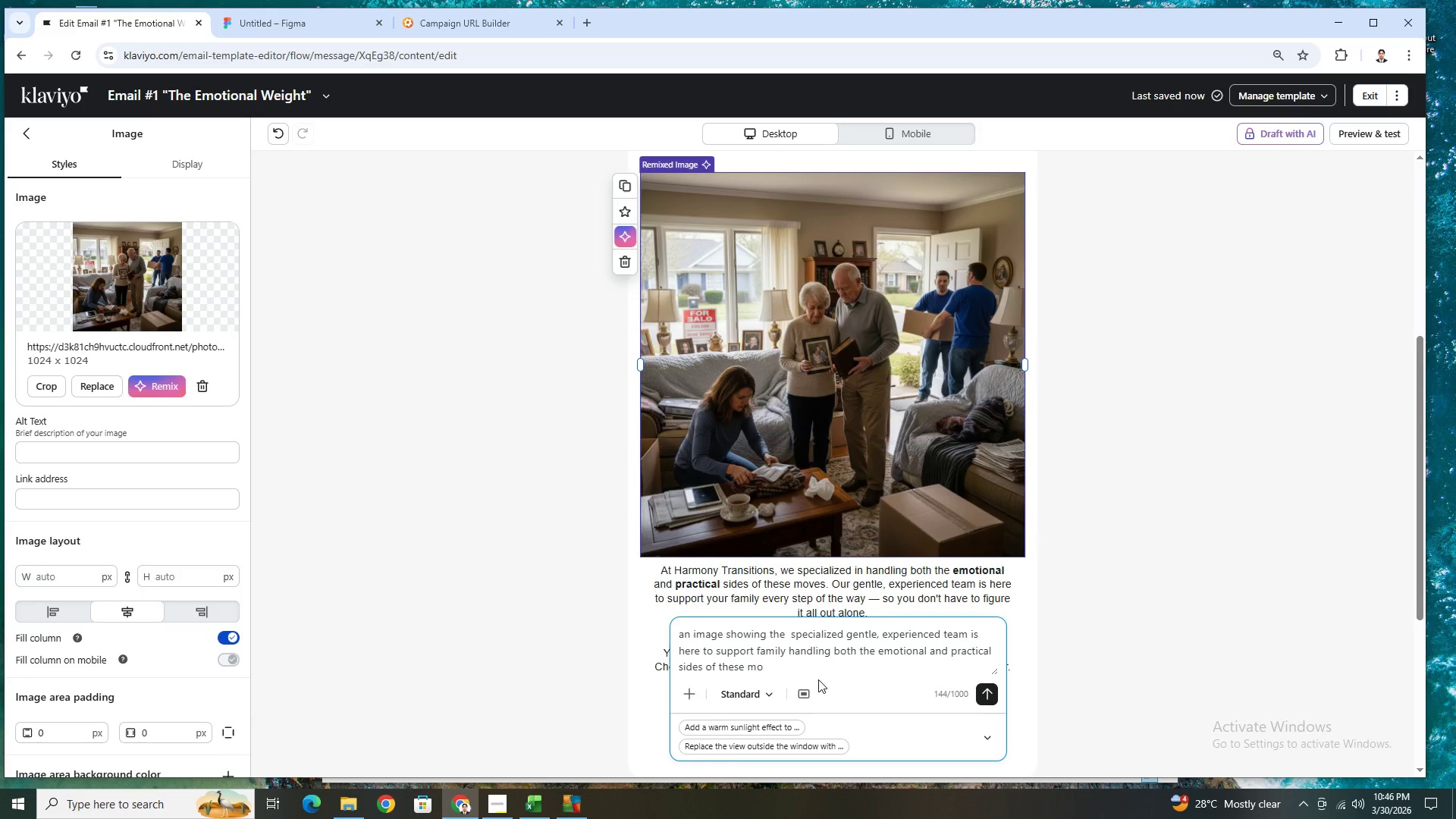 
key(Backspace)
 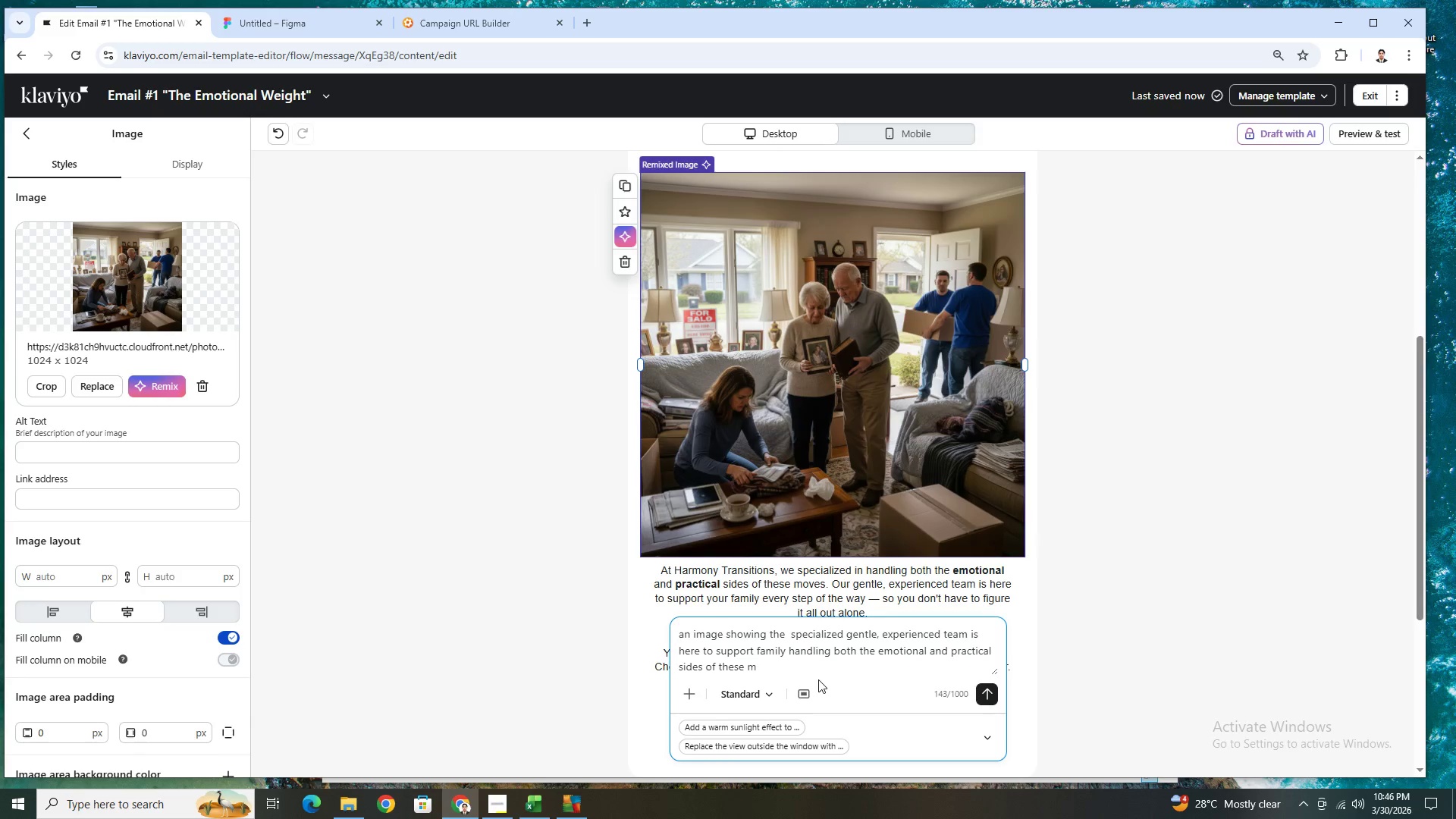 
key(Backspace)
 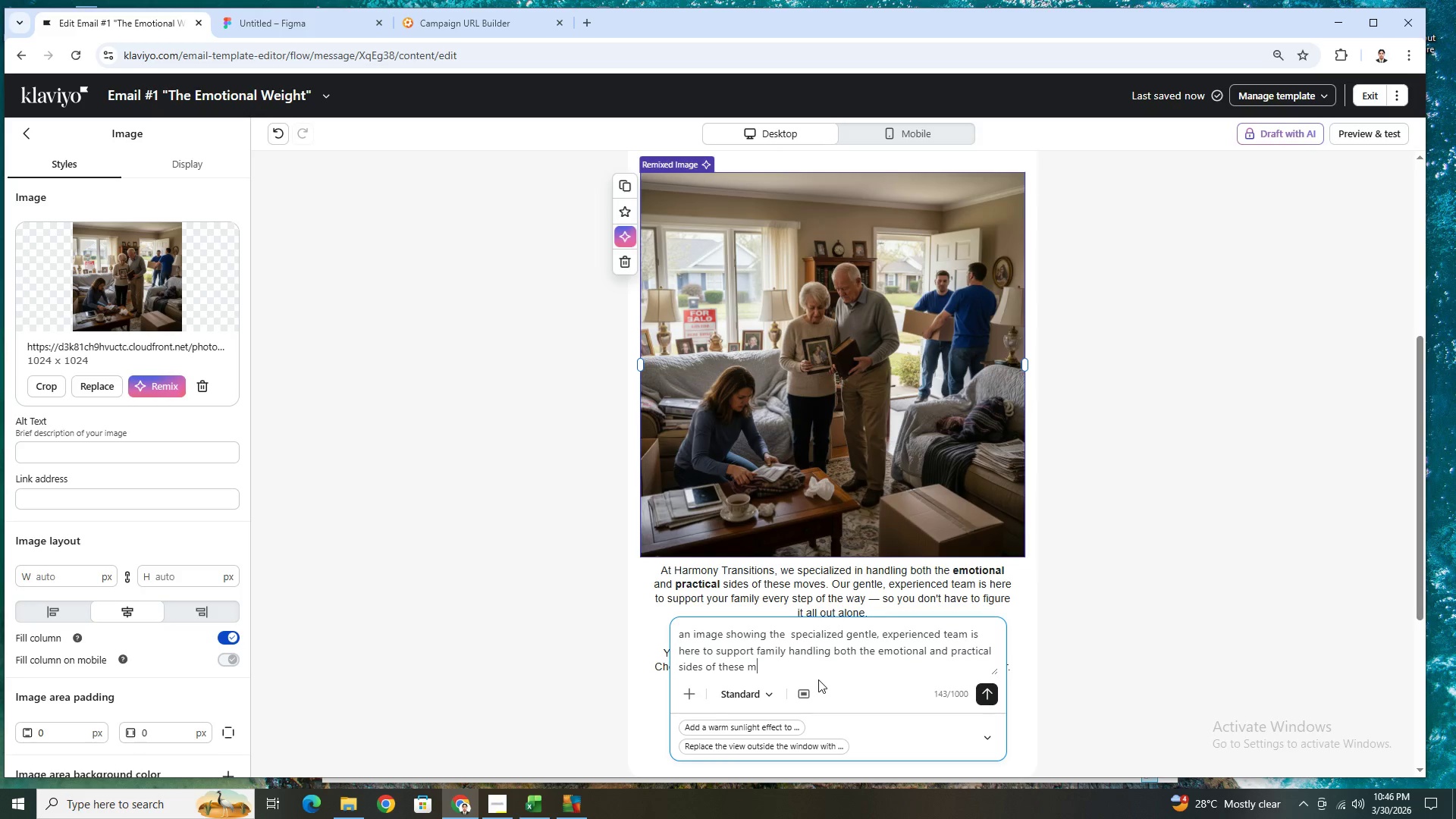 
key(Backspace)
 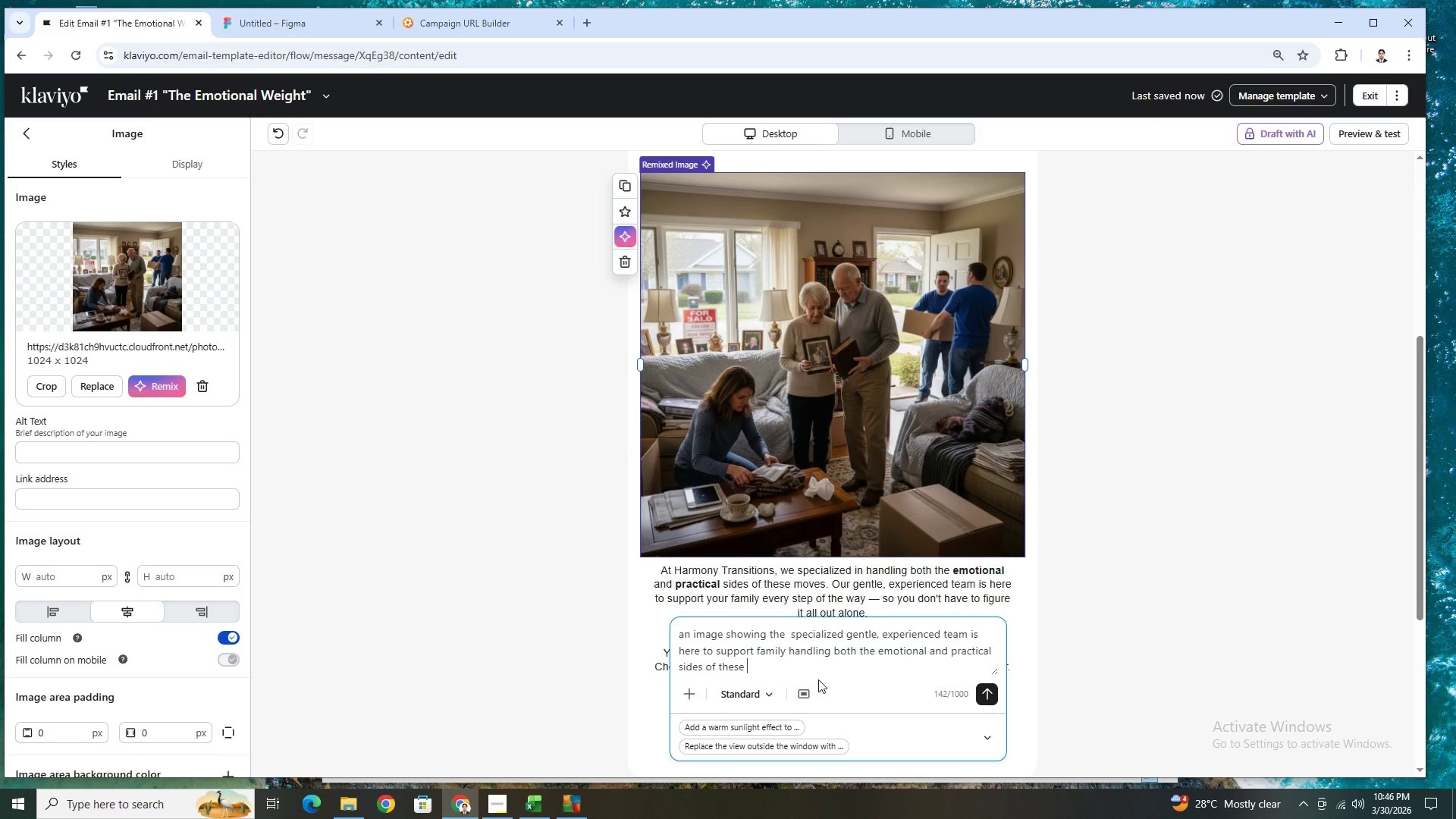 
key(Control+V)
 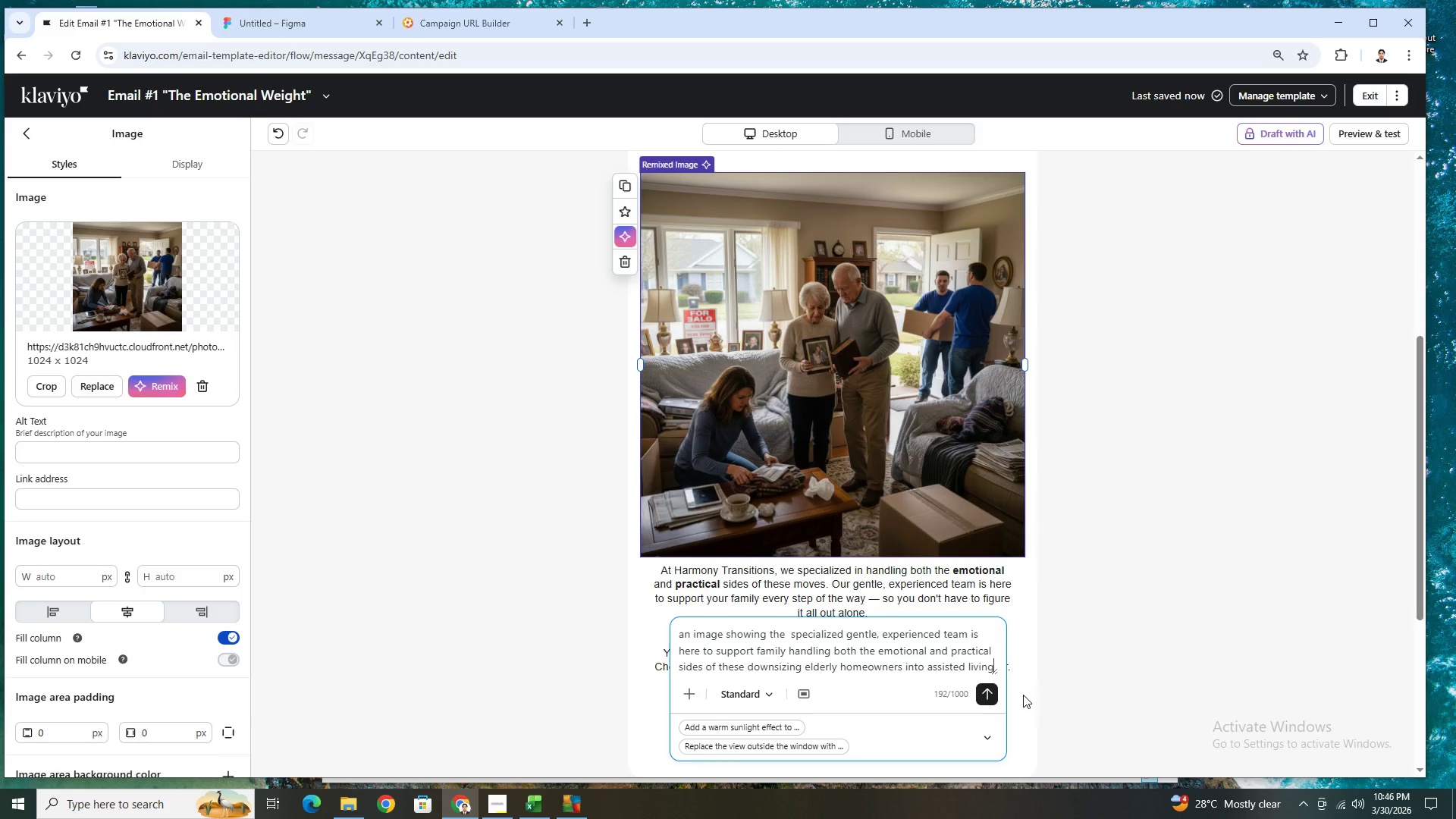 
left_click([996, 692])
 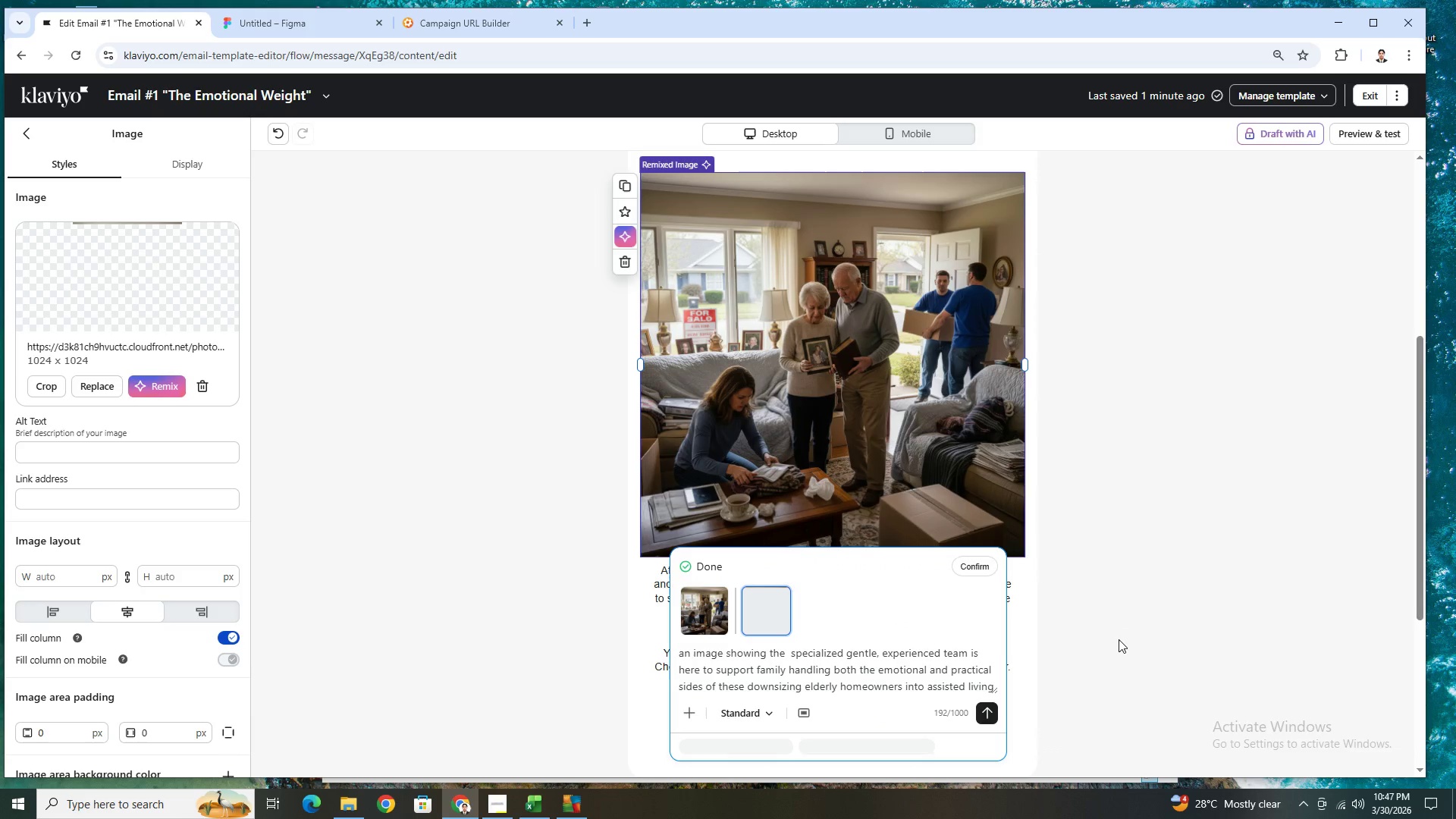 
wait(19.05)
 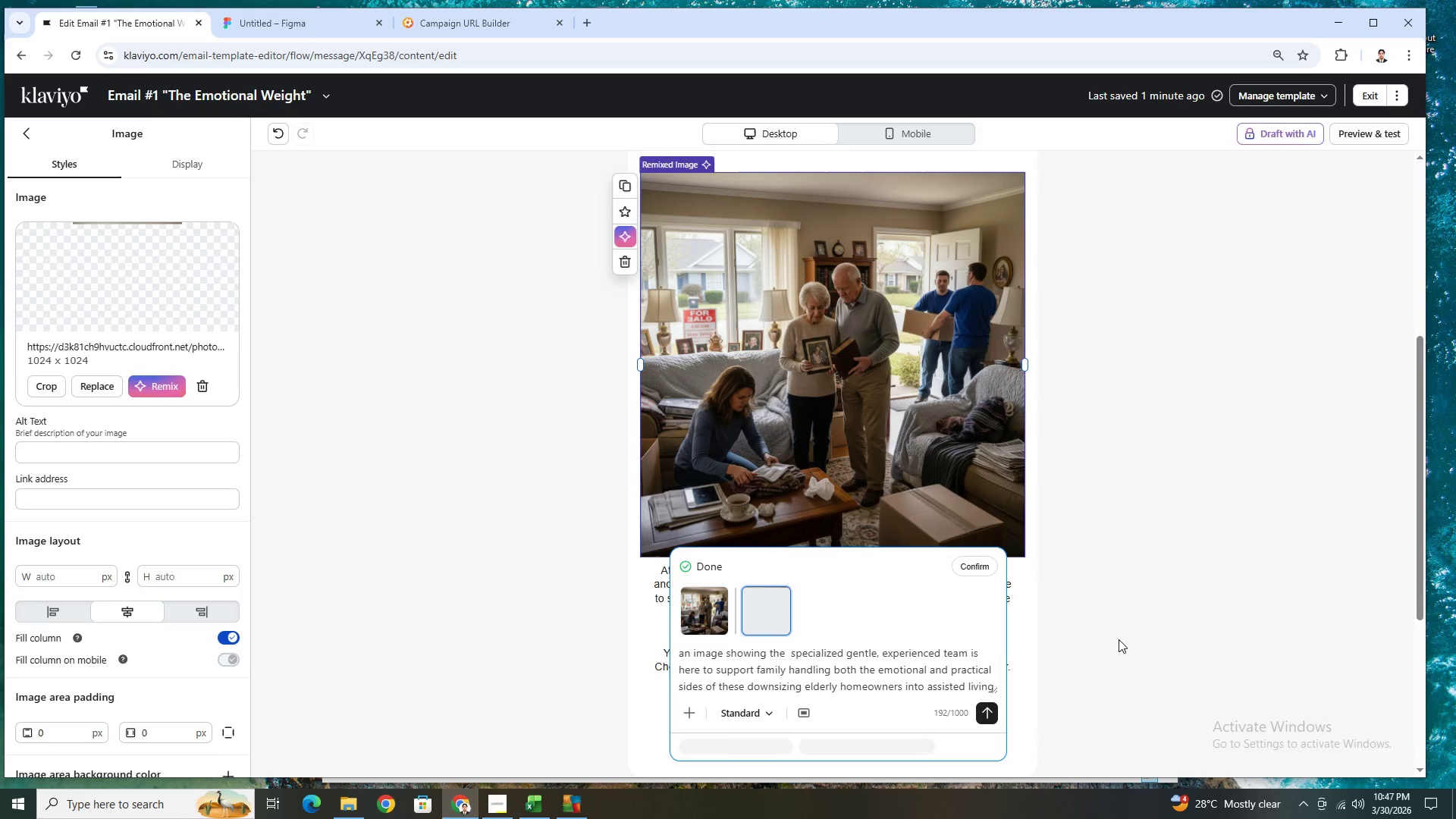 
scroll: coordinate [817, 641], scroll_direction: down, amount: 3.0
 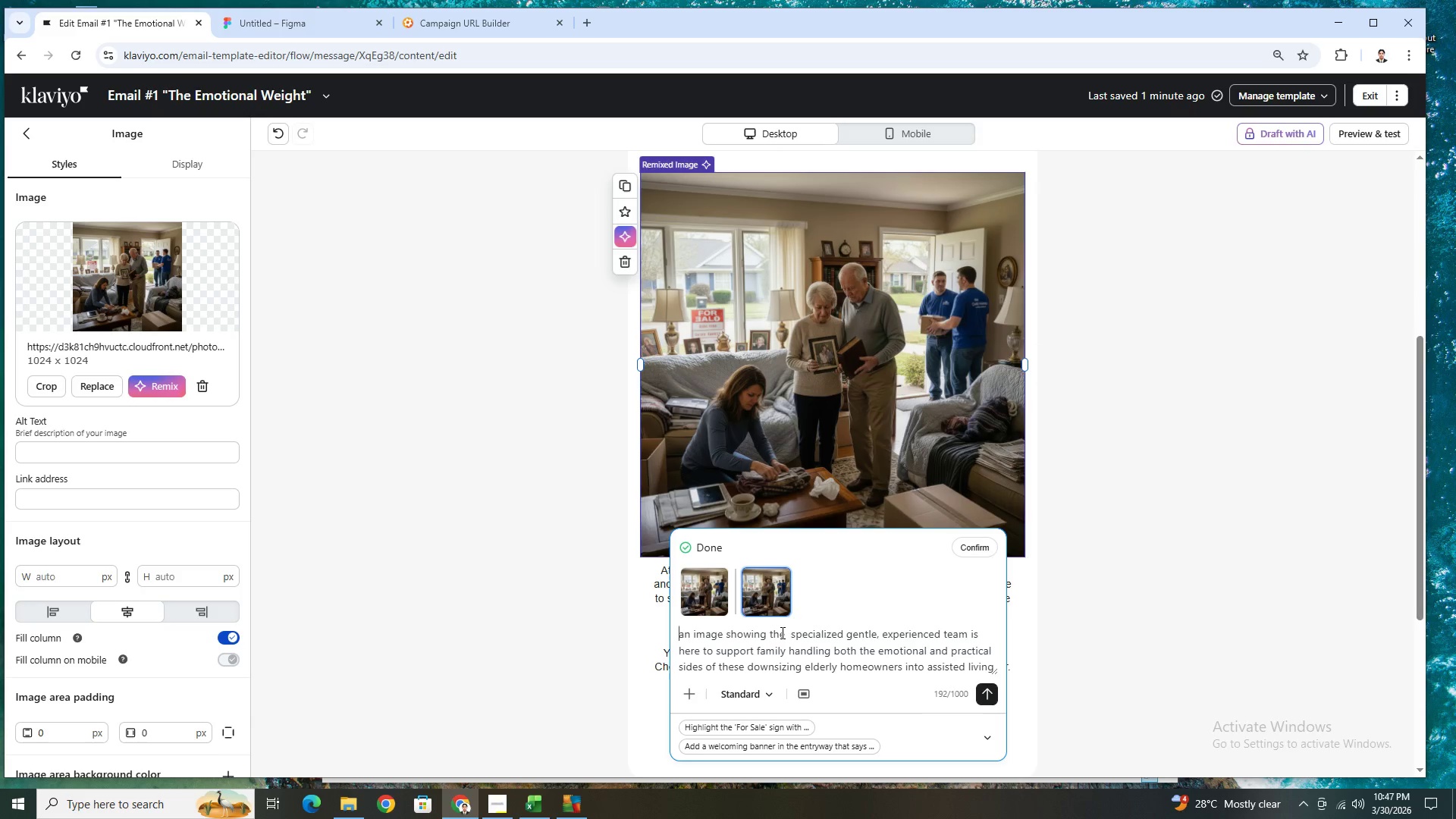 
left_click([780, 632])
 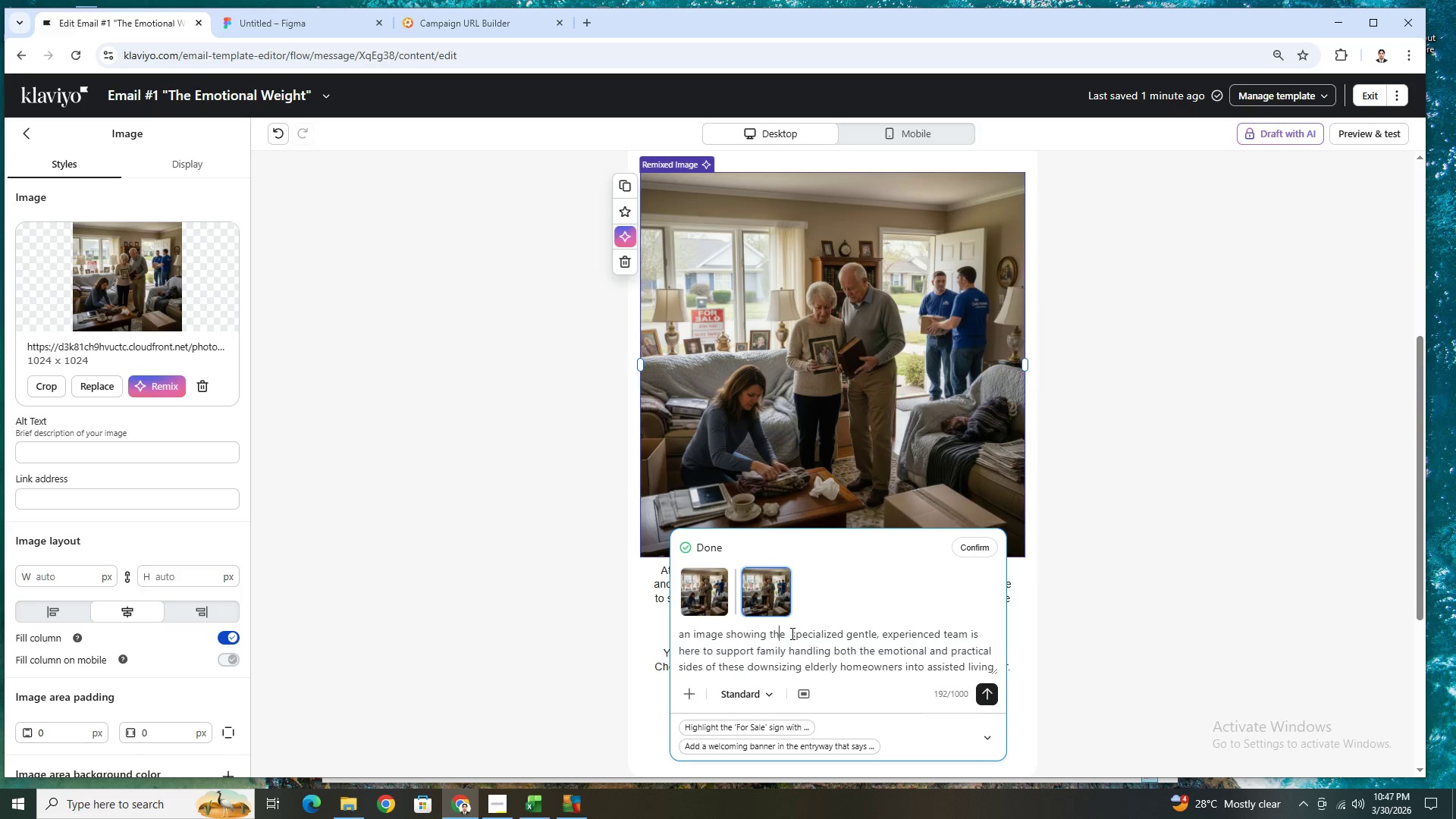 
left_click([791, 633])
 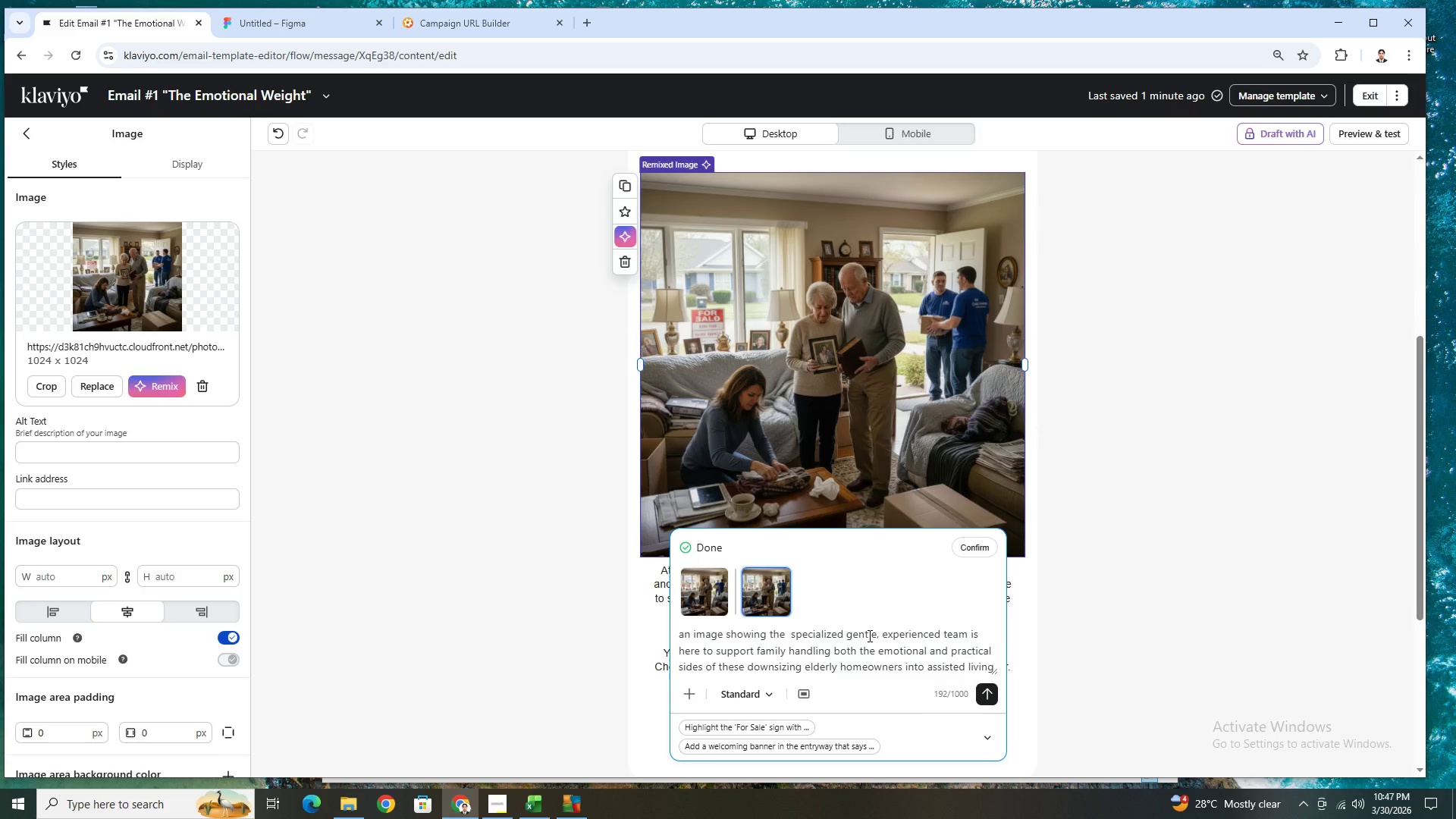 
key(Backspace)
 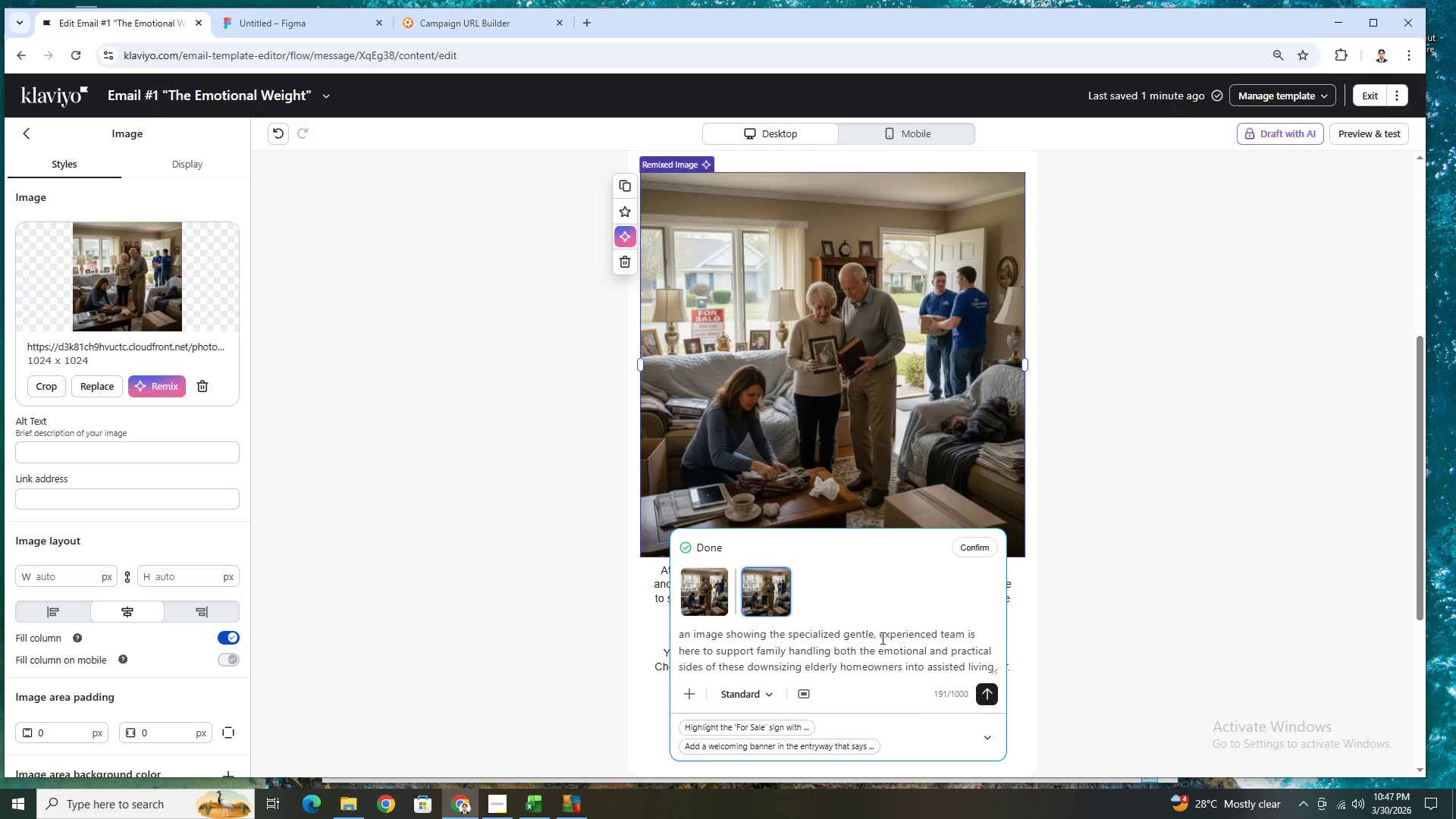 
scroll: coordinate [884, 638], scroll_direction: down, amount: 3.0
 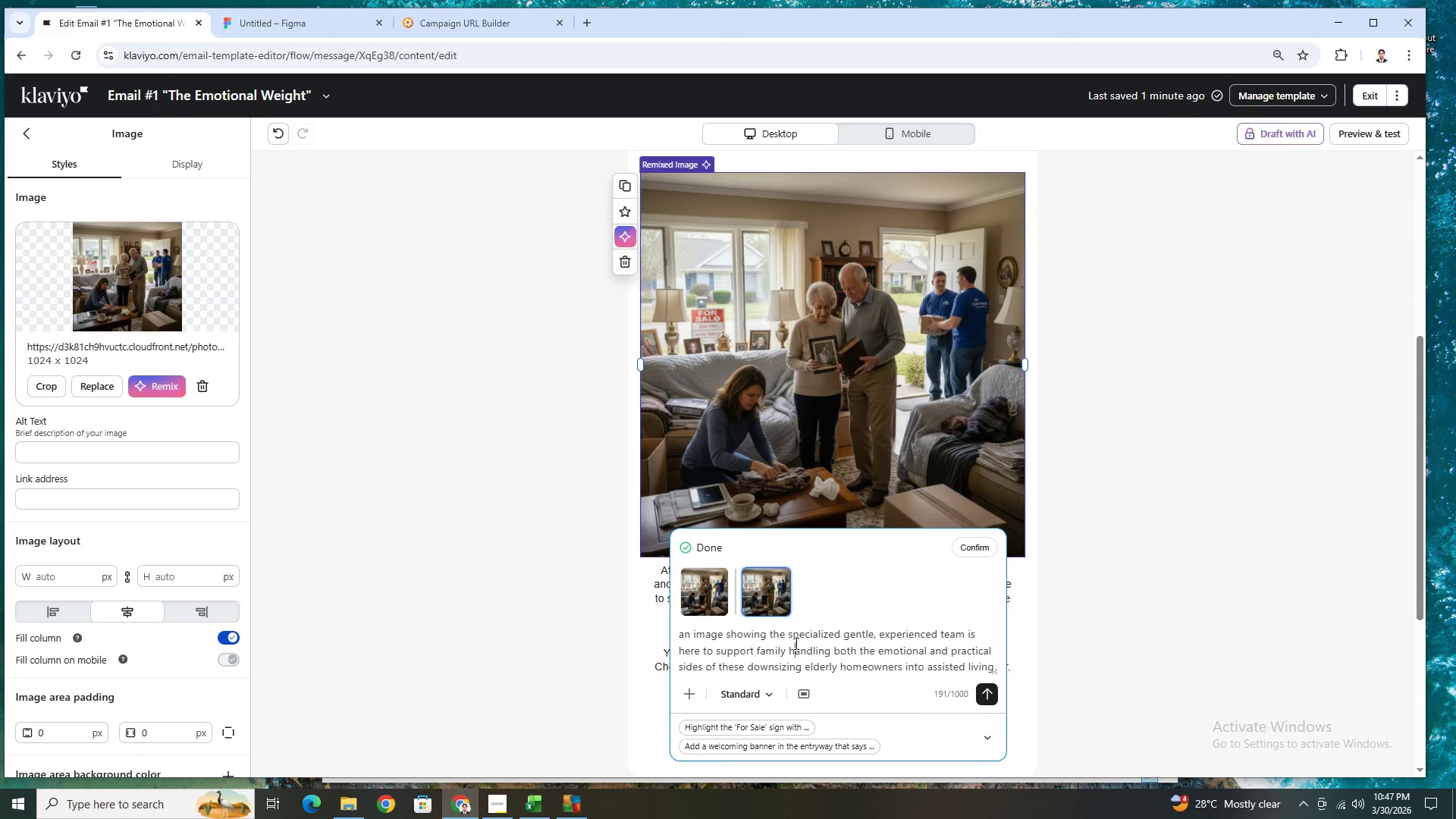 
double_click([795, 643])
 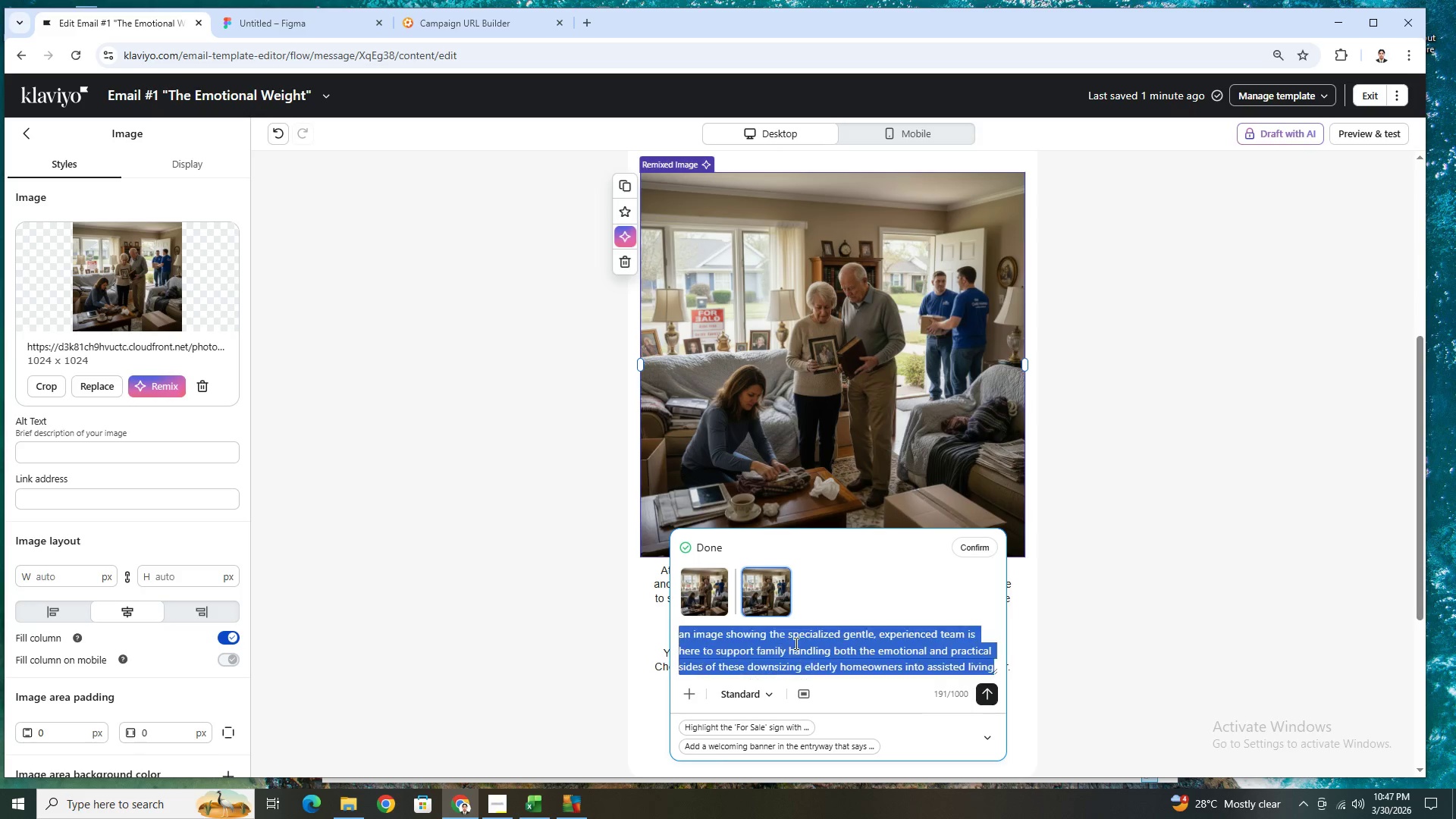 
triple_click([795, 643])
 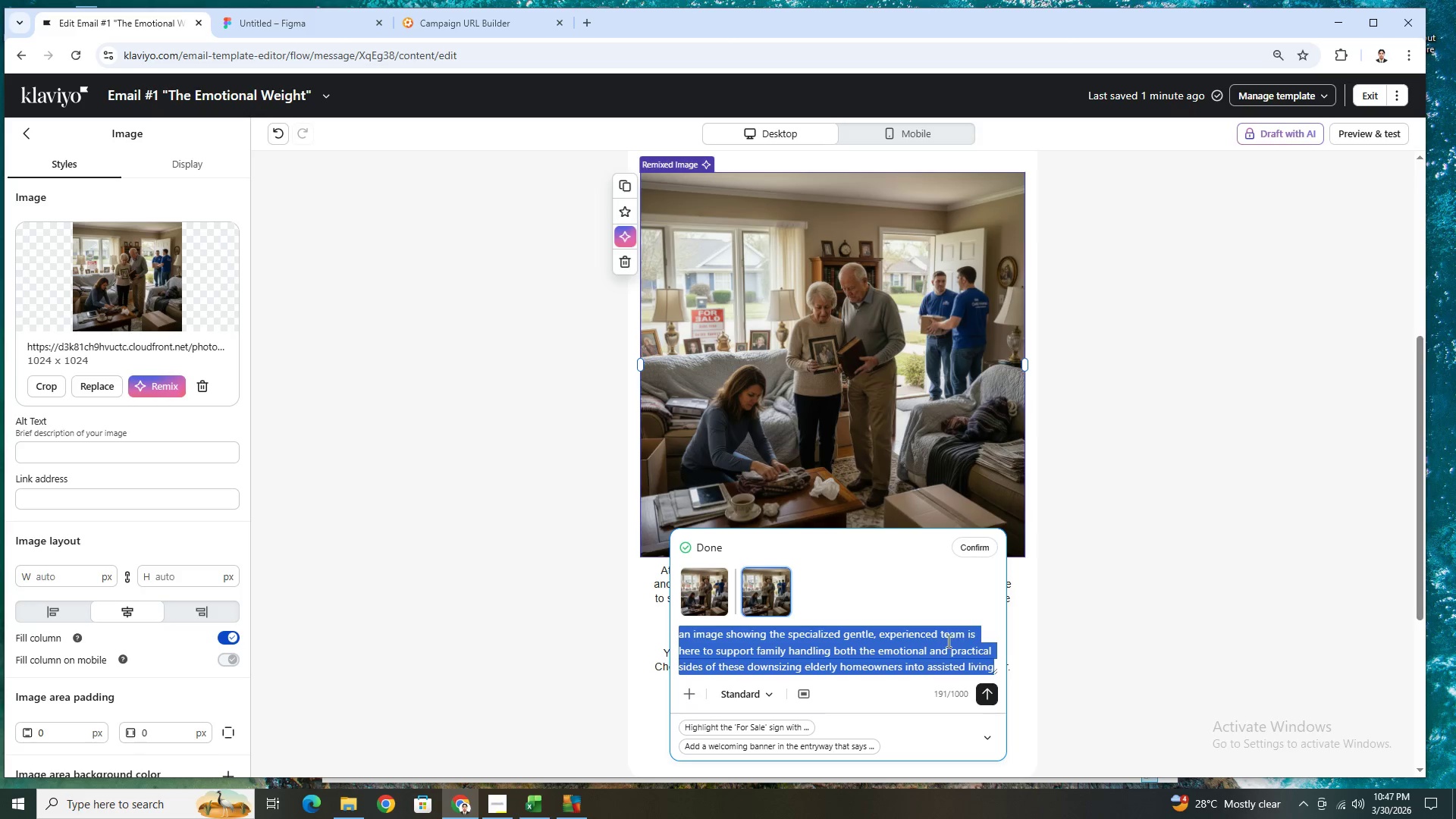 
wait(6.95)
 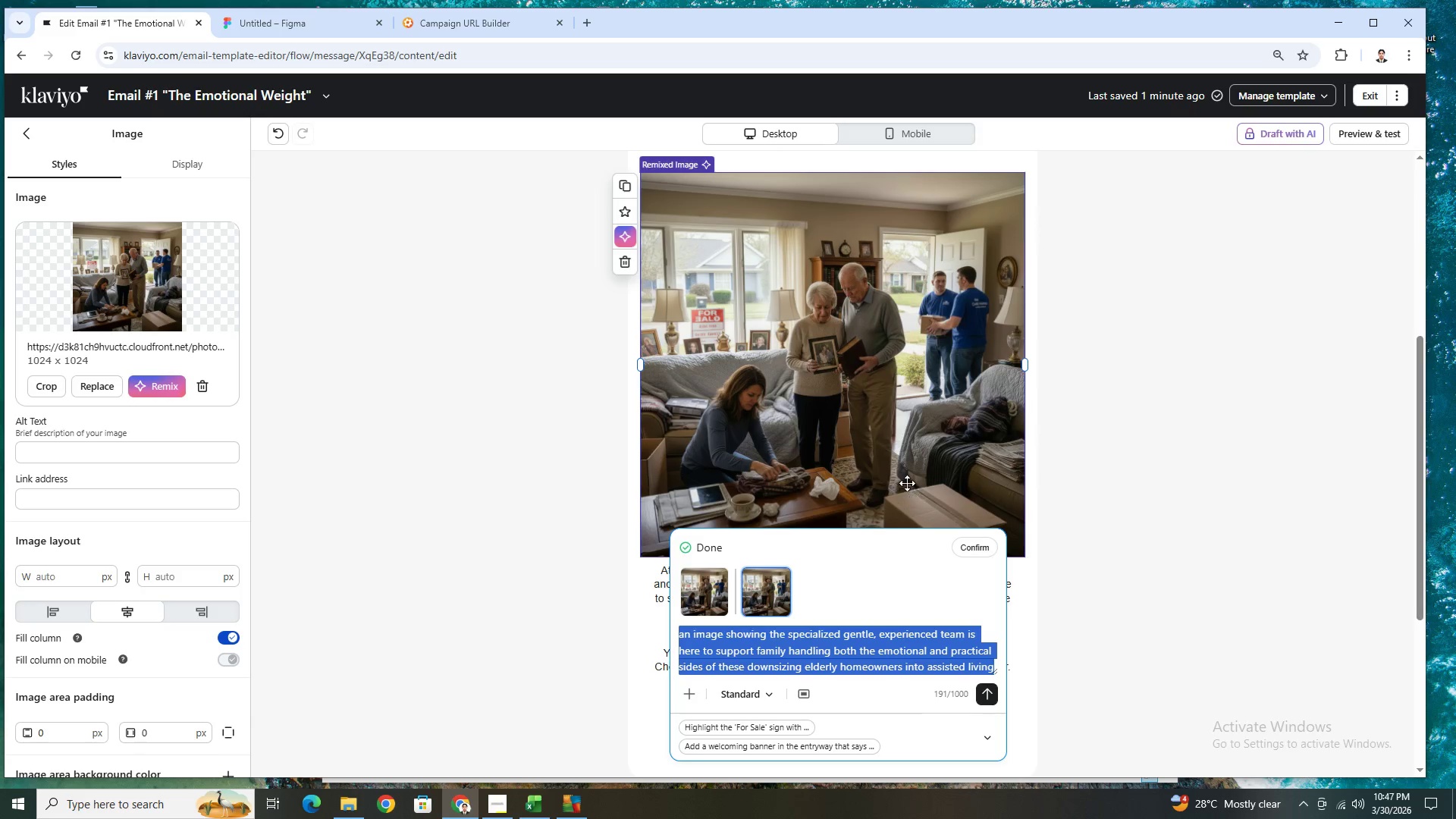 
key(Control+C)
 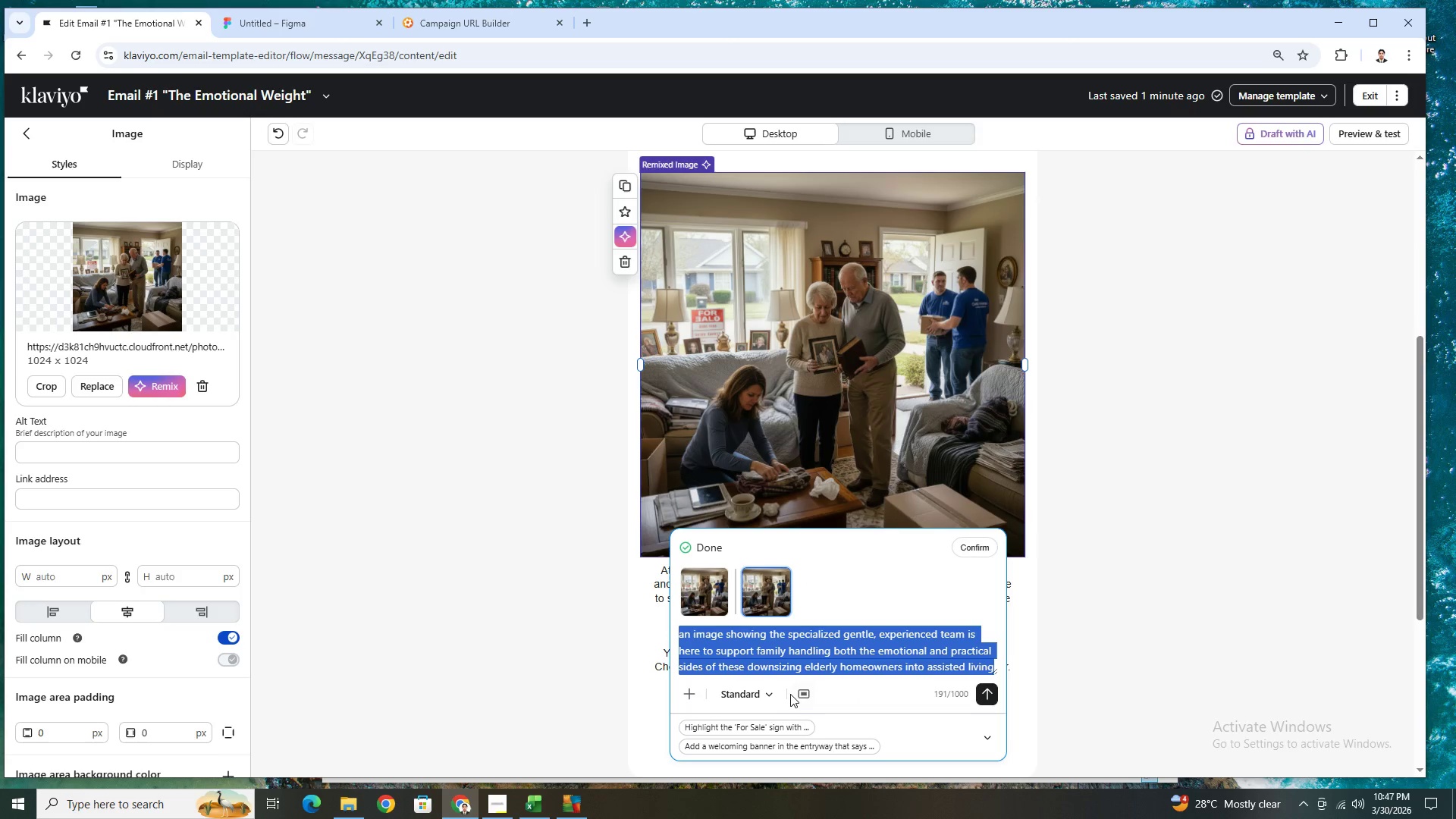 
wait(7.82)
 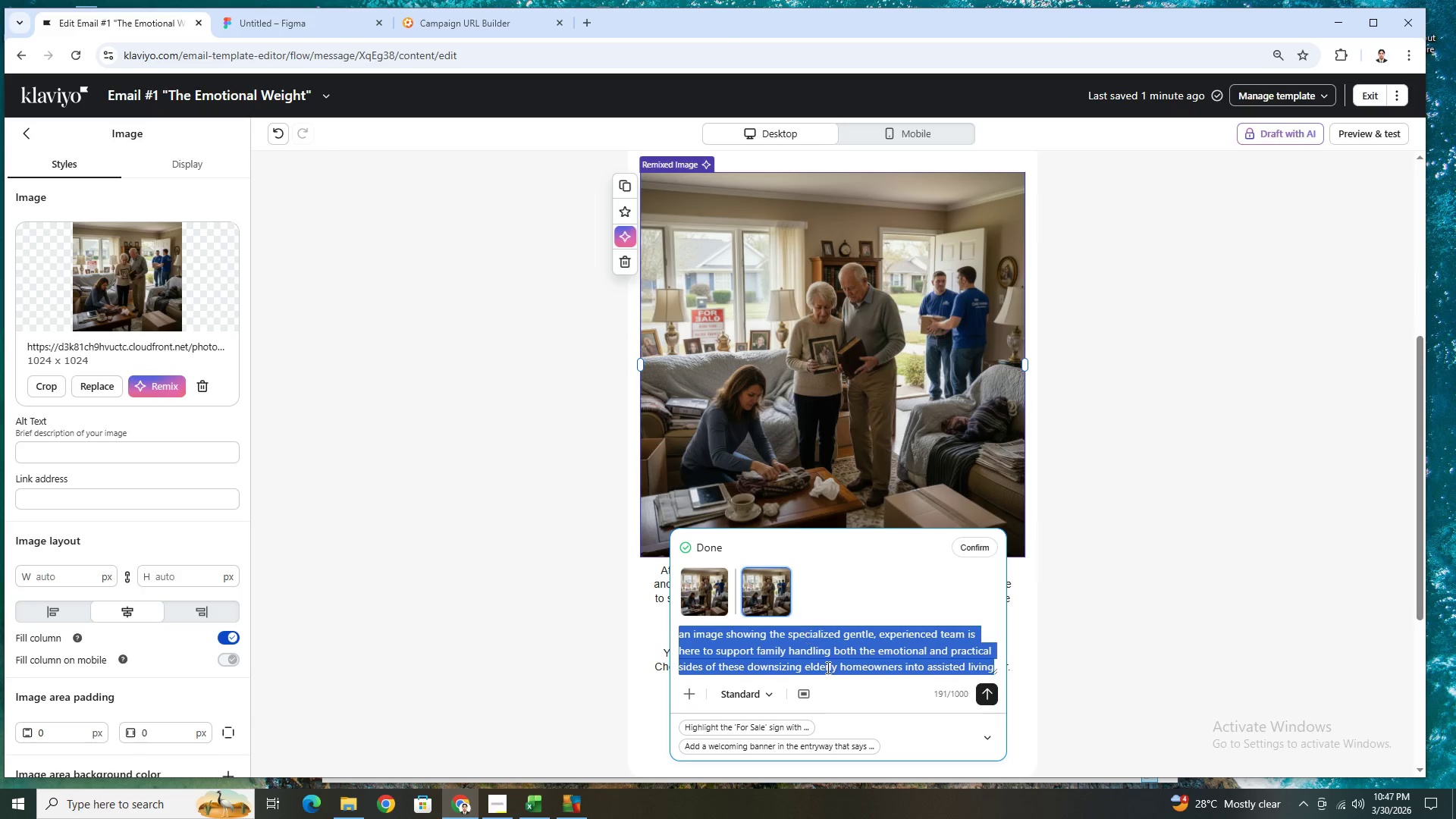 
mouse_move([831, 676])
 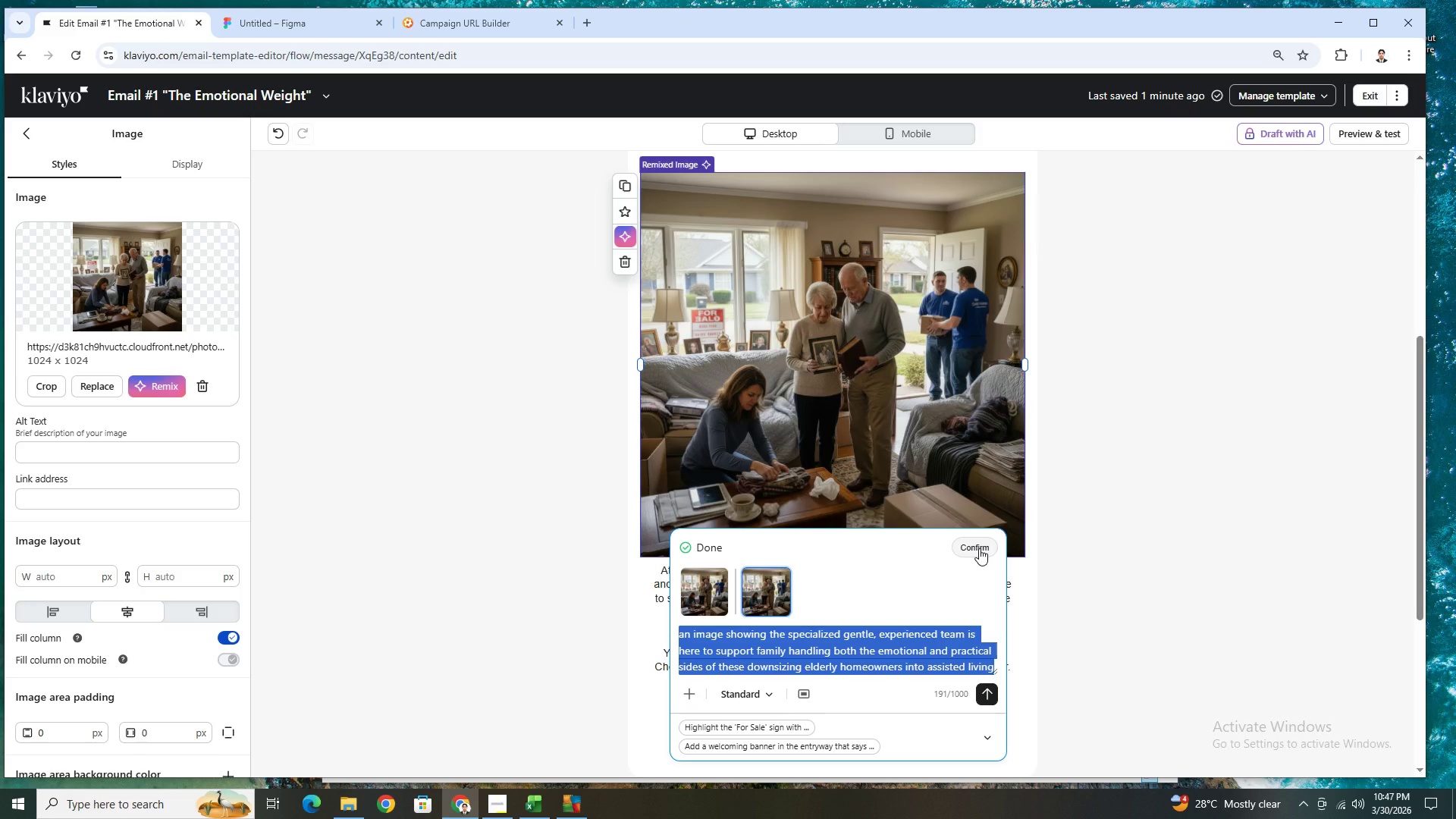 
wait(5.07)
 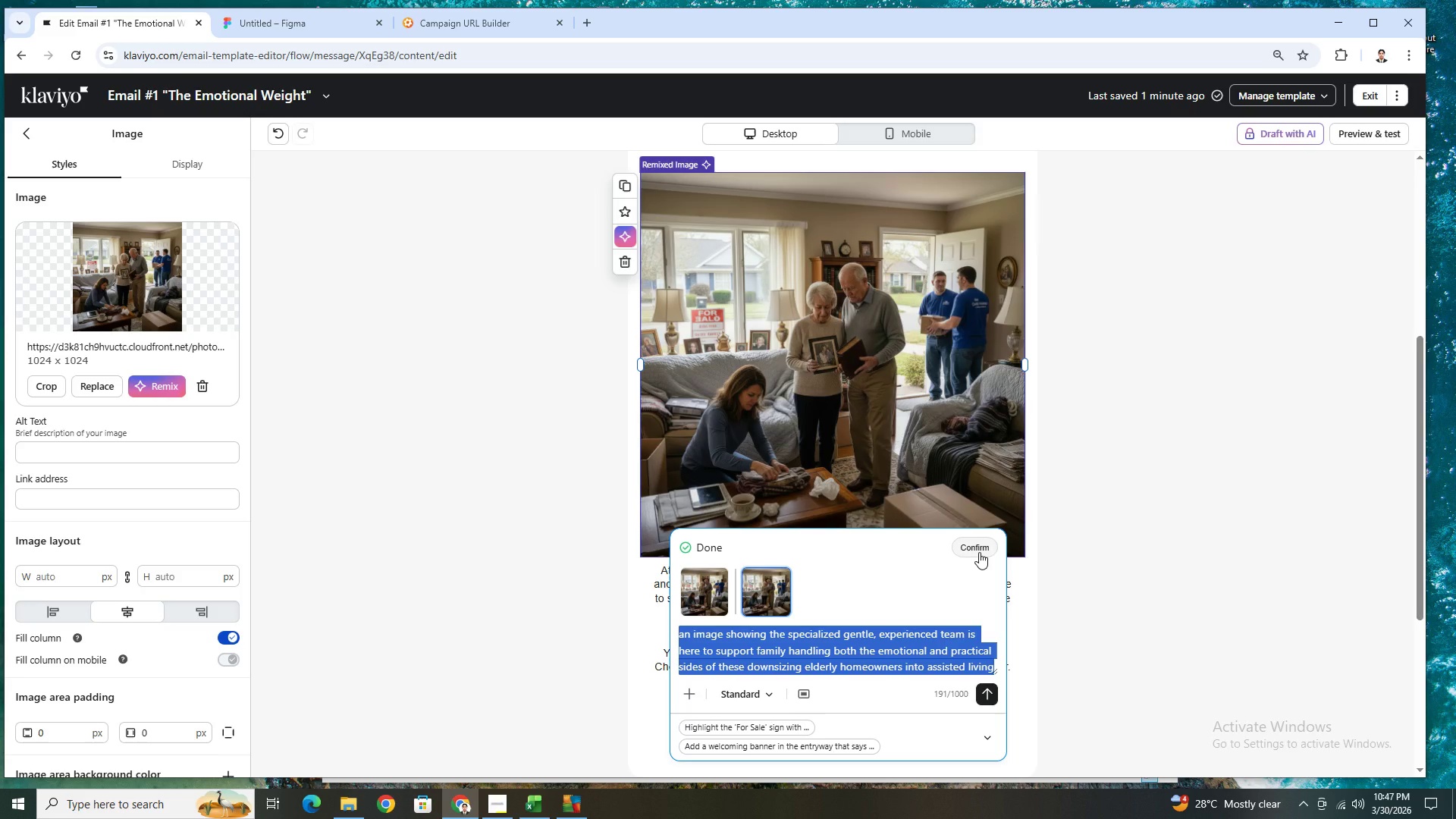 
left_click([979, 548])
 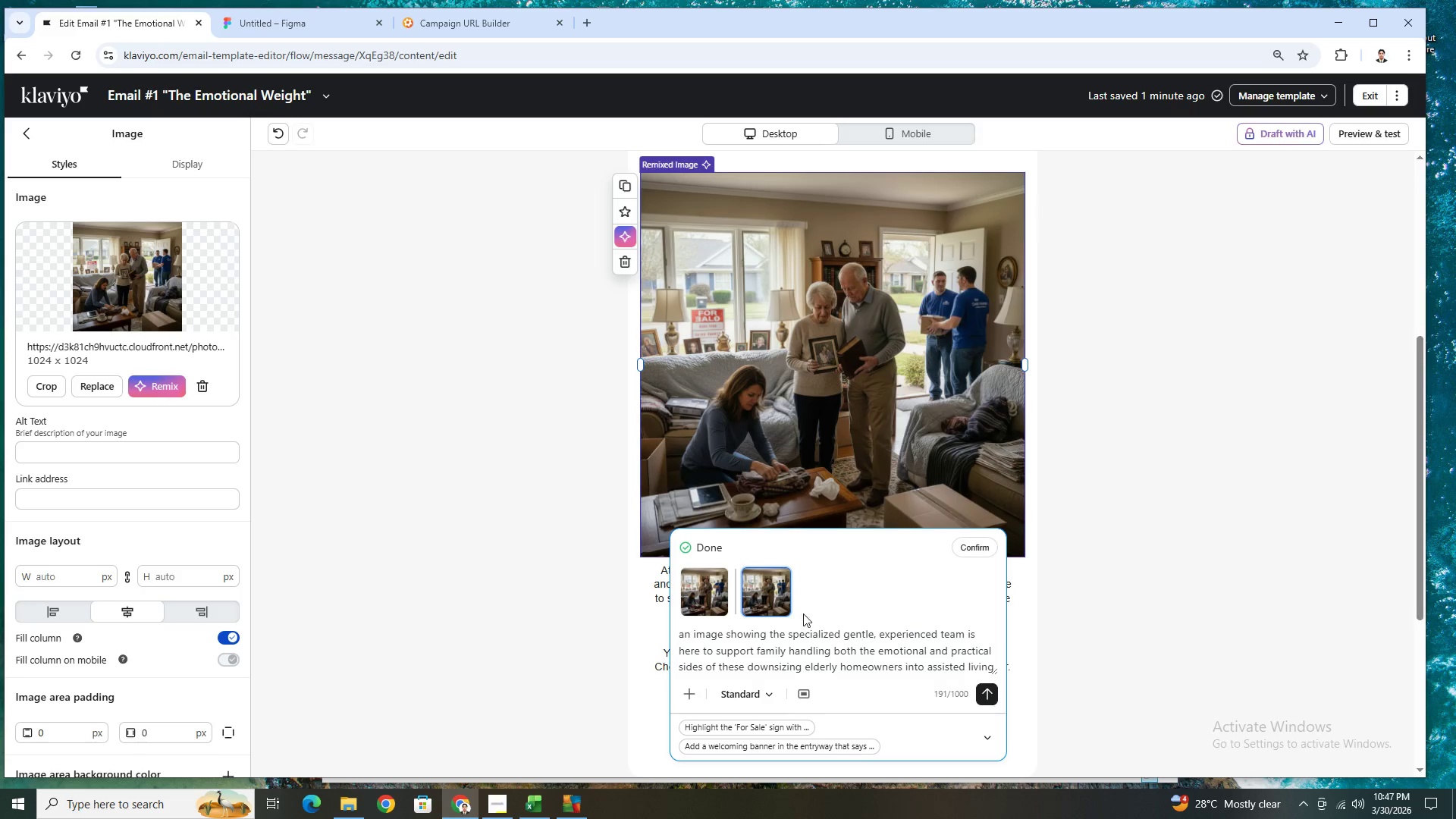 
left_click([984, 544])
 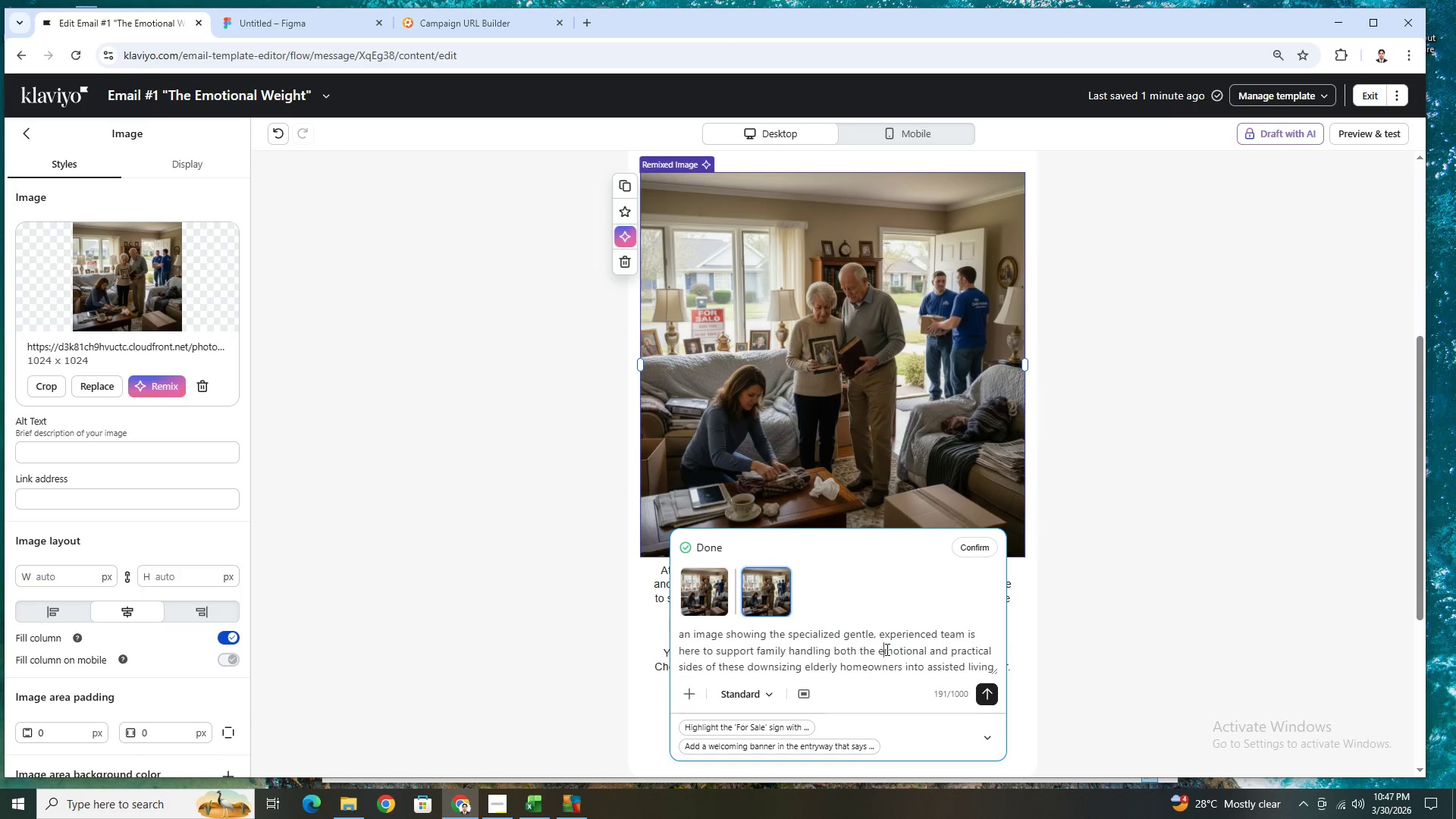 
double_click([886, 649])
 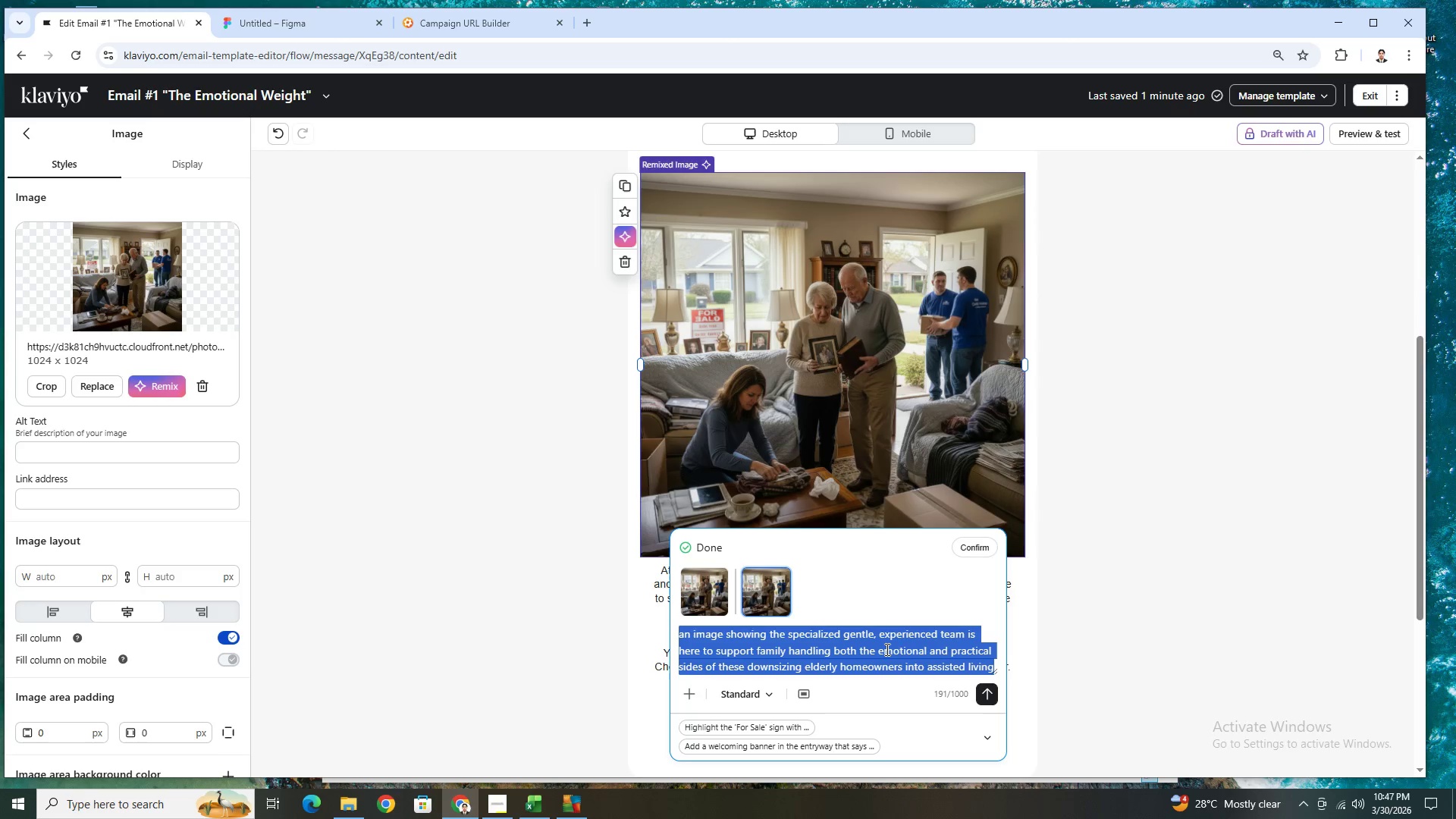 
triple_click([886, 649])
 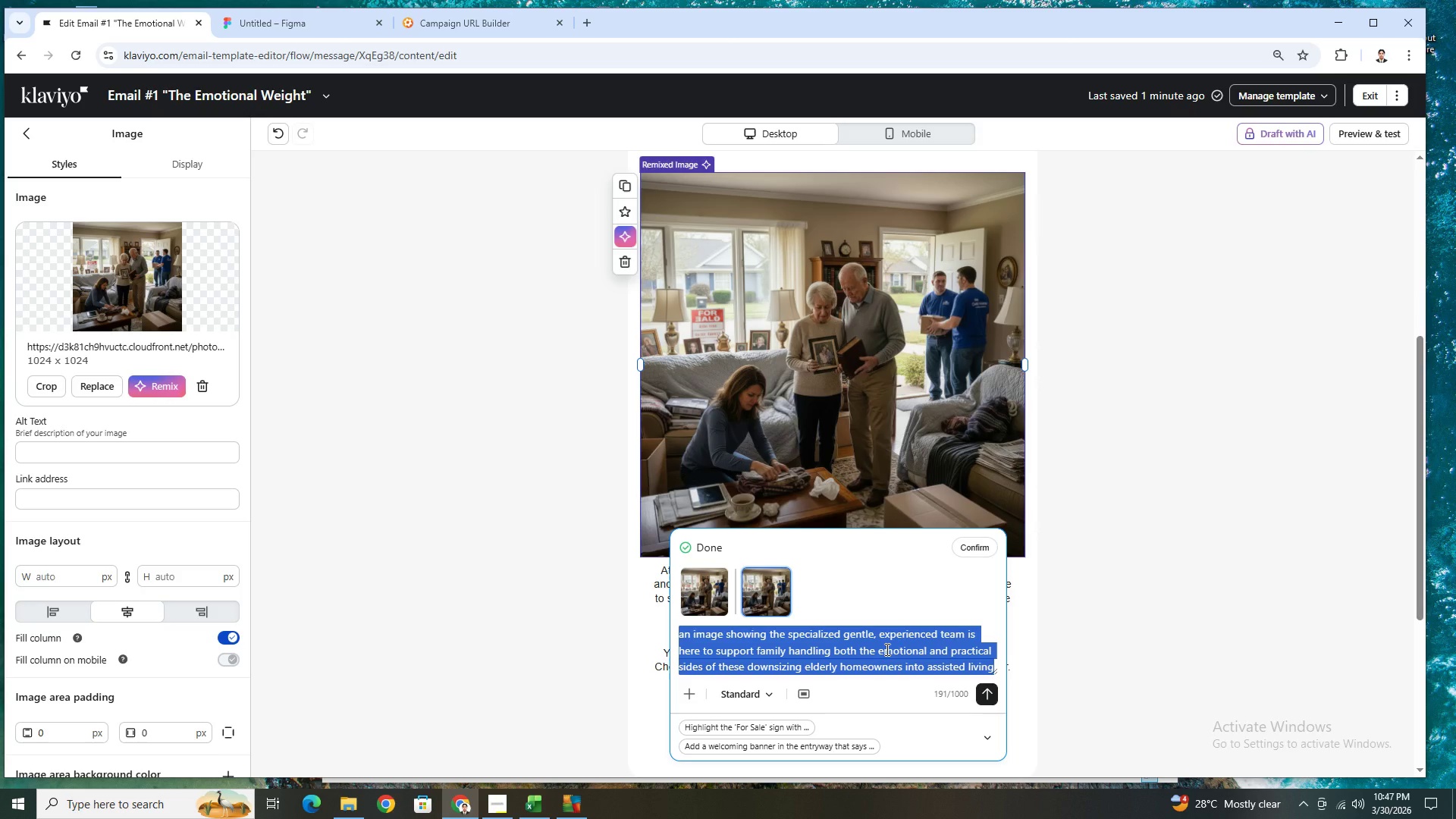 
triple_click([886, 649])
 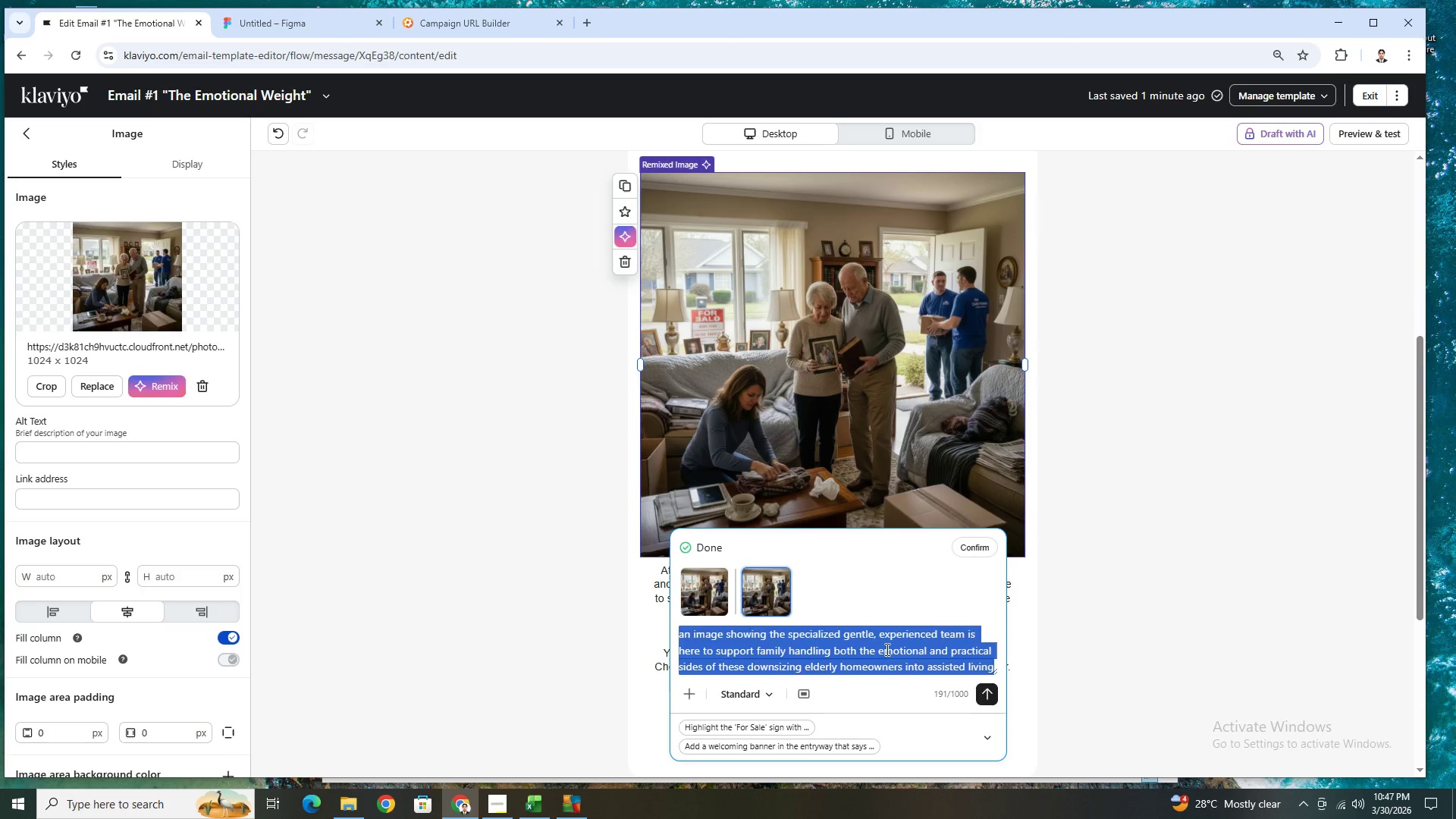 
key(Control+C)
 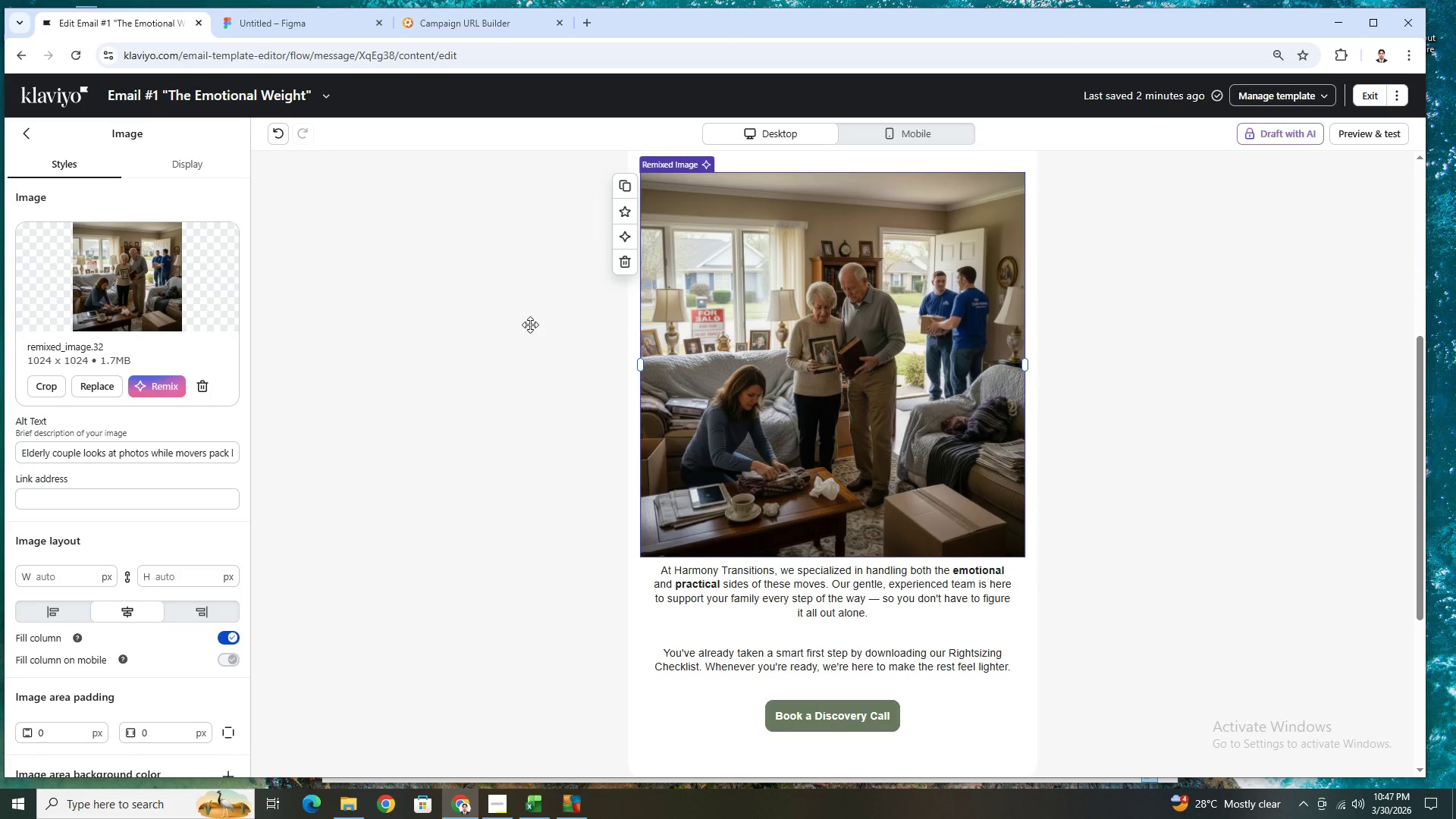 
left_click([25, 136])
 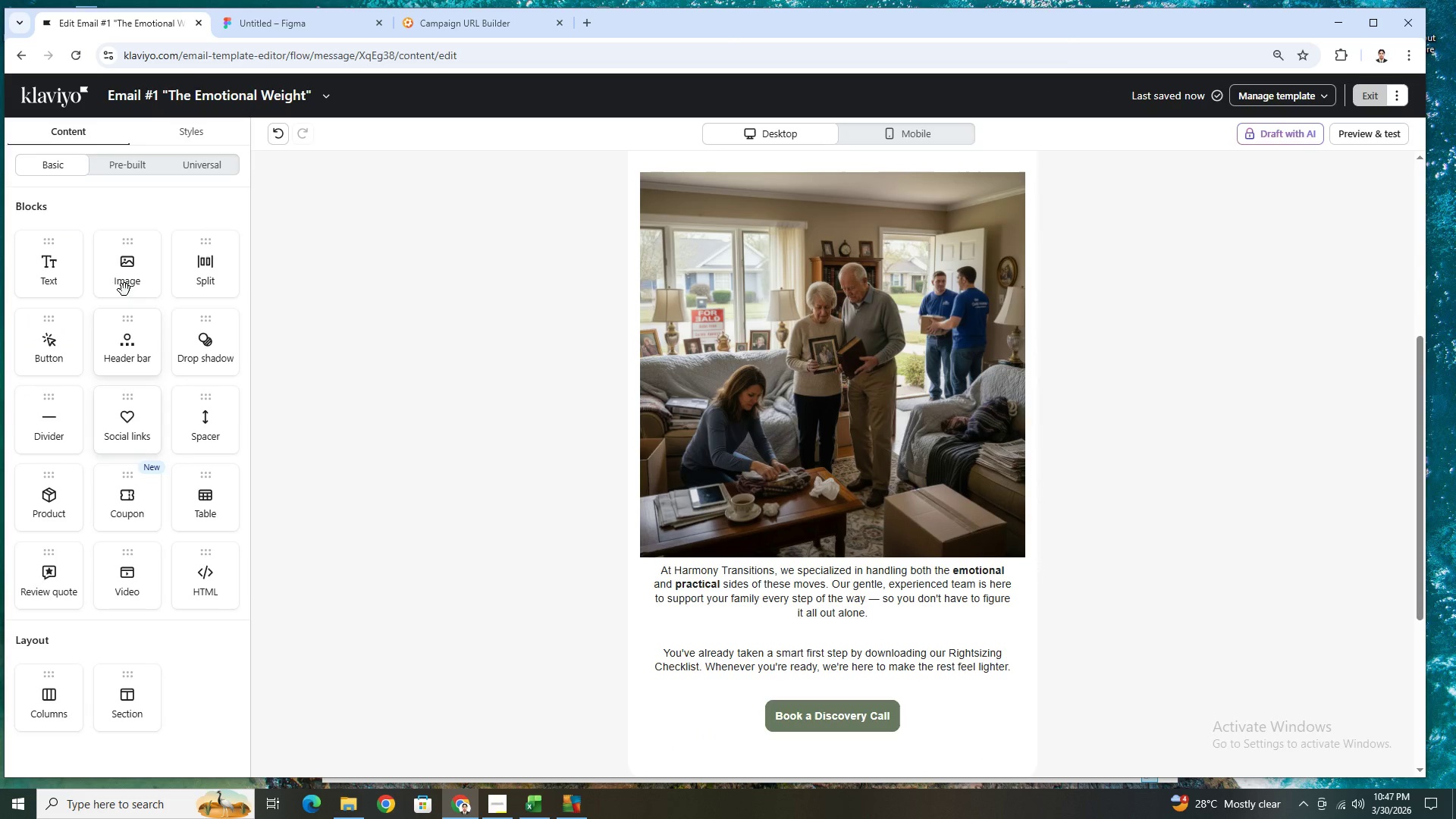 
left_click_drag(start_coordinate=[124, 284], to_coordinate=[855, 328])
 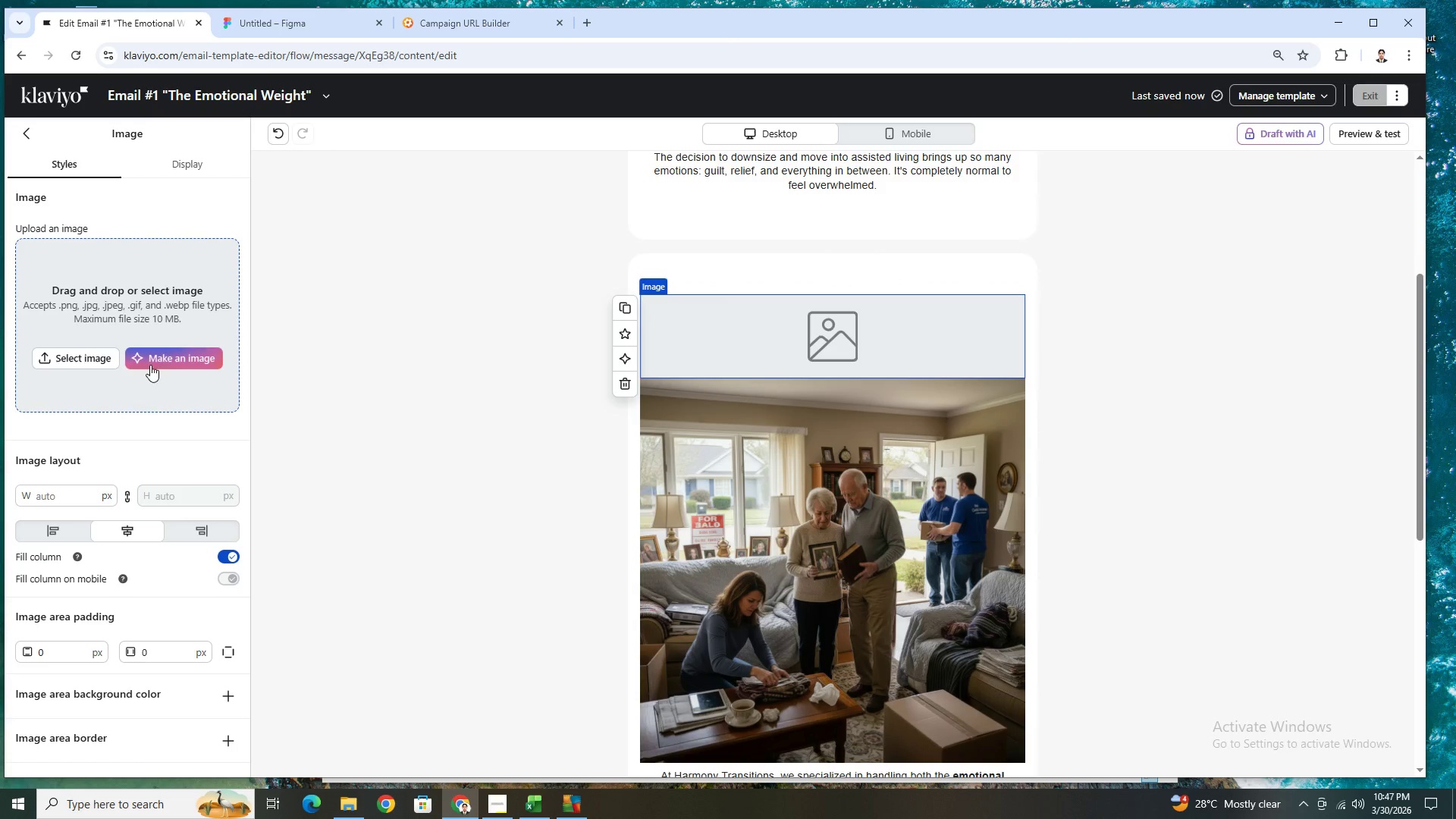 
left_click([175, 364])
 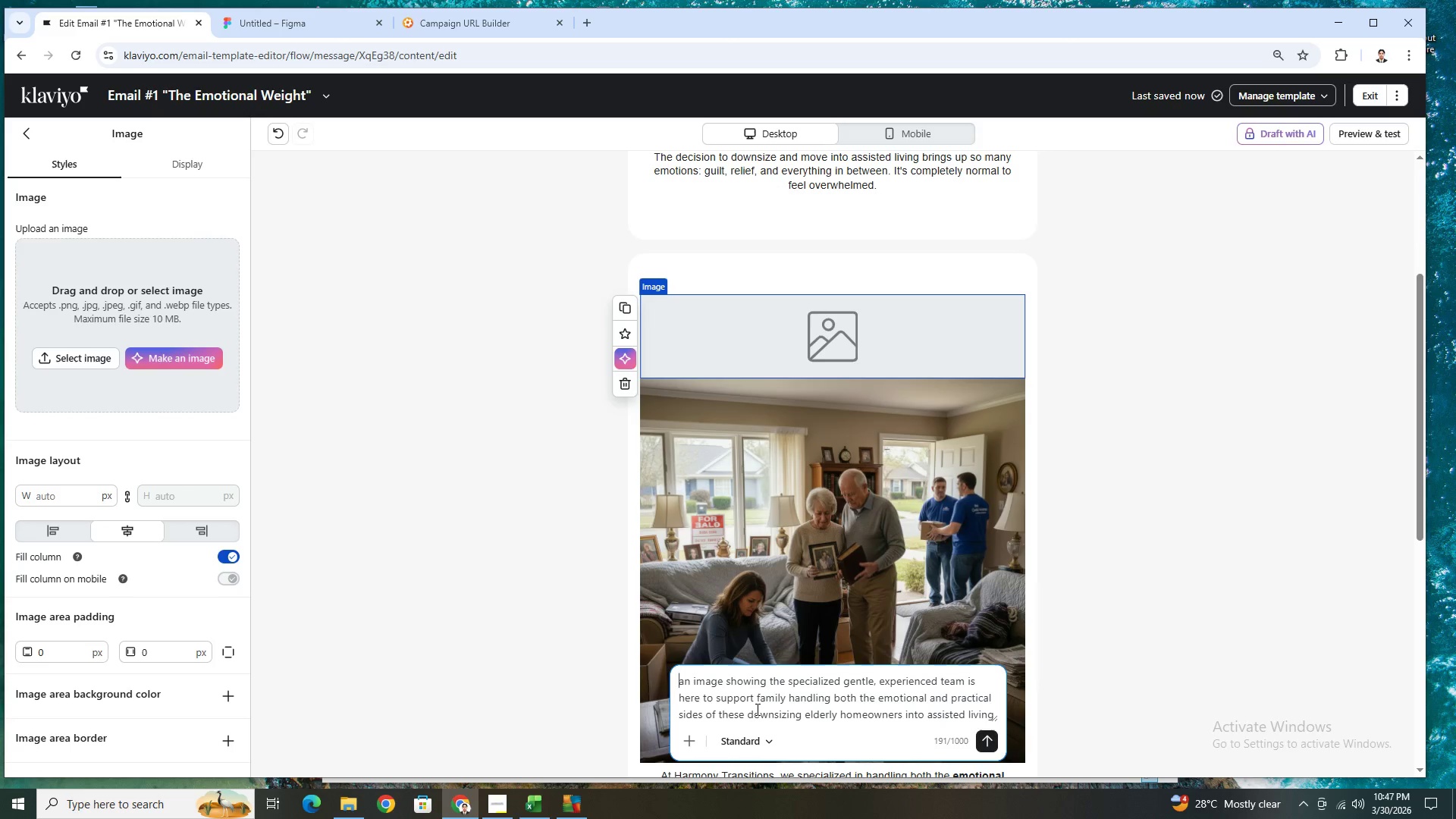 
double_click([756, 709])
 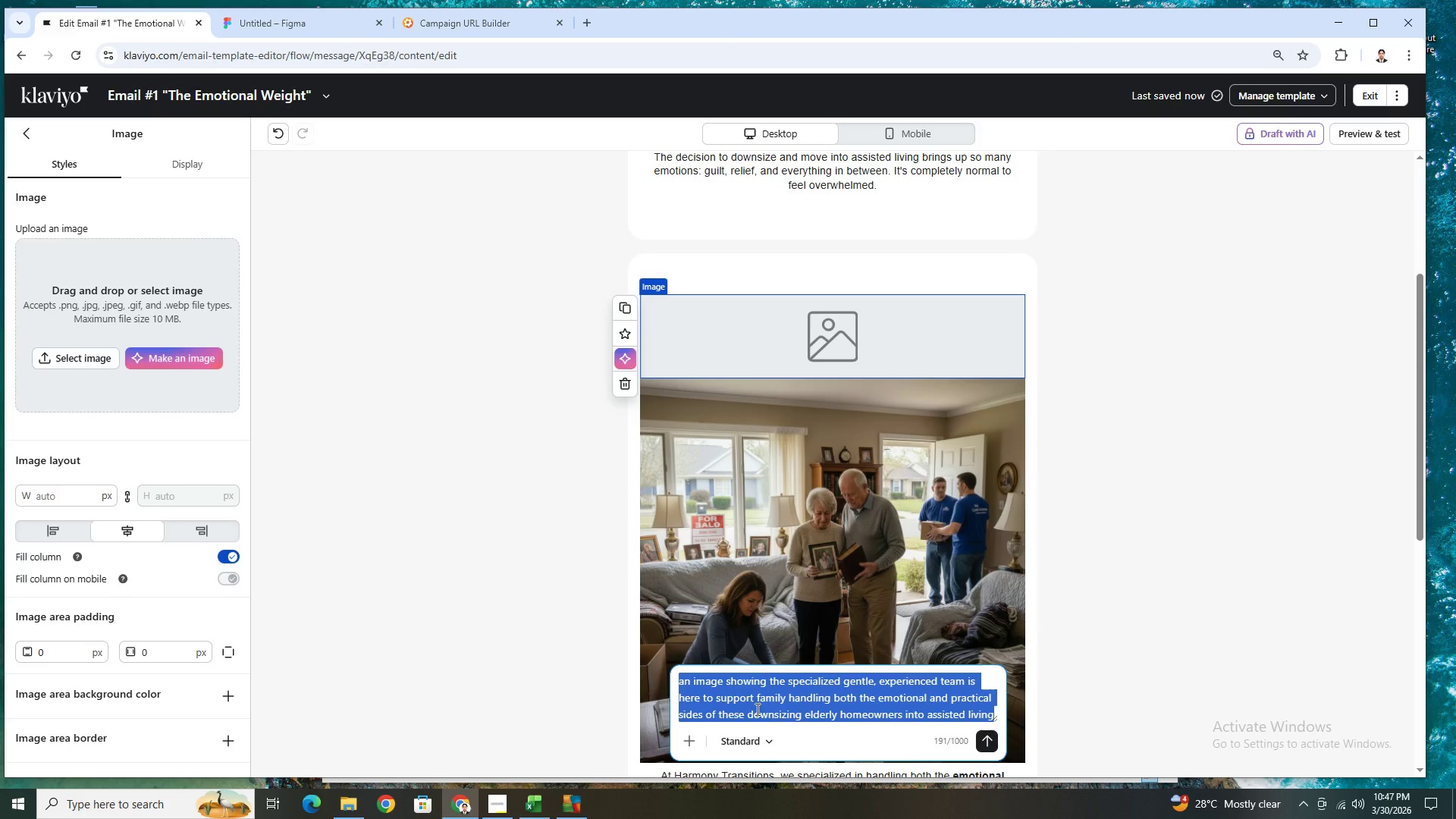 
triple_click([756, 709])
 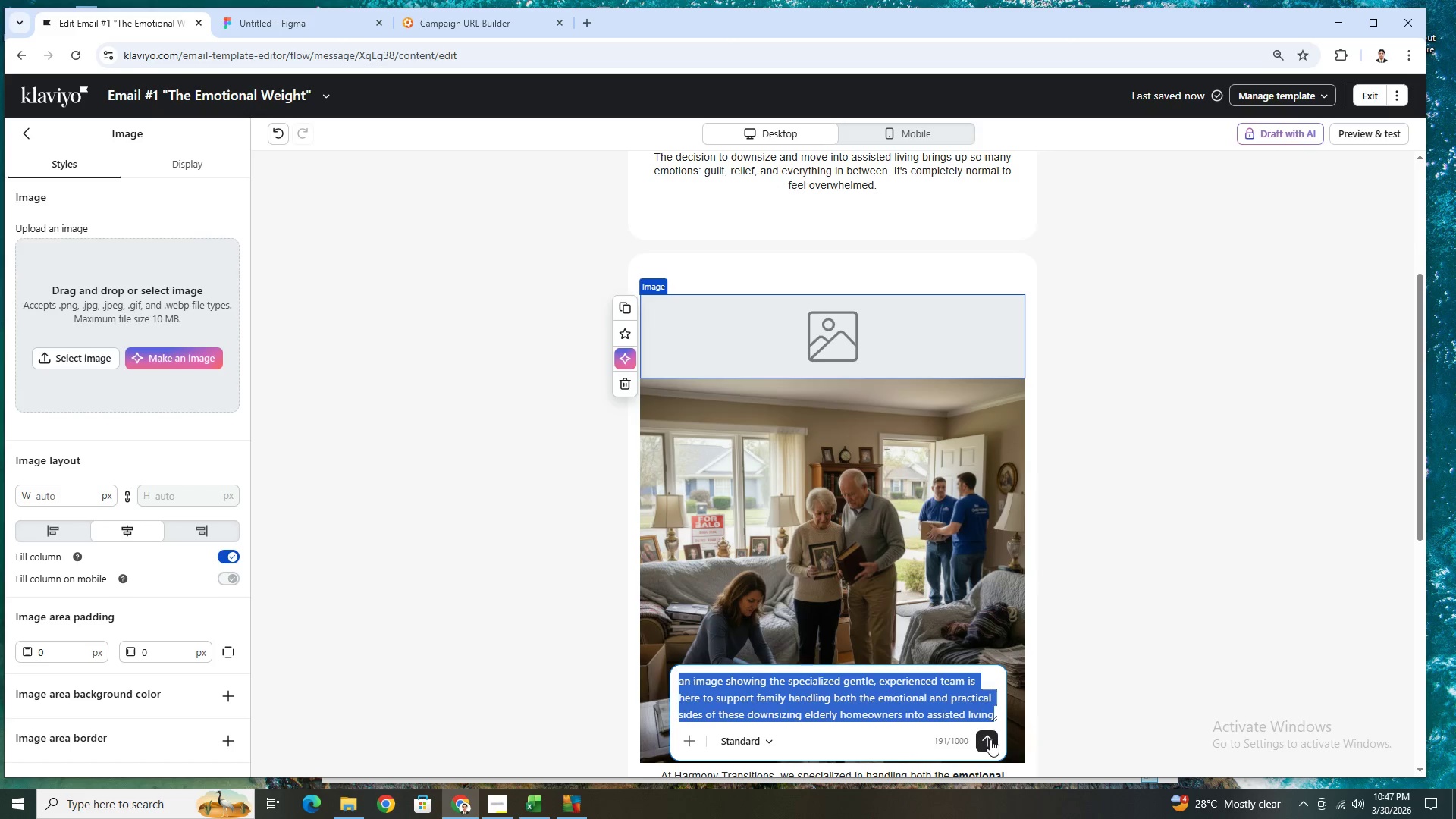 
left_click([990, 739])
 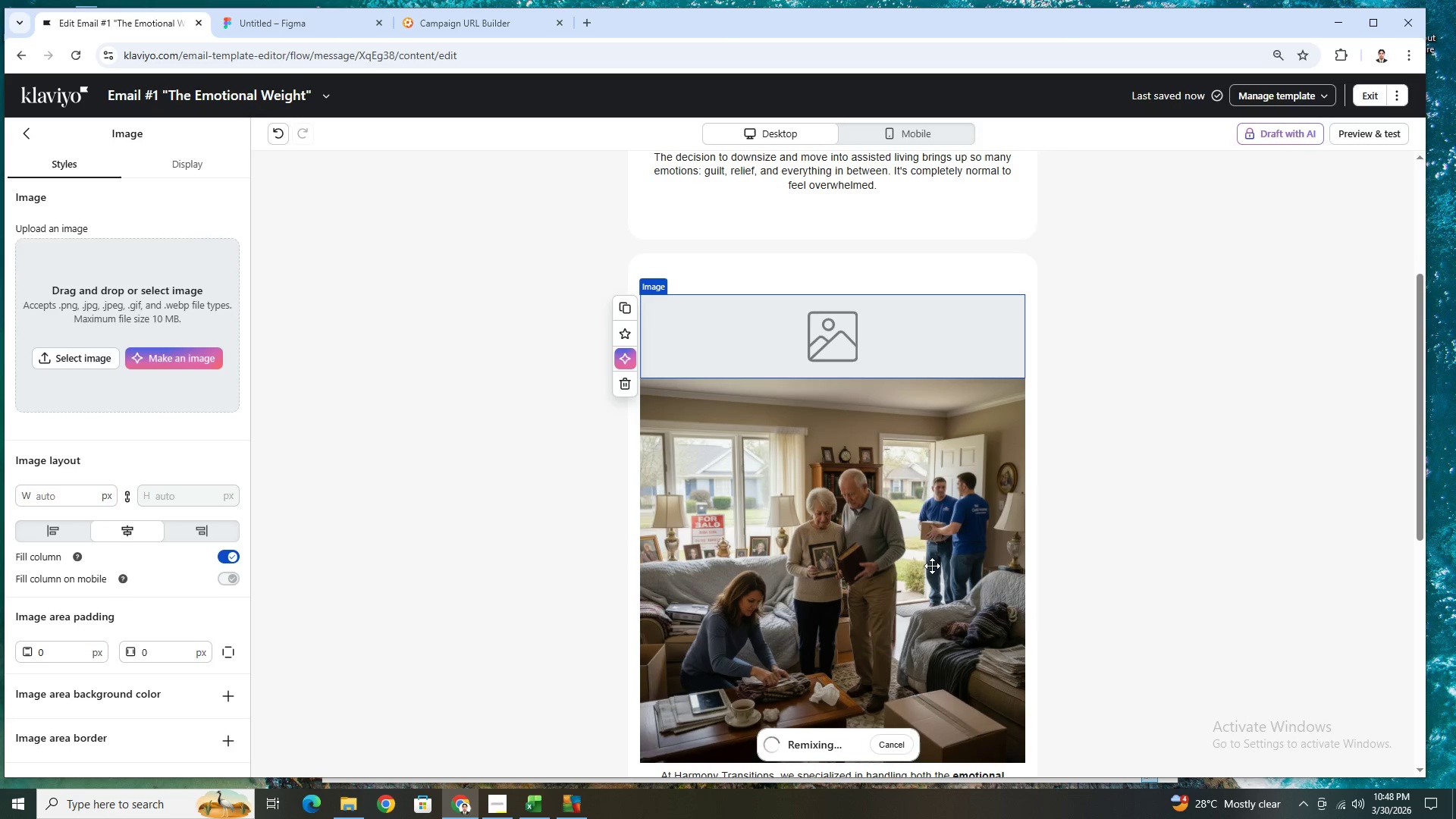 
scroll: coordinate [932, 565], scroll_direction: down, amount: 3.0
 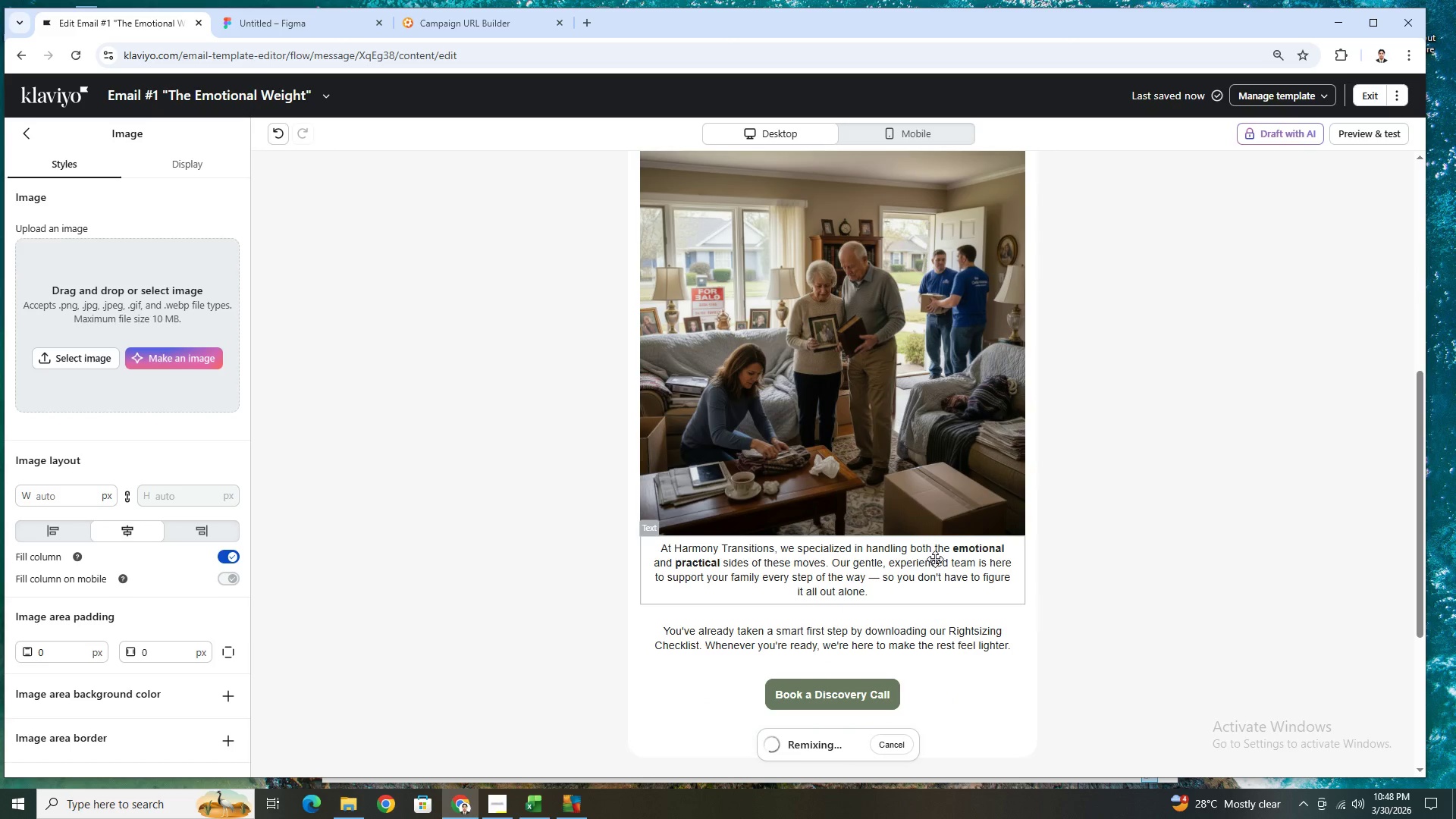 
scroll: coordinate [941, 563], scroll_direction: up, amount: 1.0
 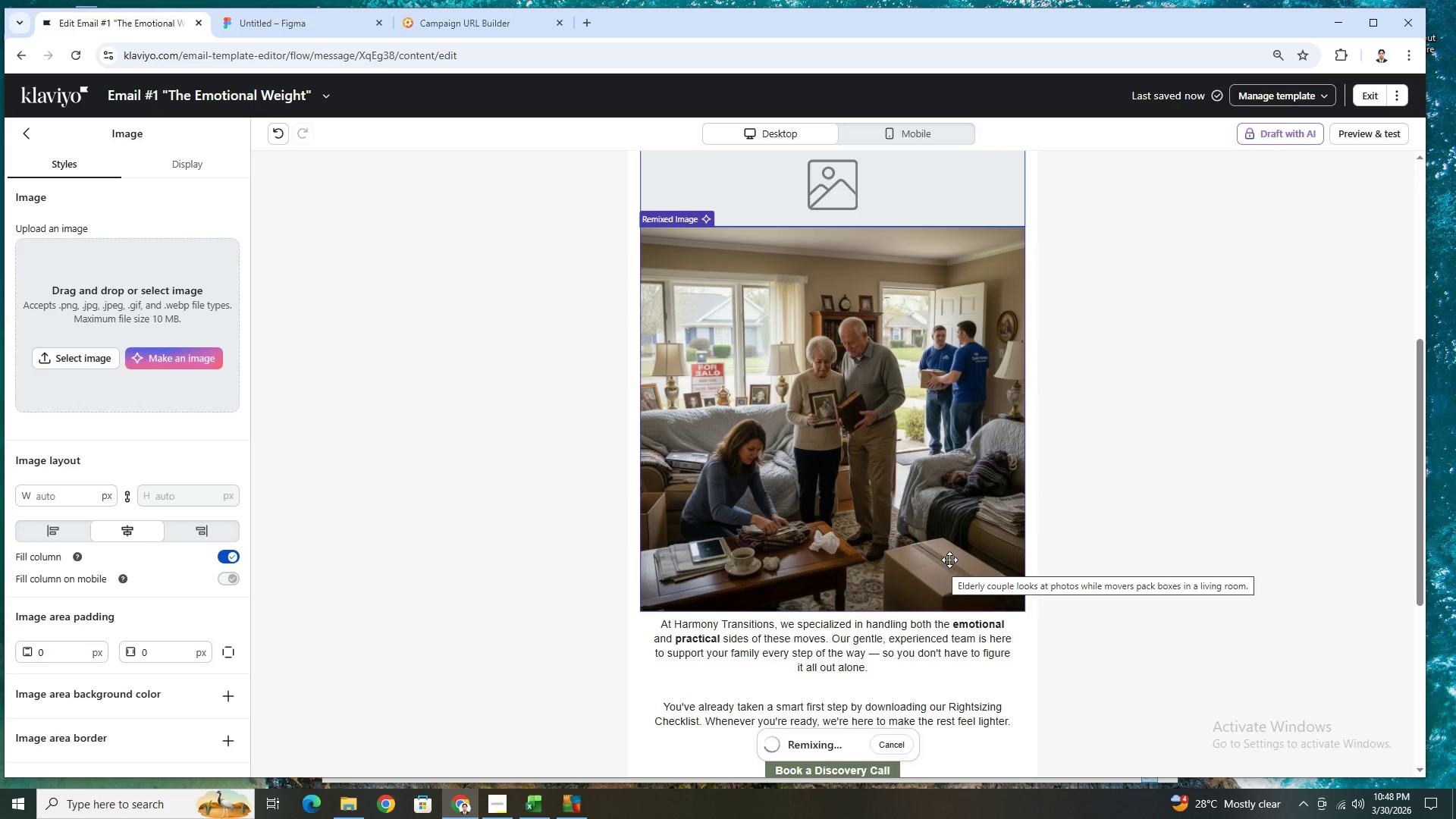 
wait(7.76)
 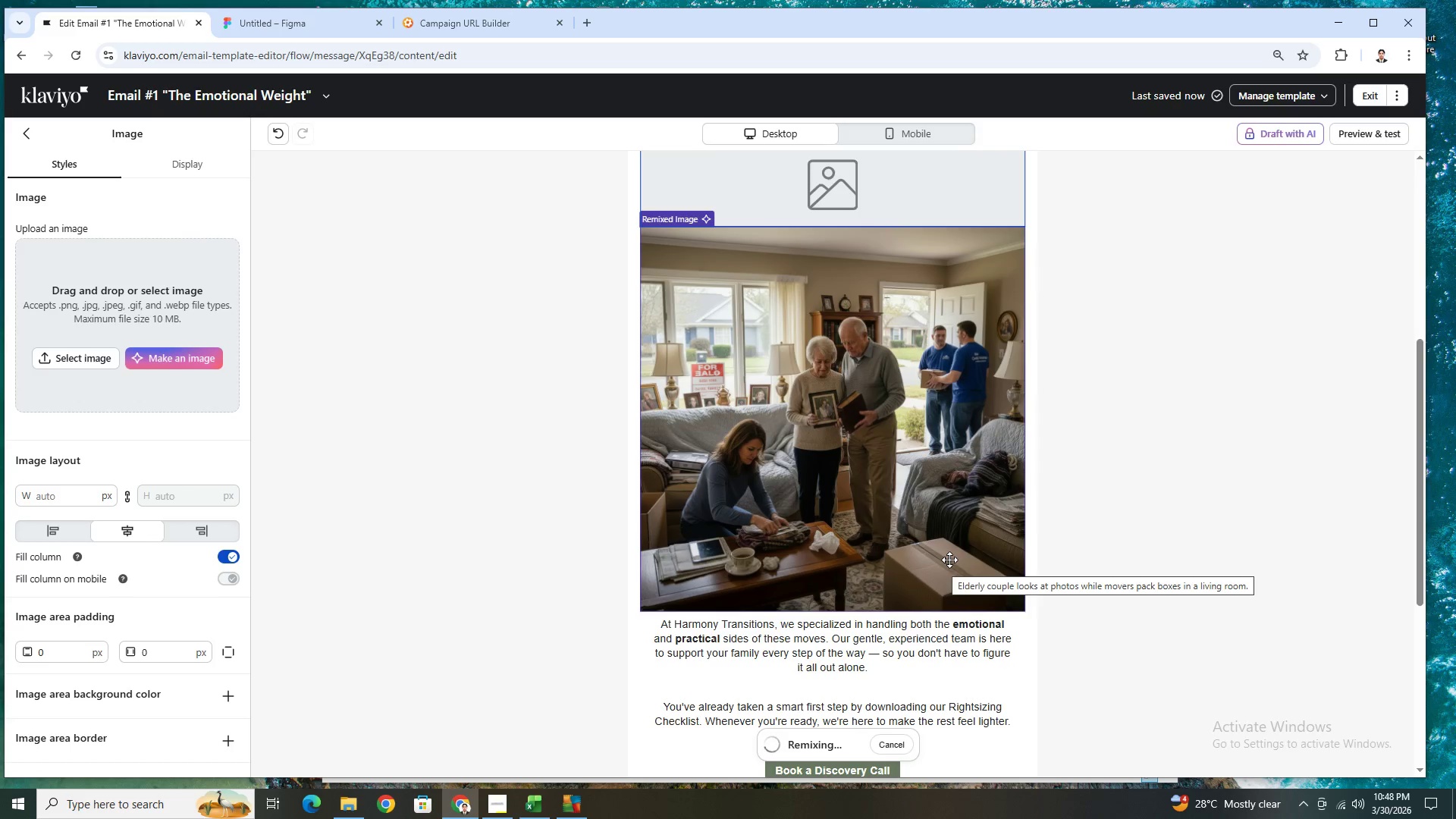 
scroll: coordinate [919, 551], scroll_direction: up, amount: 2.0
 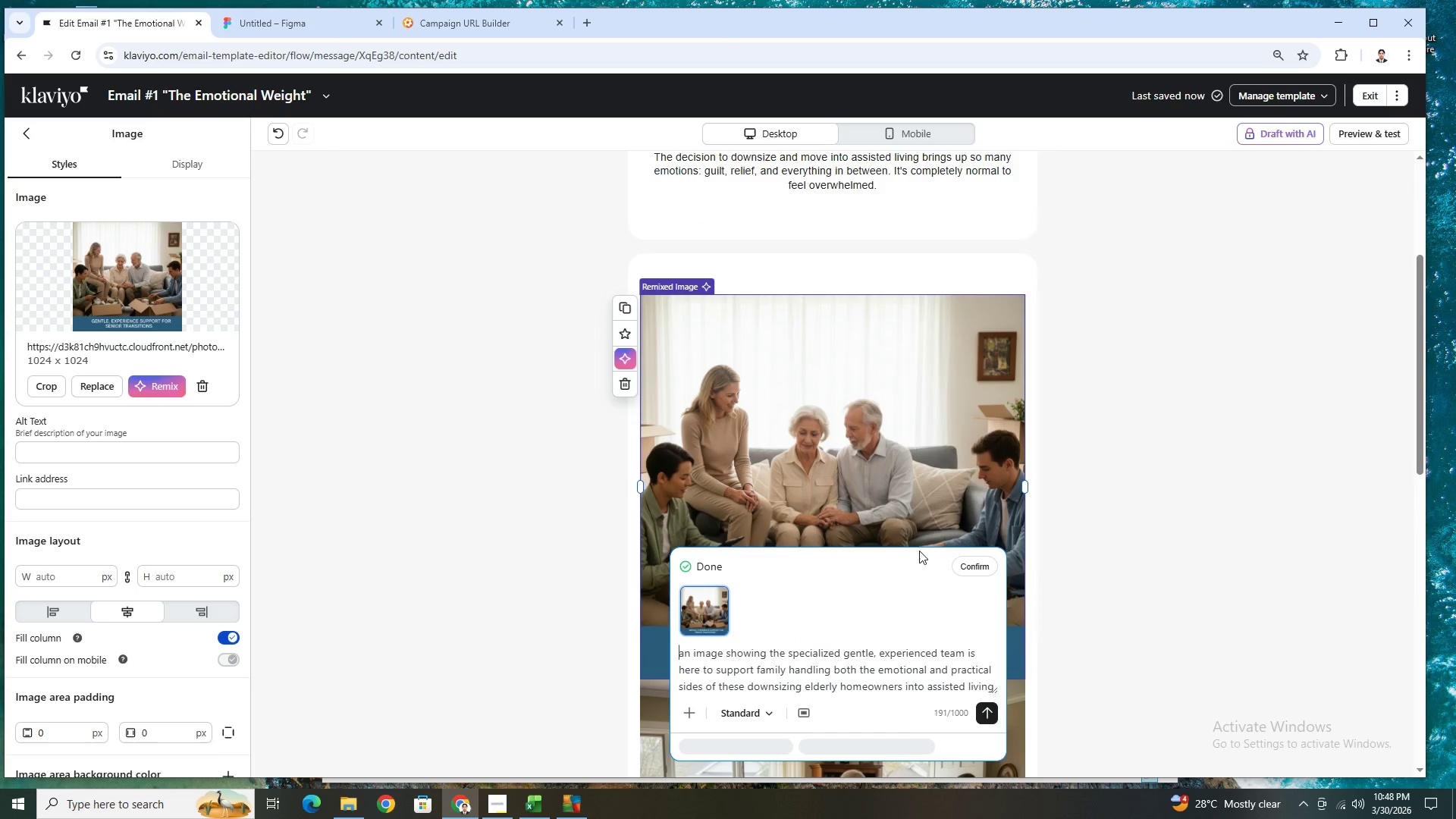 
scroll: coordinate [952, 499], scroll_direction: down, amount: 2.0
 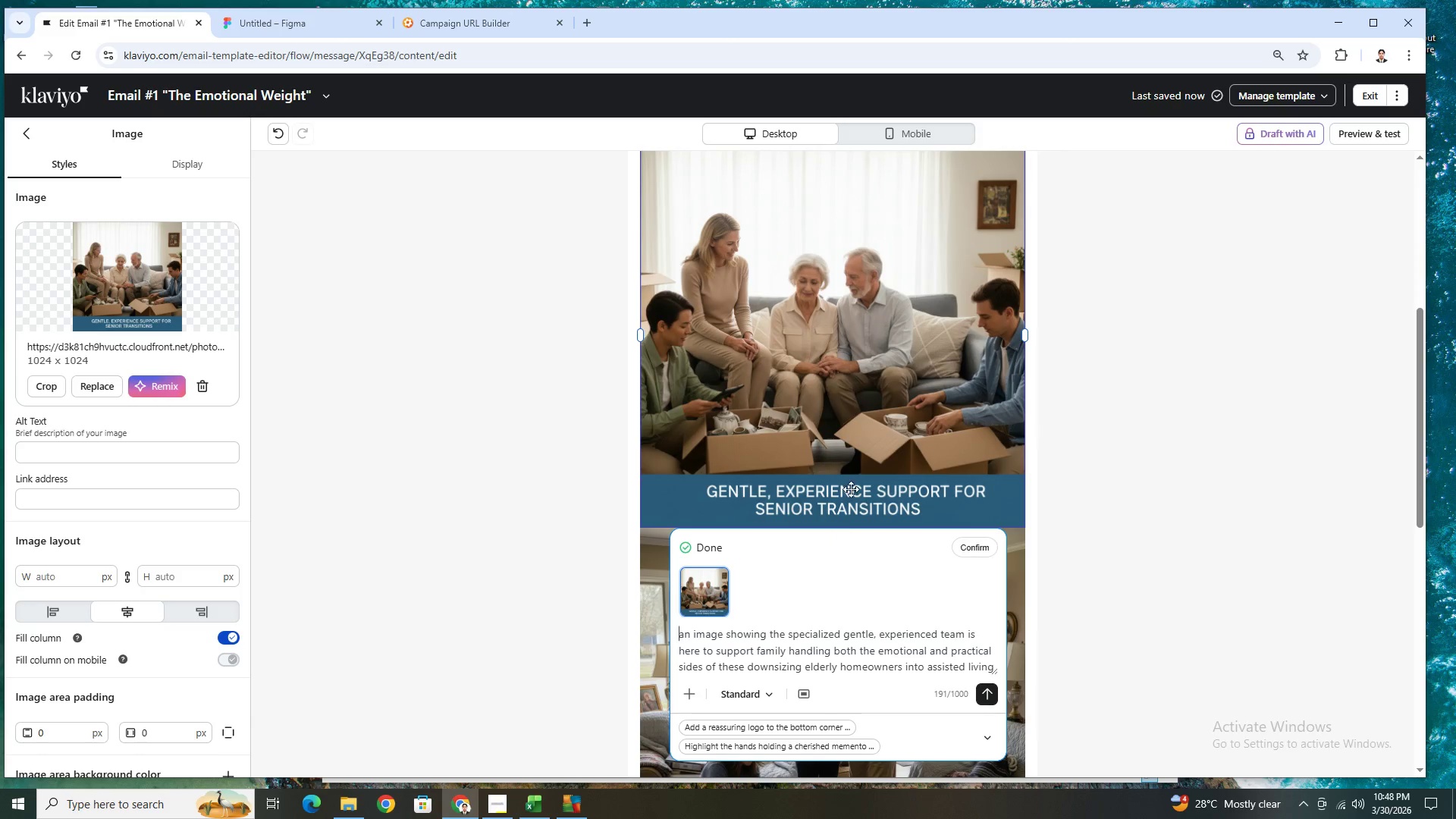 
wait(5.56)
 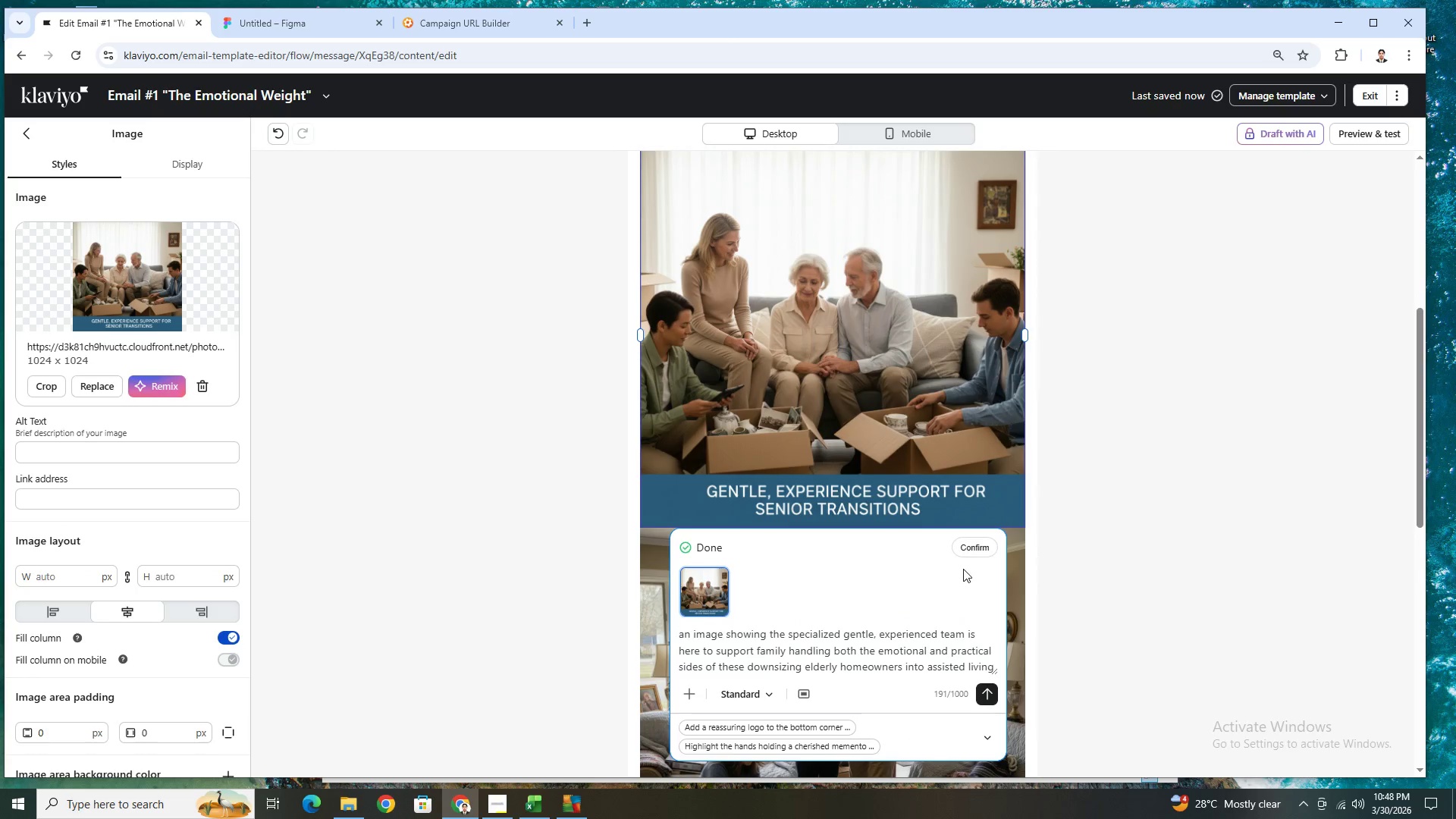 
left_click([973, 550])
 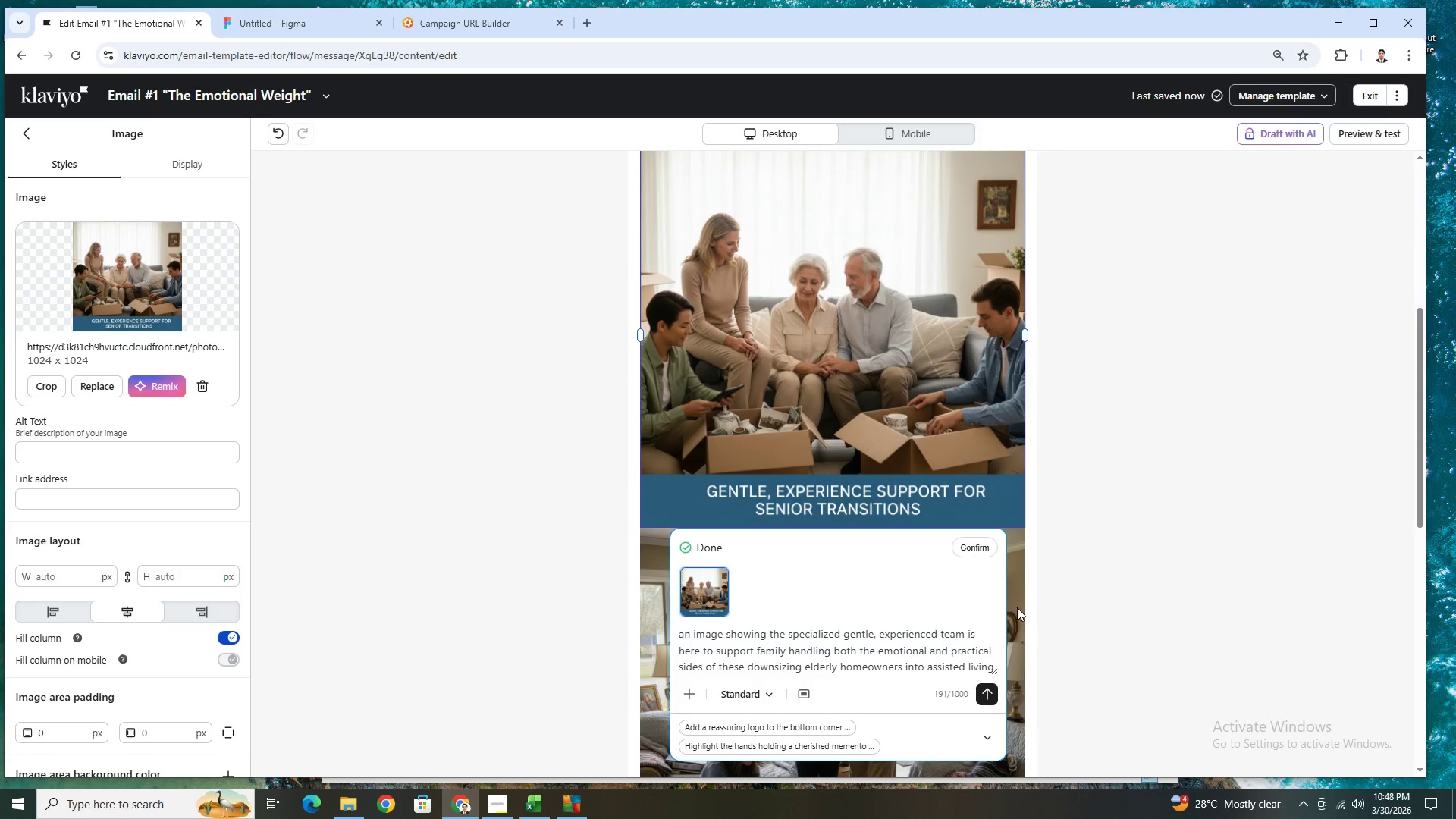 
wait(5.05)
 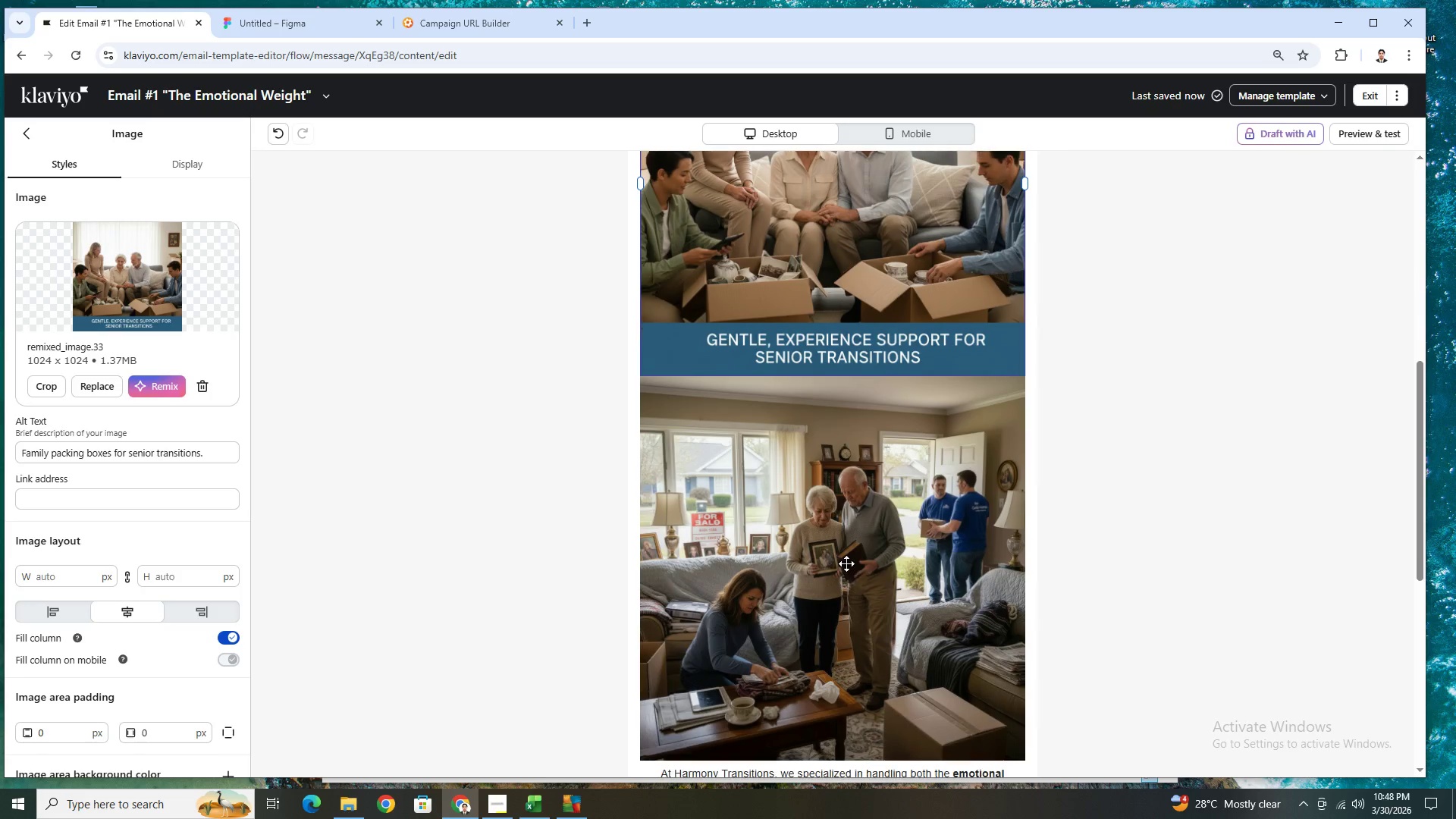 
left_click([846, 563])
 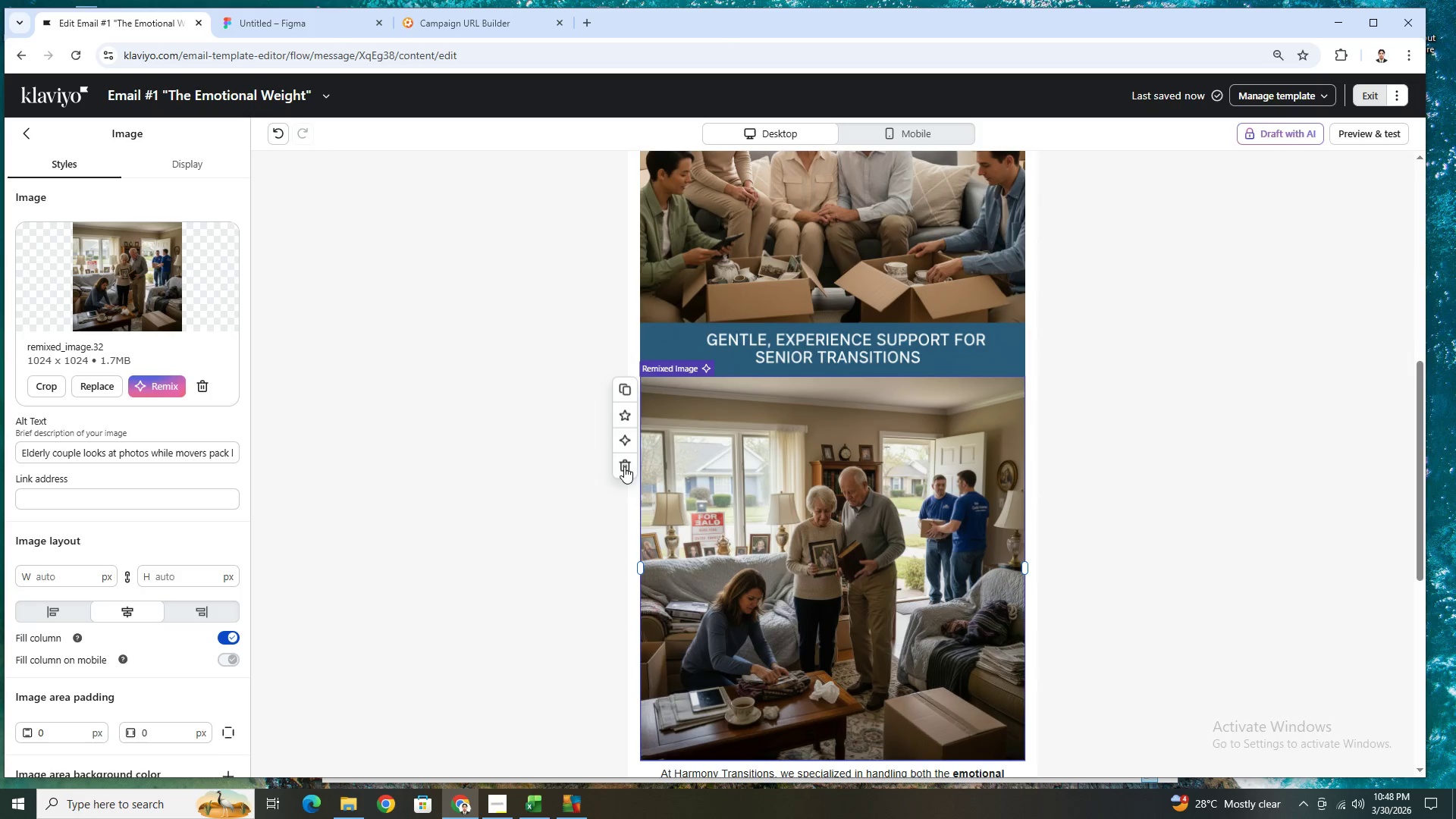 
scroll: coordinate [945, 674], scroll_direction: down, amount: 2.0
 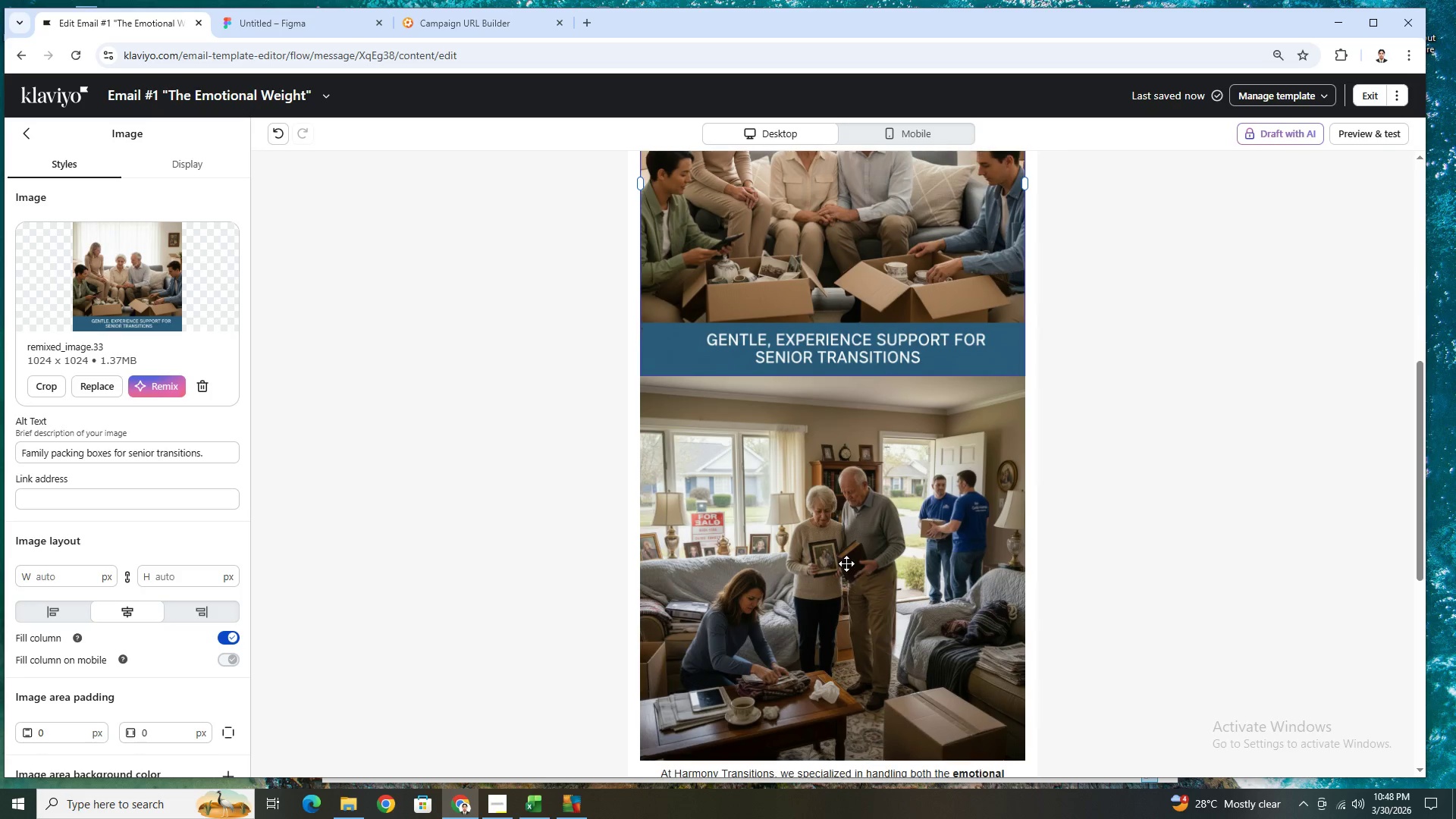 
left_click([625, 466])
 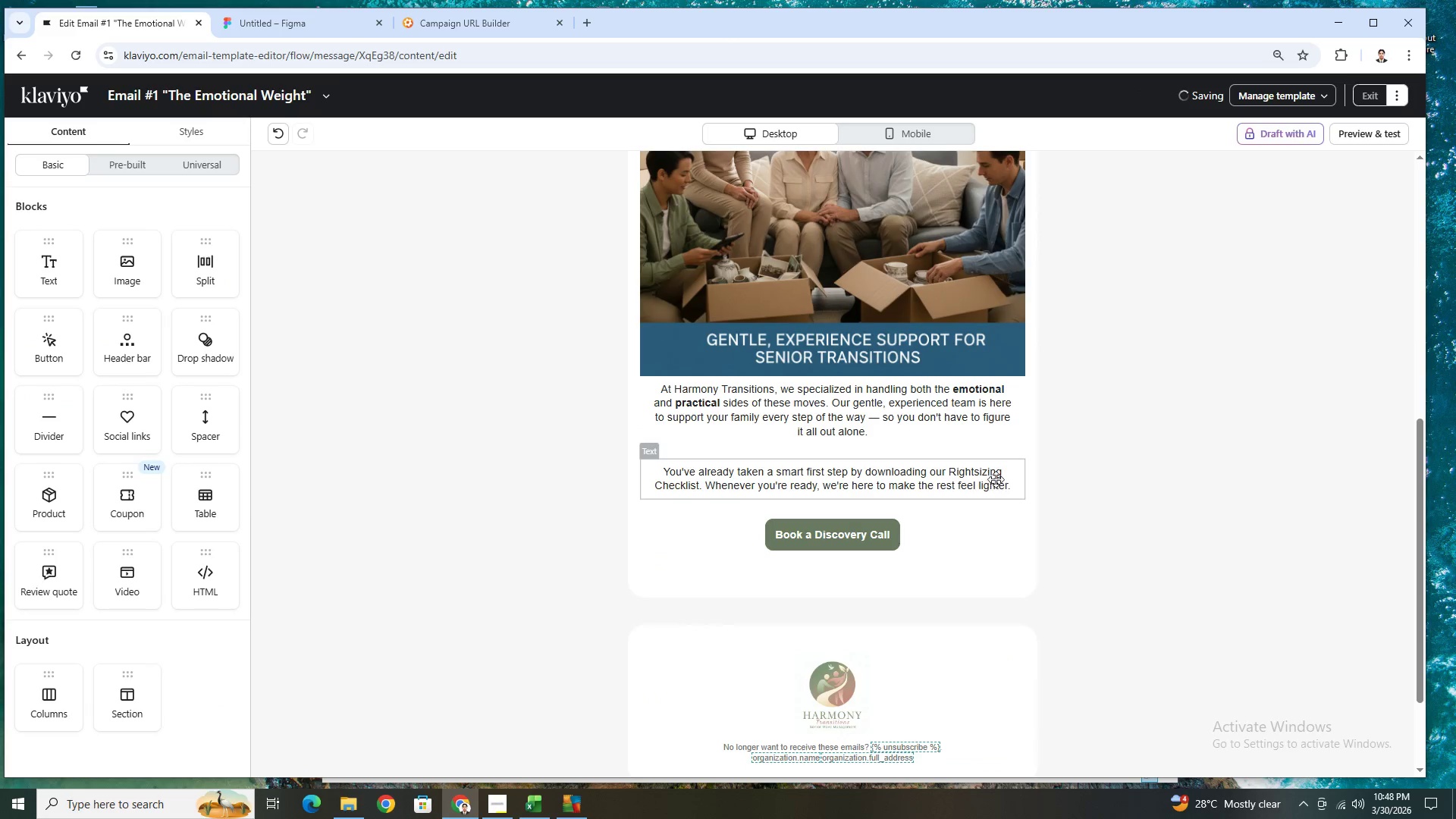 
scroll: coordinate [993, 538], scroll_direction: up, amount: 5.0
 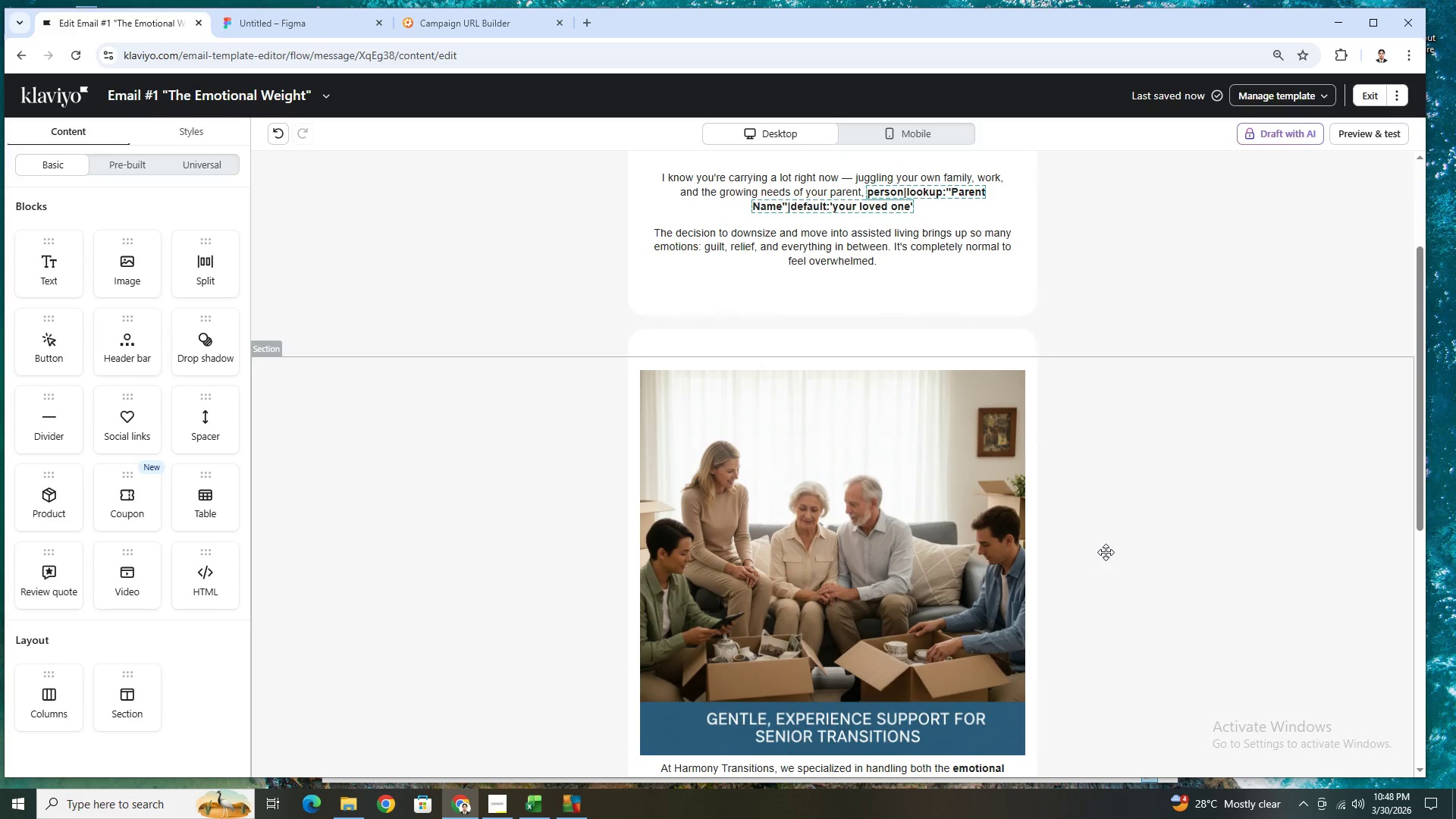 
scroll: coordinate [1106, 552], scroll_direction: down, amount: 2.0
 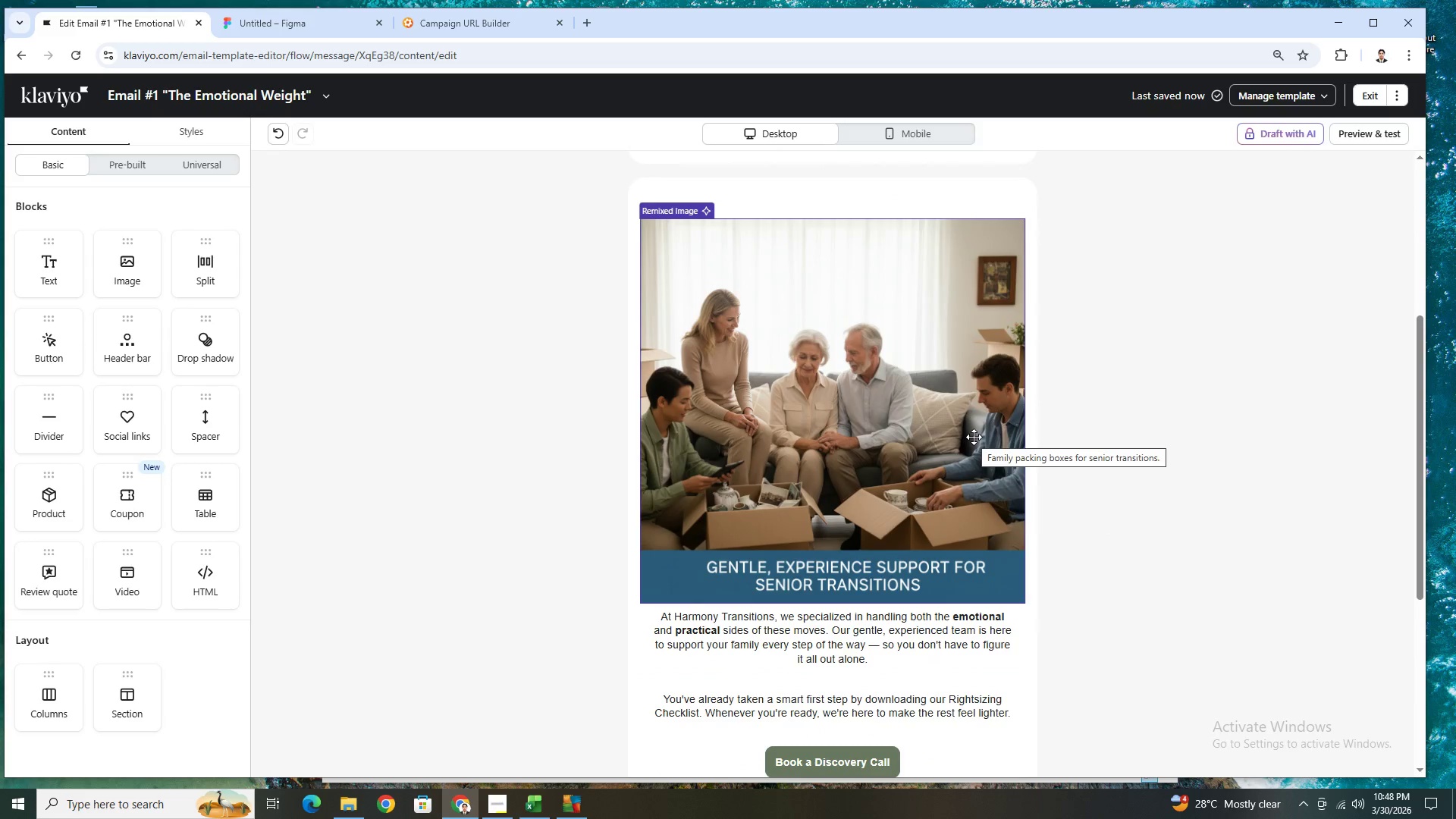 
left_click([974, 437])
 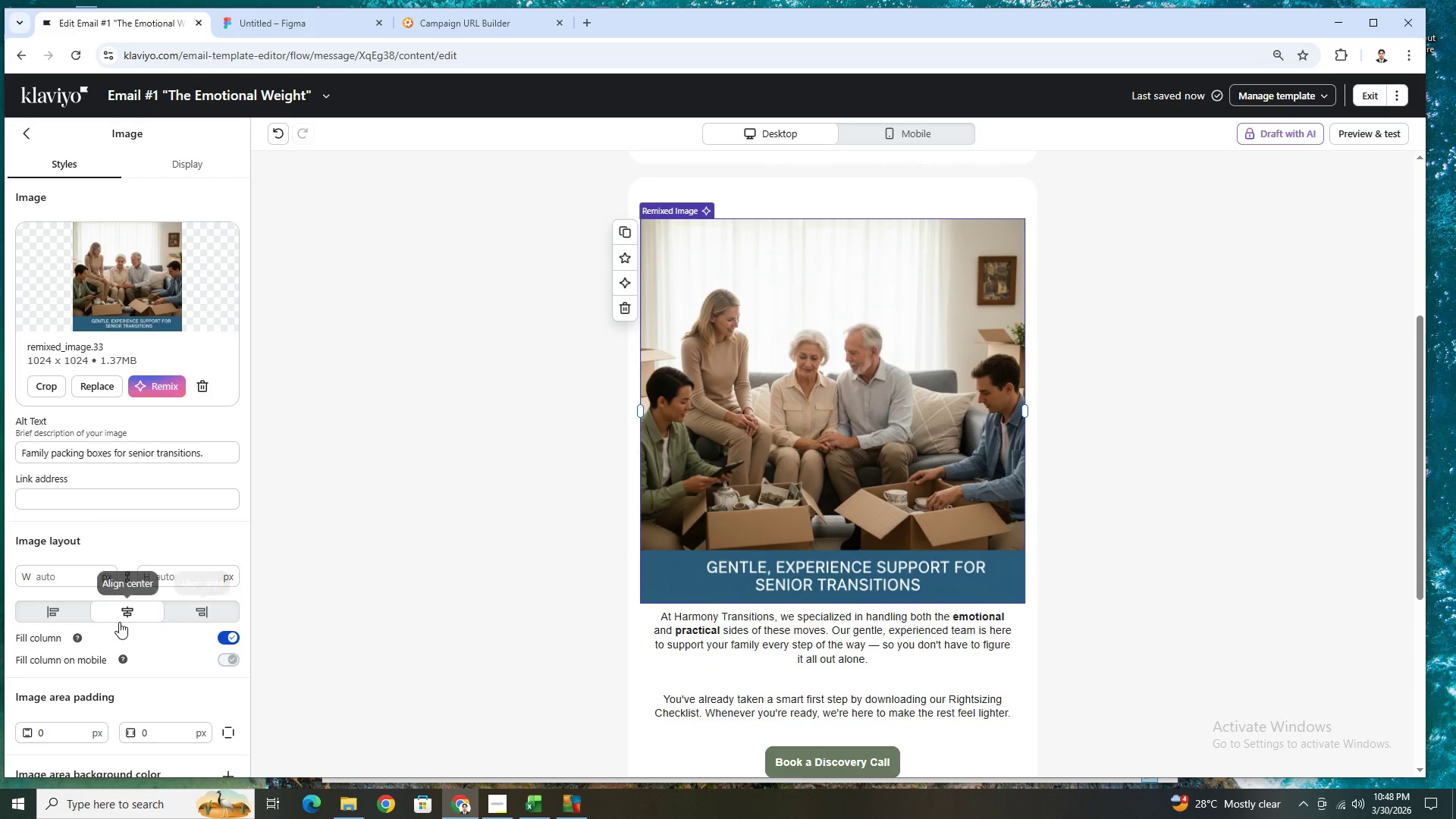 
left_click([55, 388])
 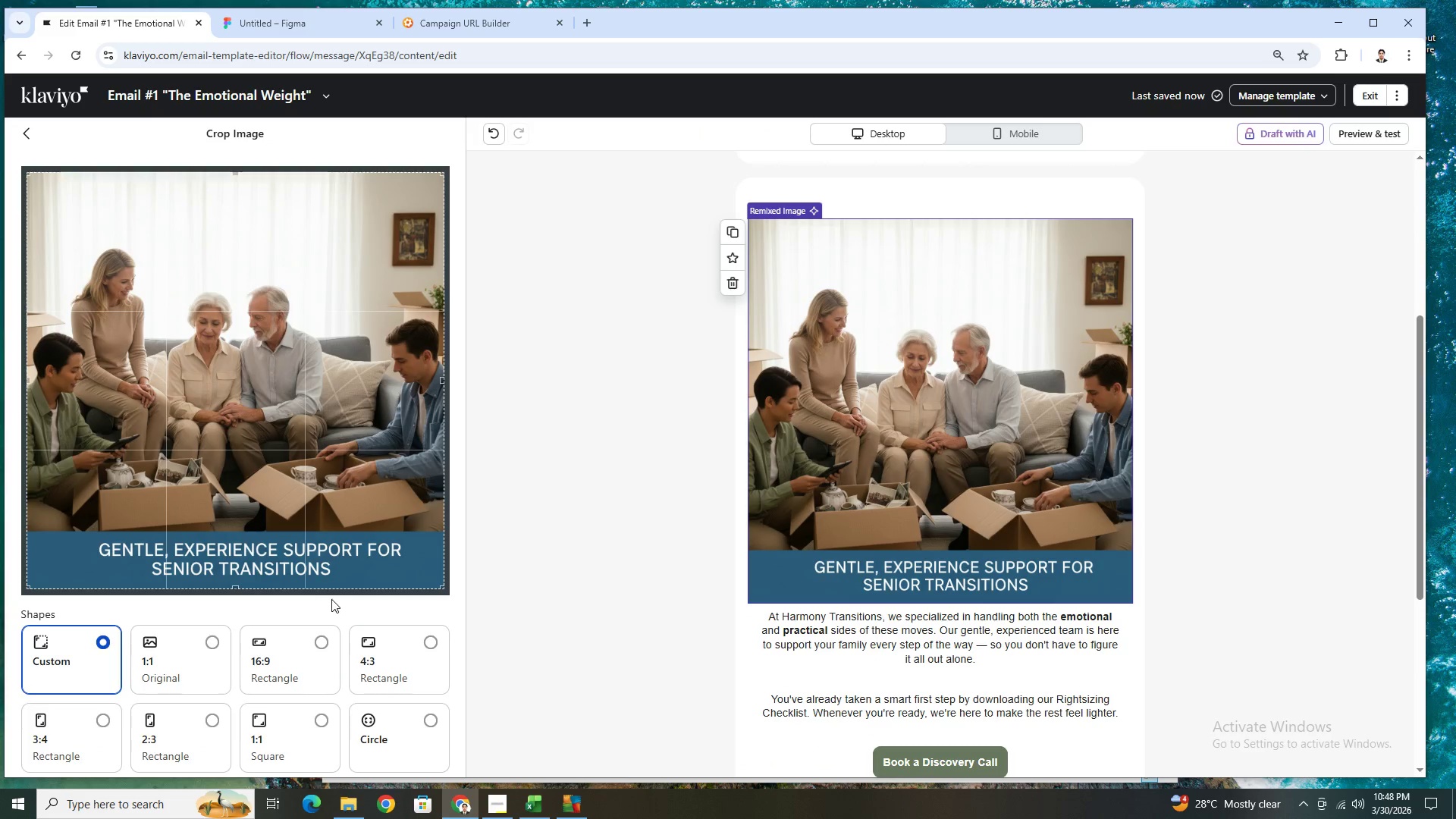 
scroll: coordinate [403, 689], scroll_direction: down, amount: 4.0
 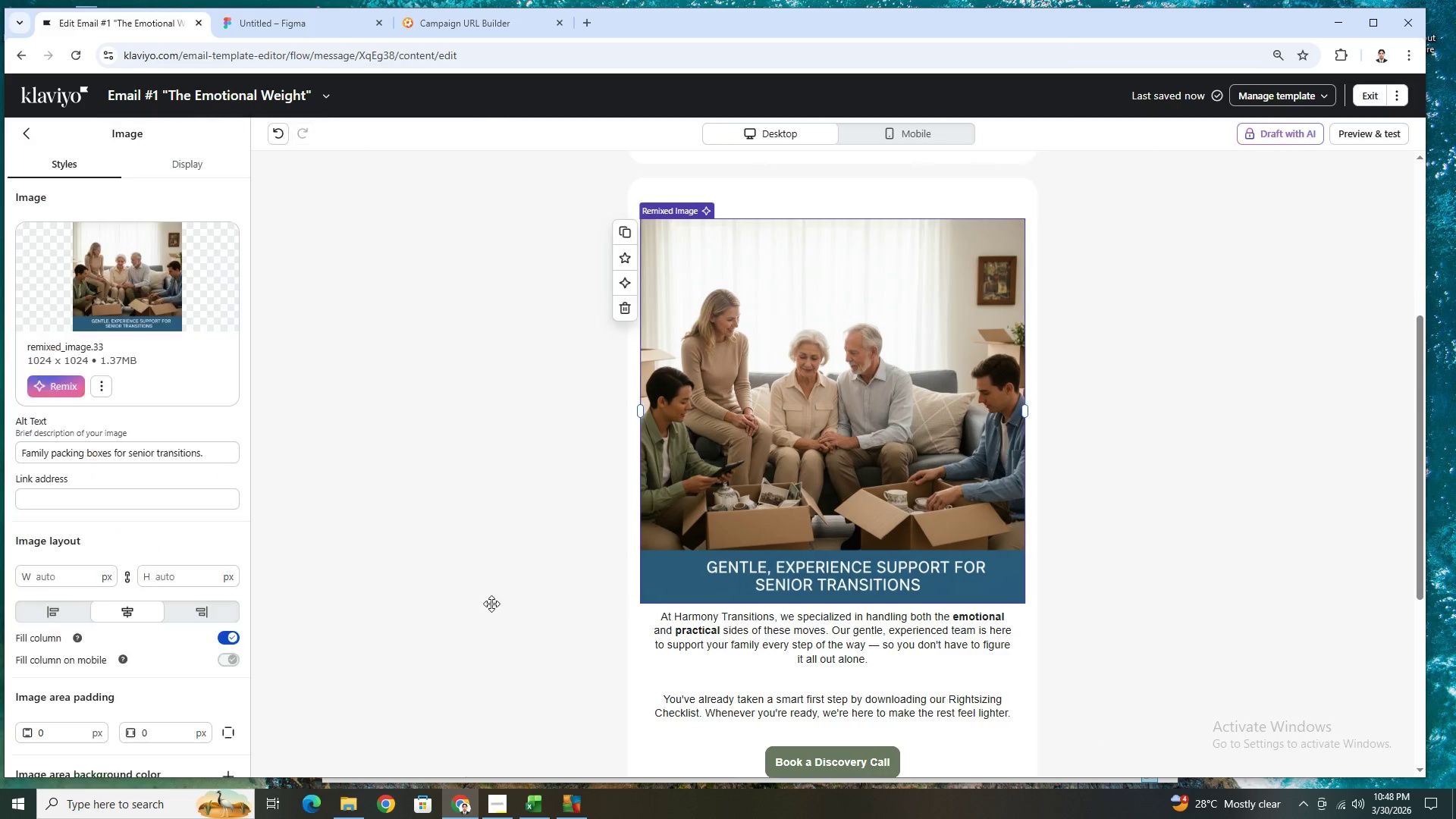 
right_click([911, 340])
 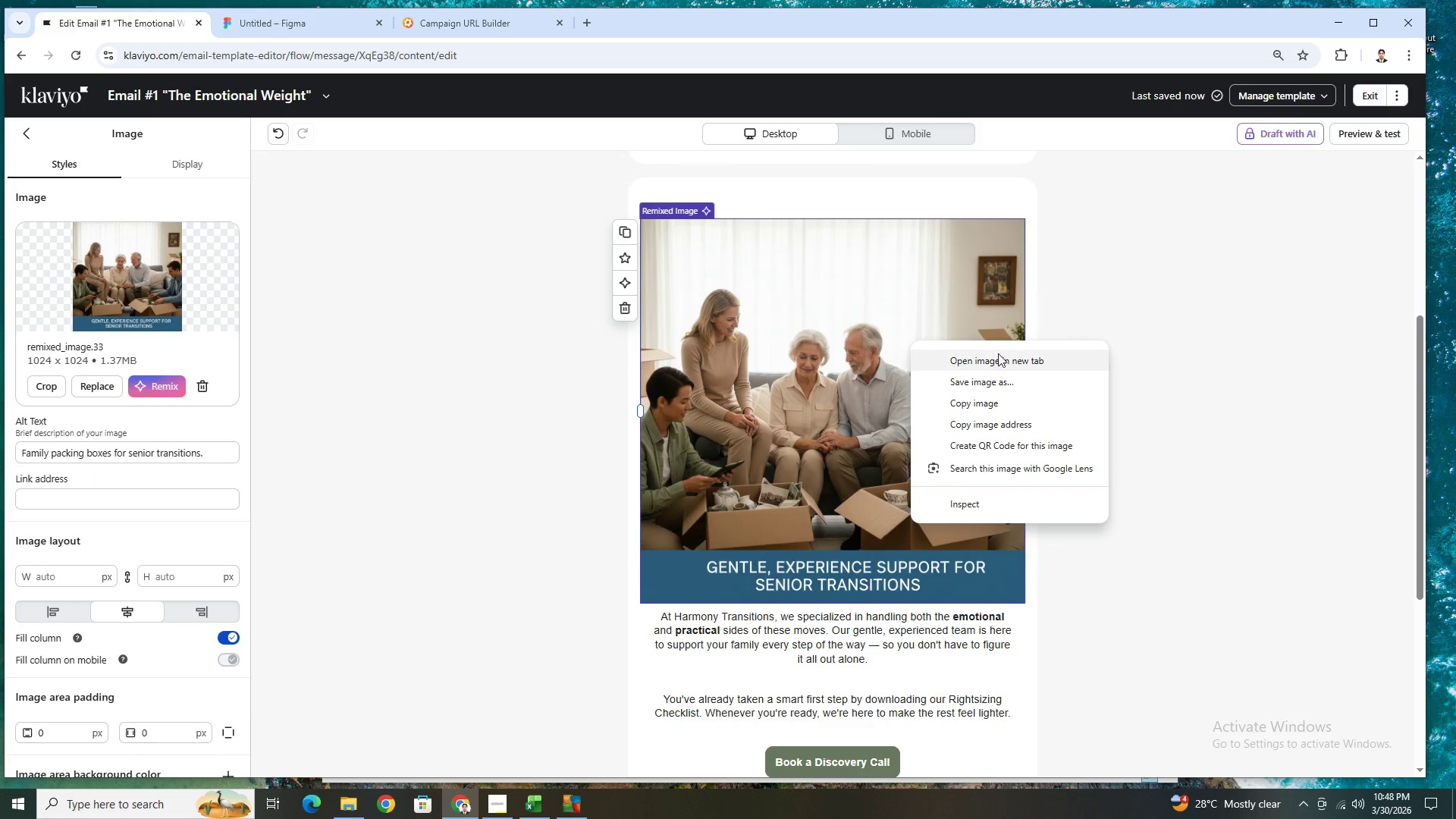 
left_click([999, 356])
 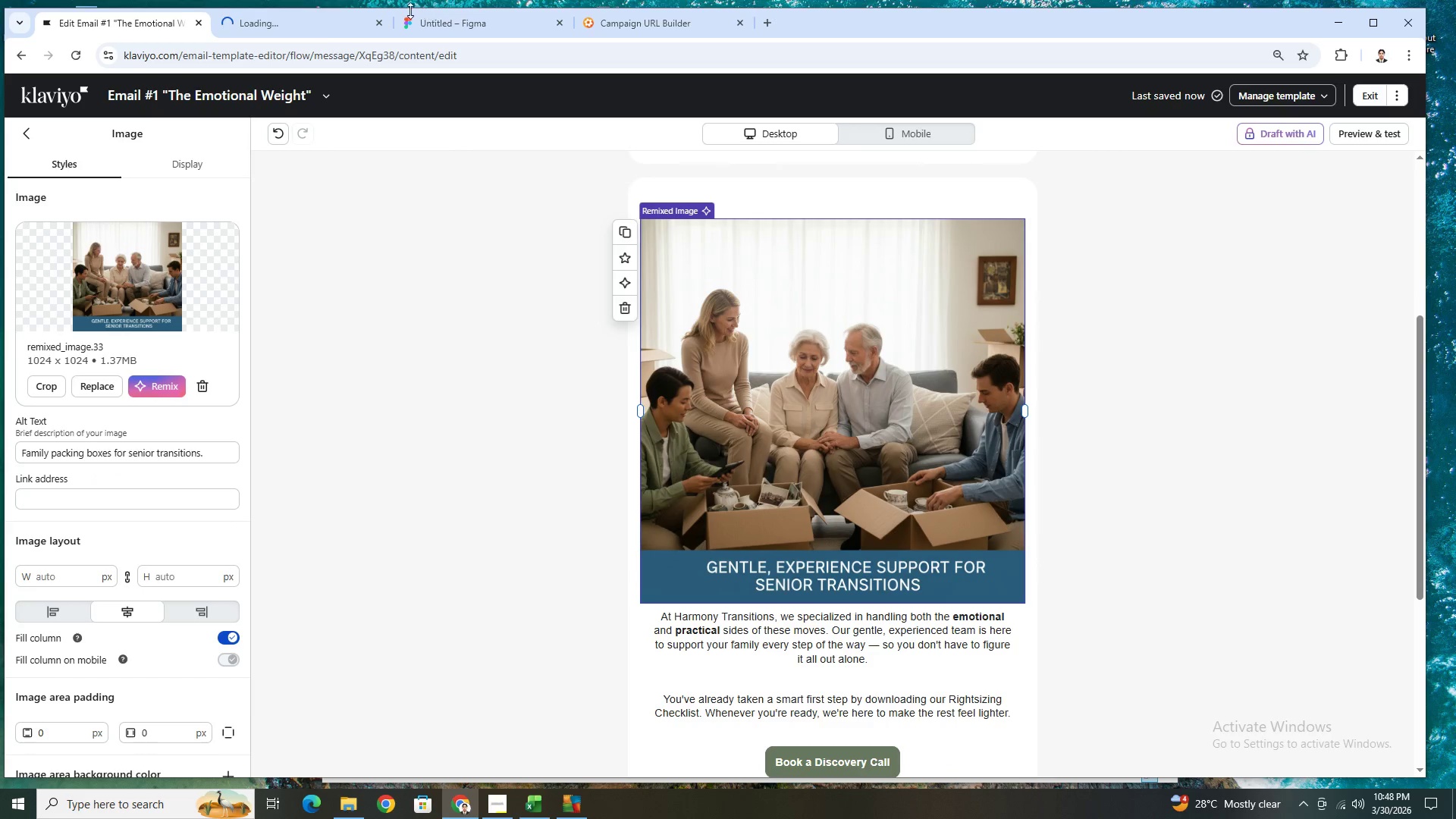 
left_click([306, 24])
 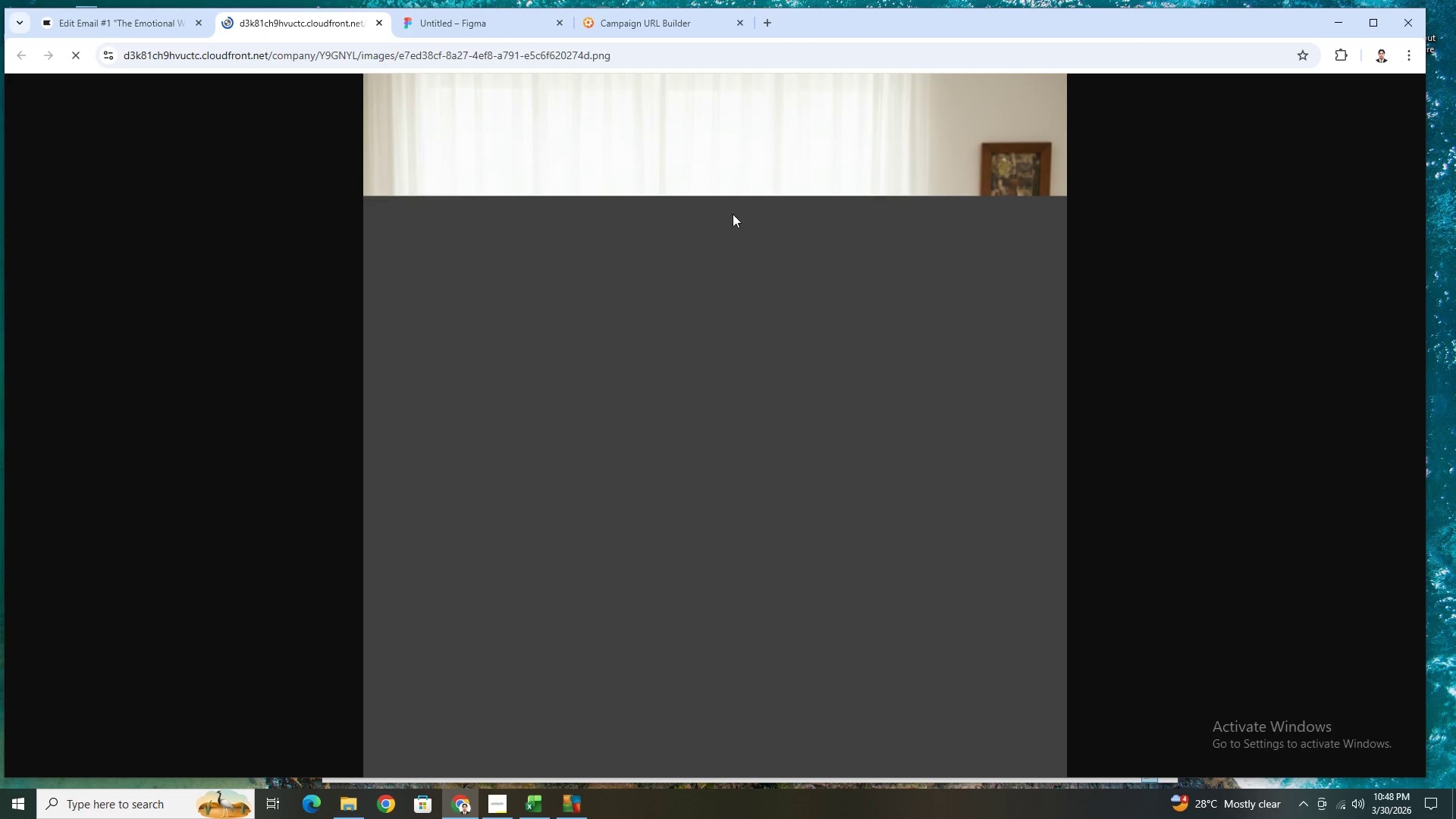 
right_click([752, 185])
 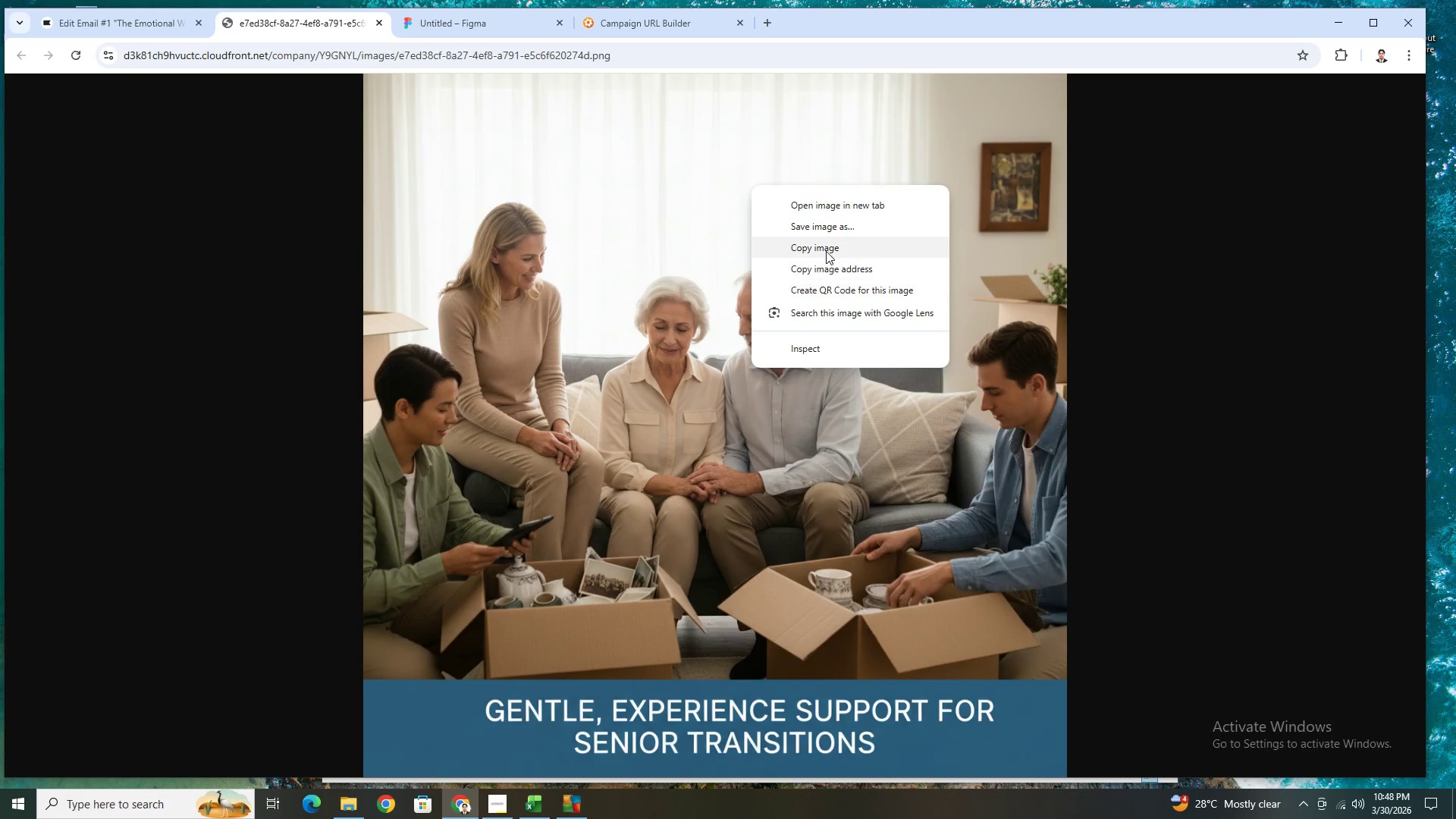 
left_click([826, 246])
 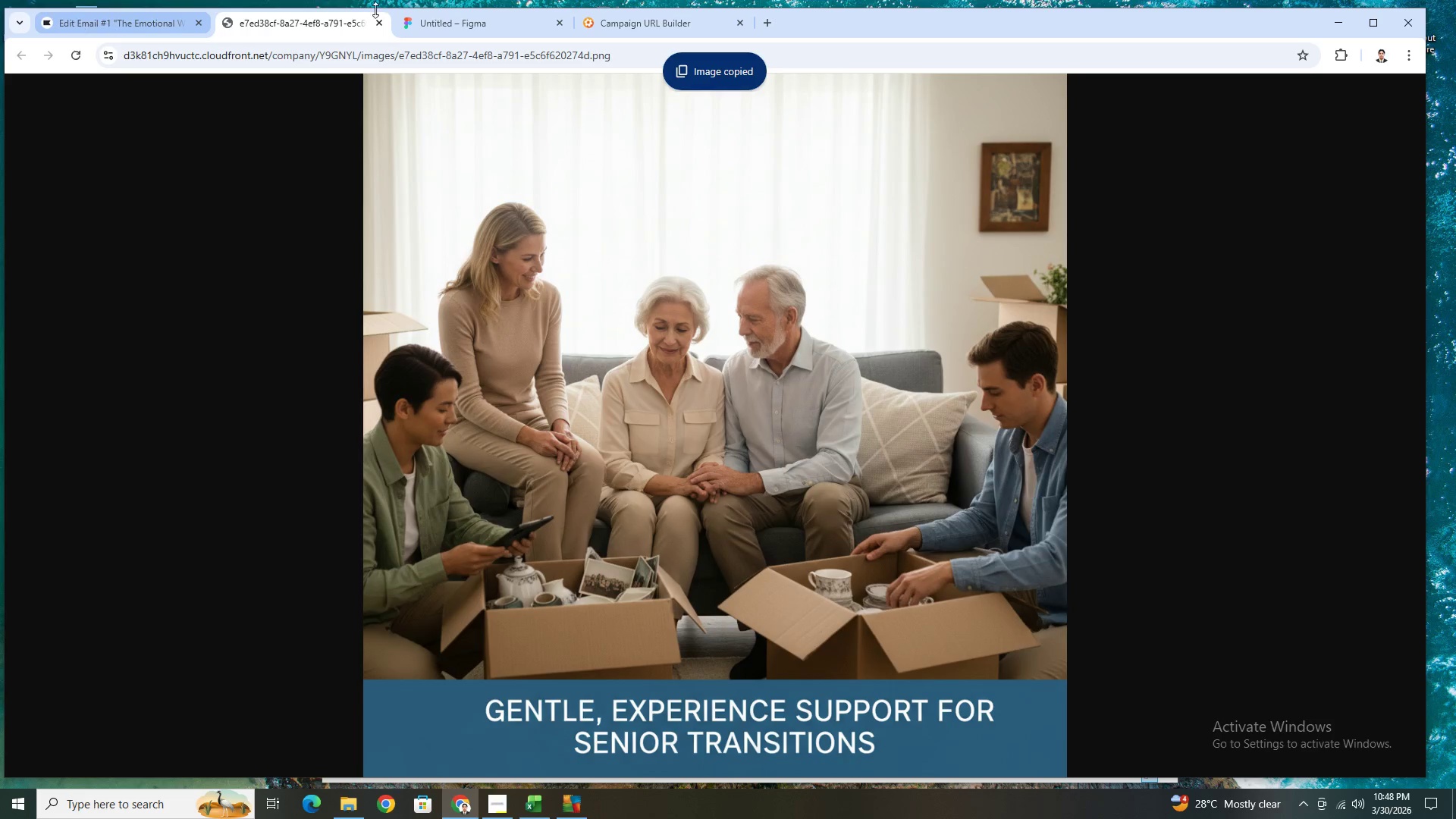 
left_click([504, 19])
 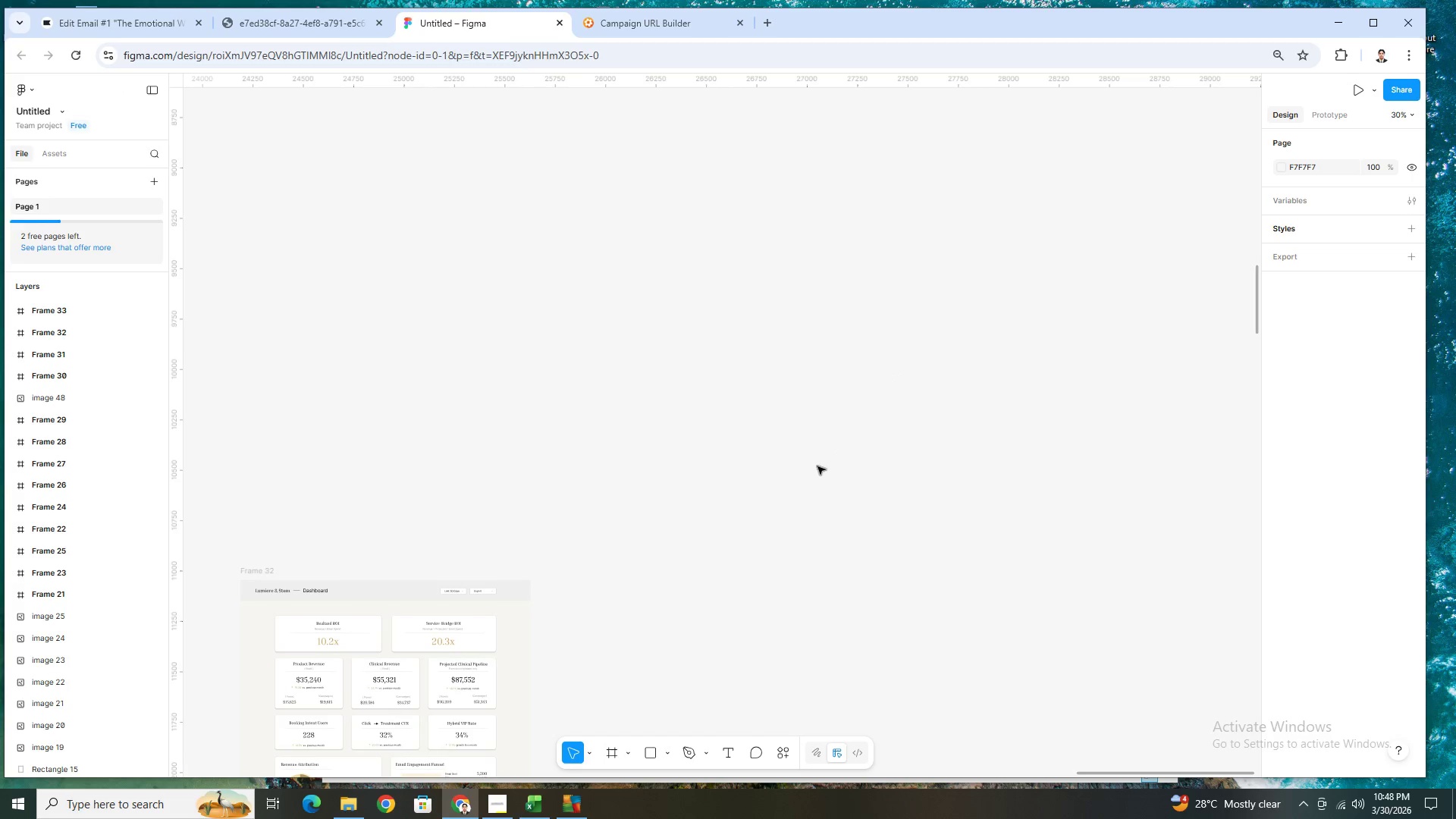 
left_click([925, 472])
 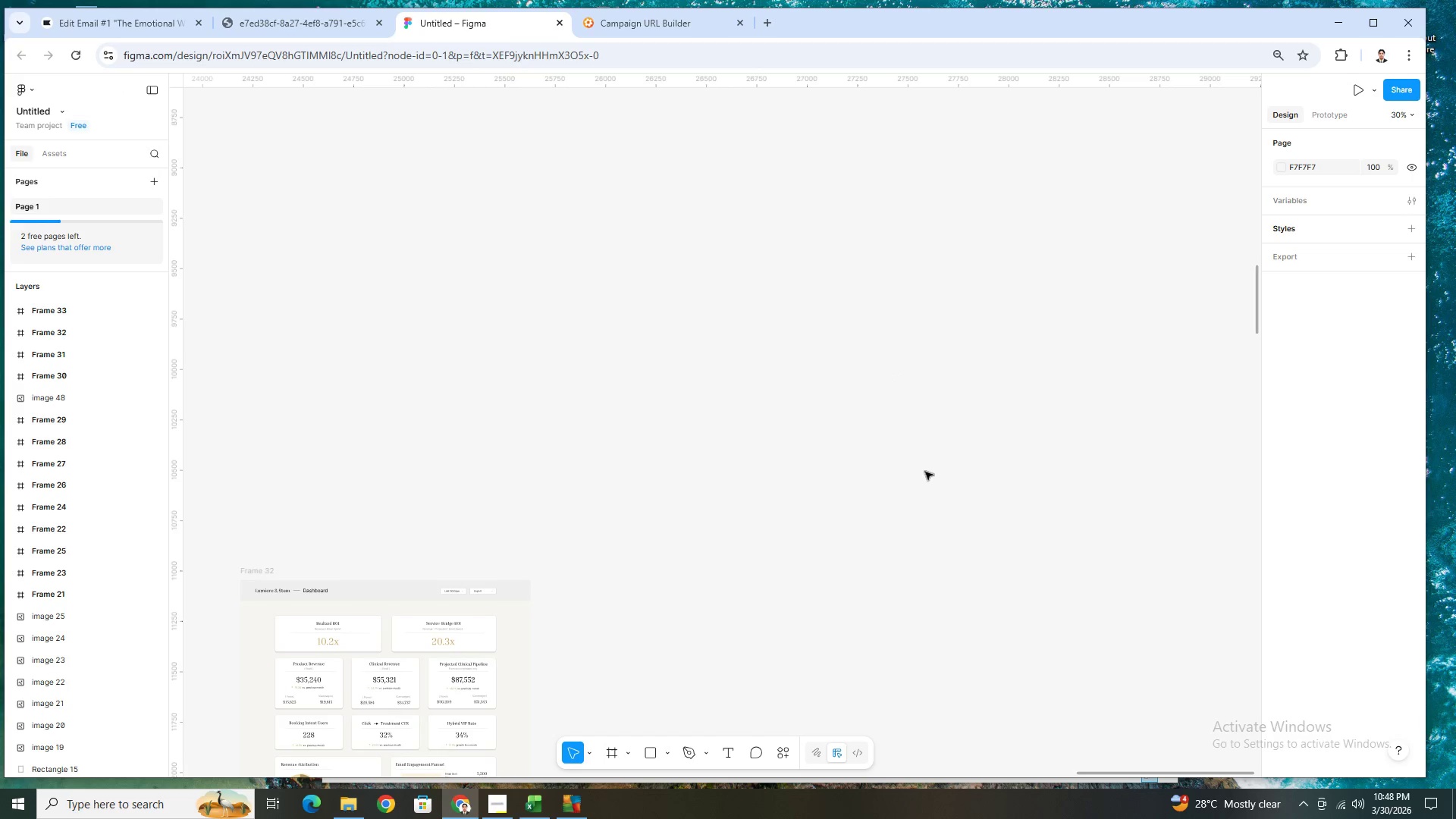 
key(Control+V)
 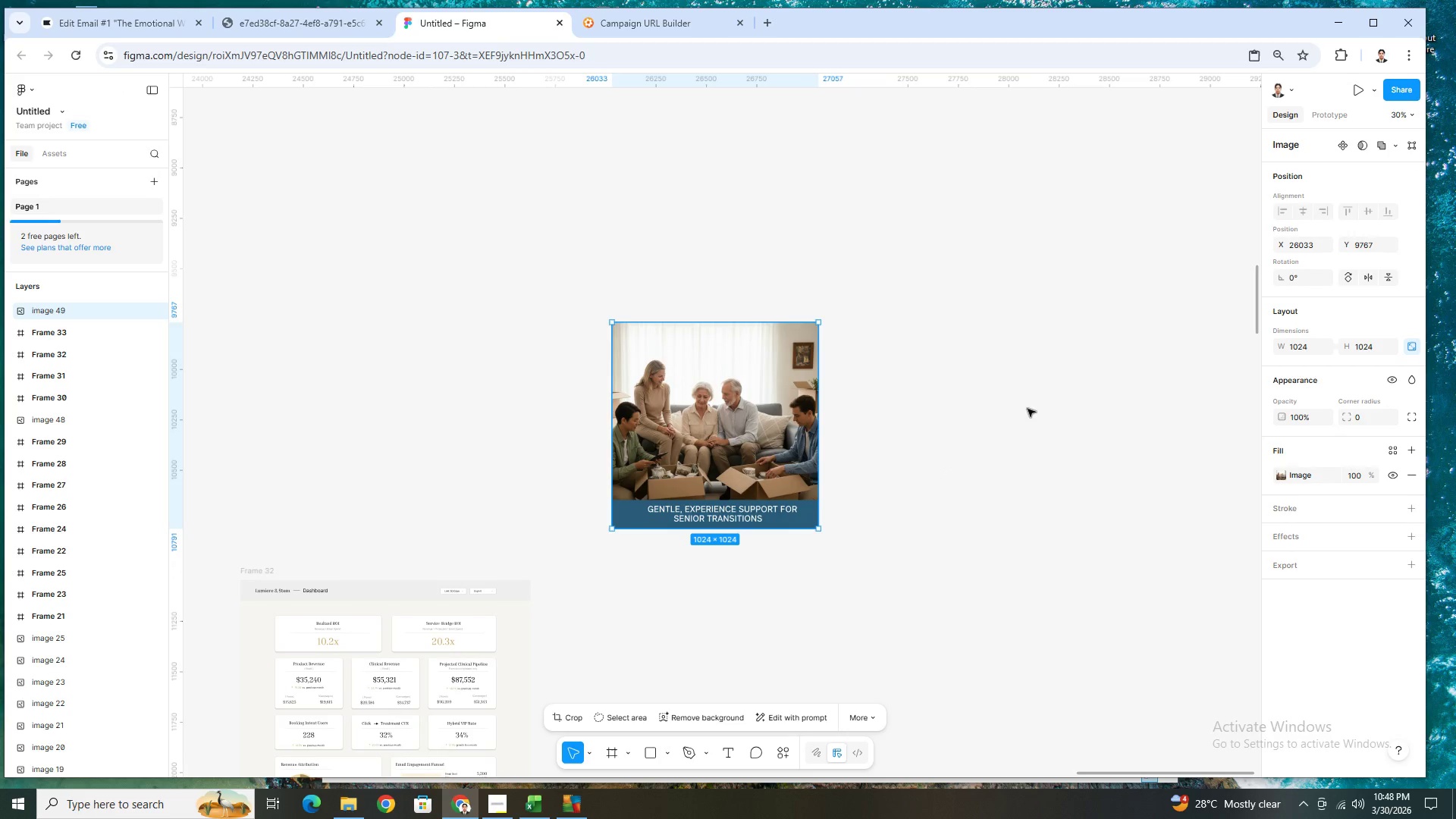 
left_click_drag(start_coordinate=[713, 391], to_coordinate=[905, 380])
 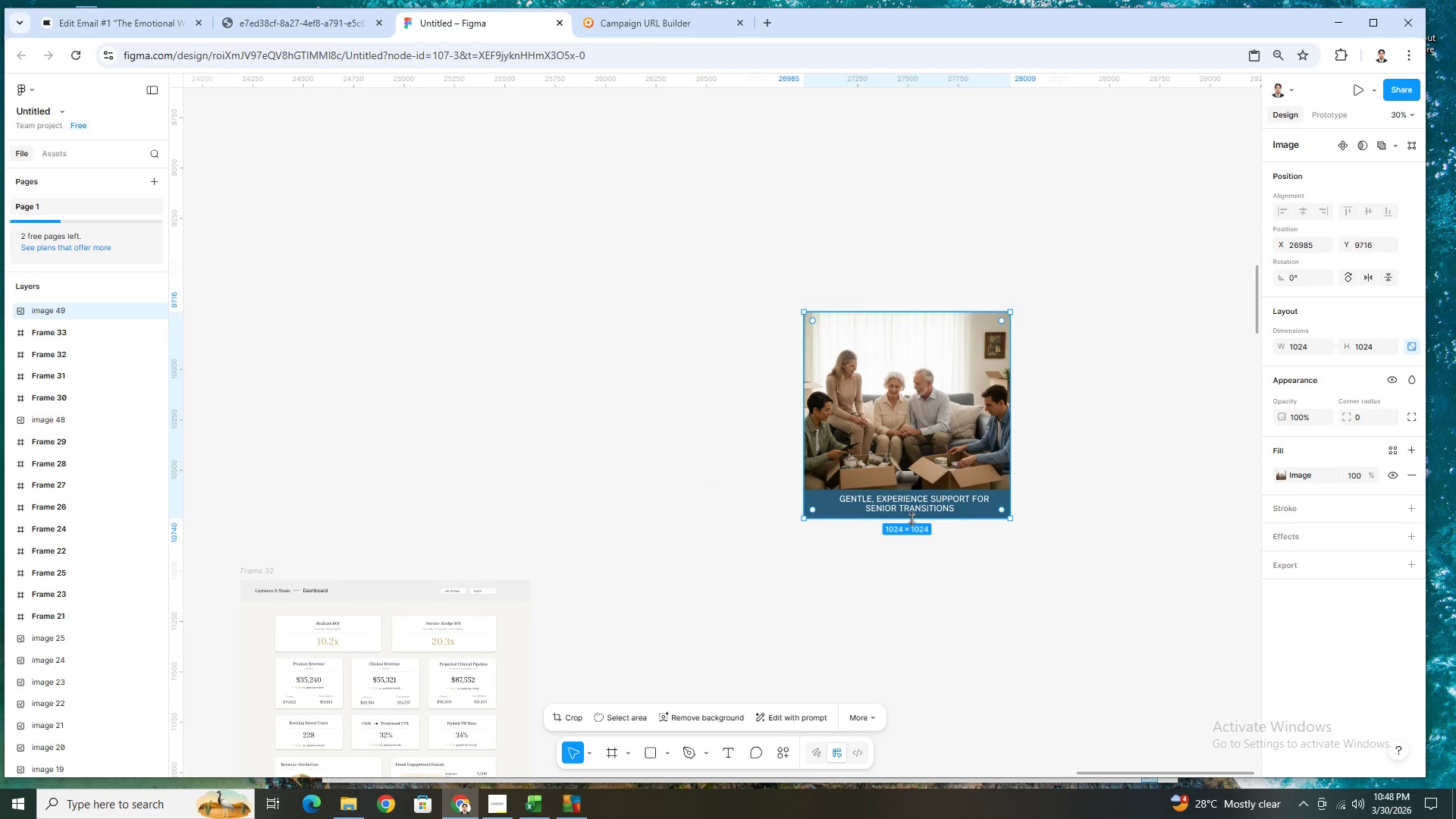 
left_click_drag(start_coordinate=[911, 518], to_coordinate=[924, 494])
 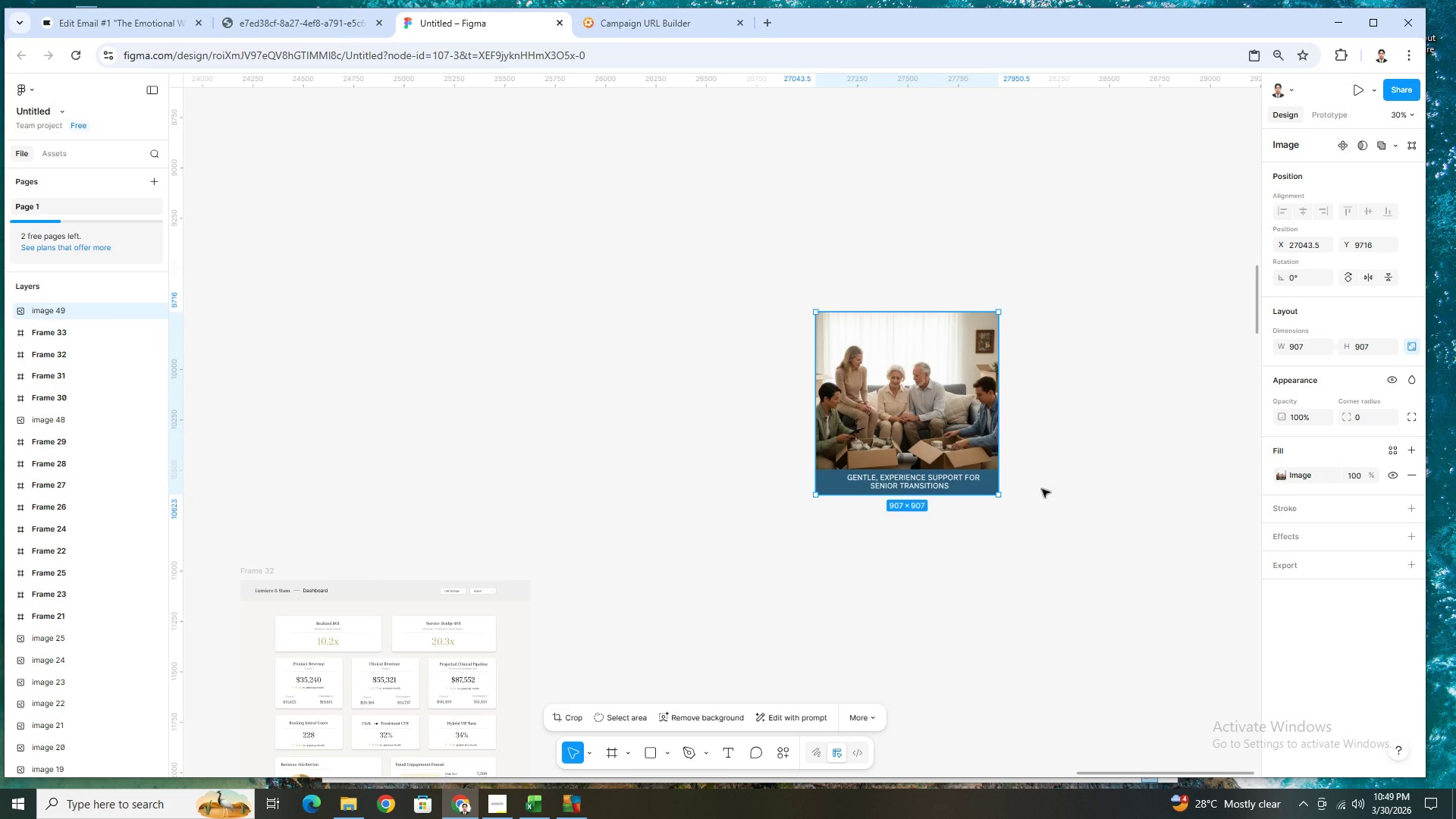 
hold_key(key=ControlLeft, duration=0.47)
 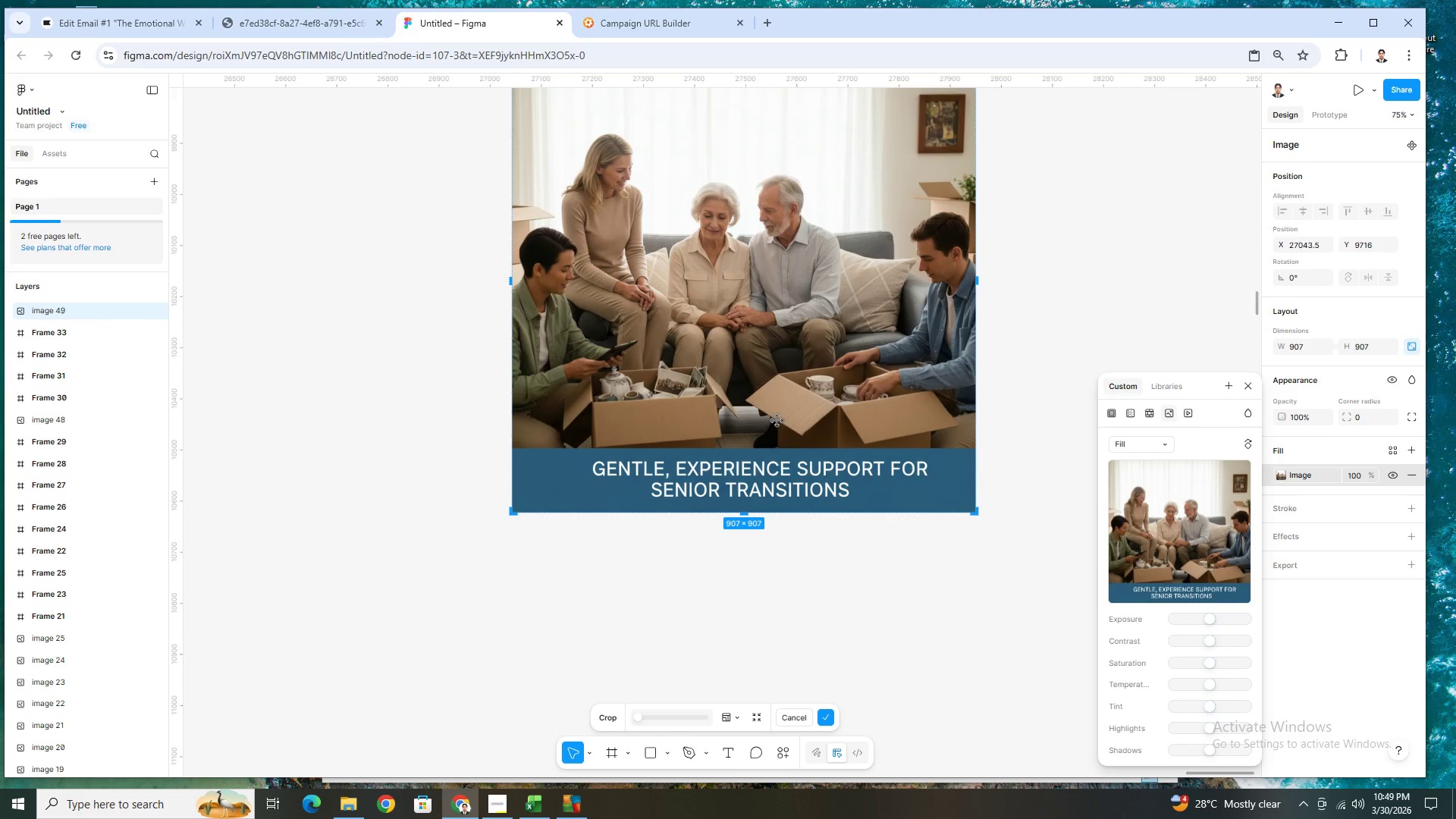 
left_click([770, 406])
 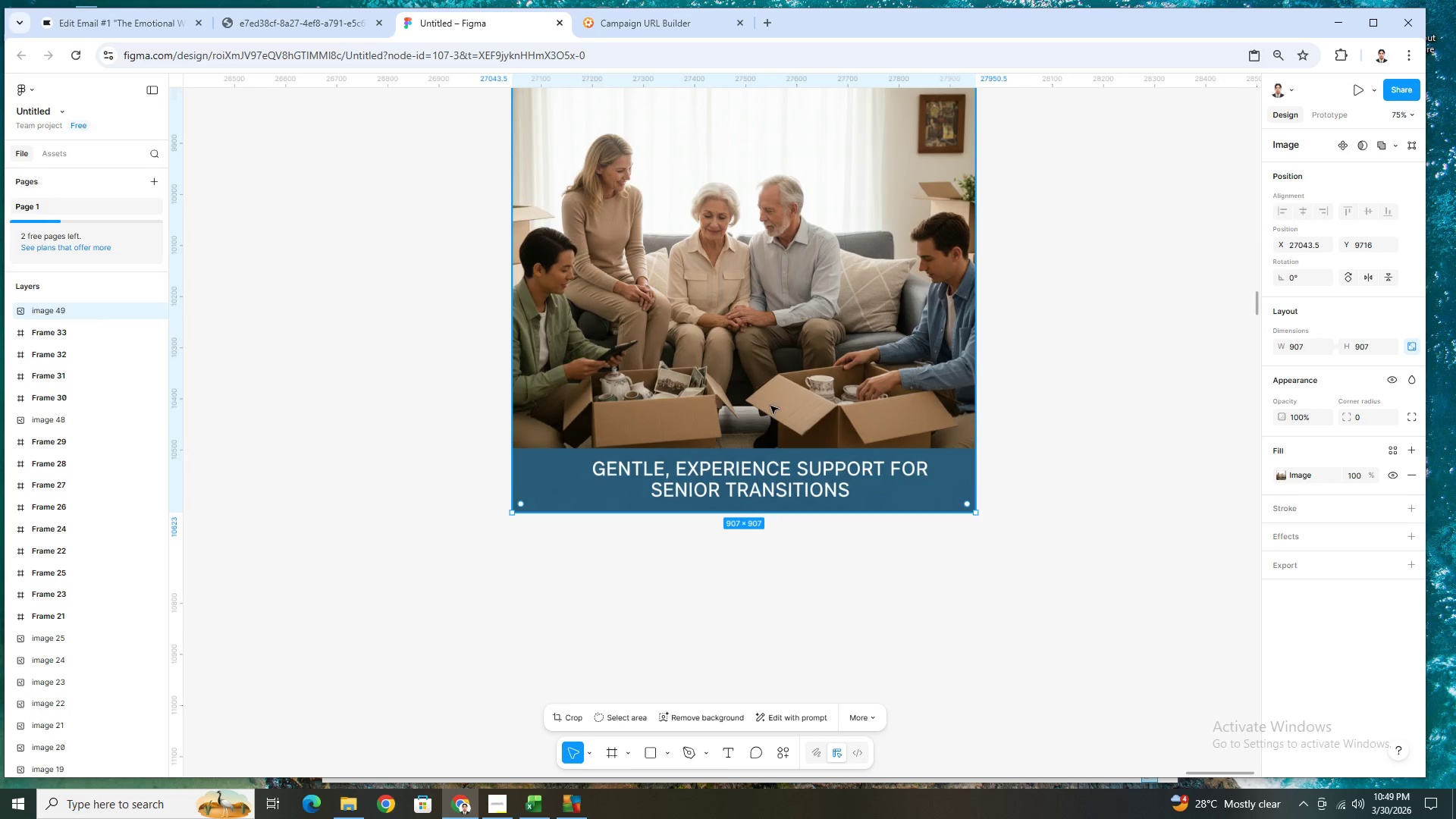 
scroll: coordinate [1012, 484], scroll_direction: up, amount: 4.0
 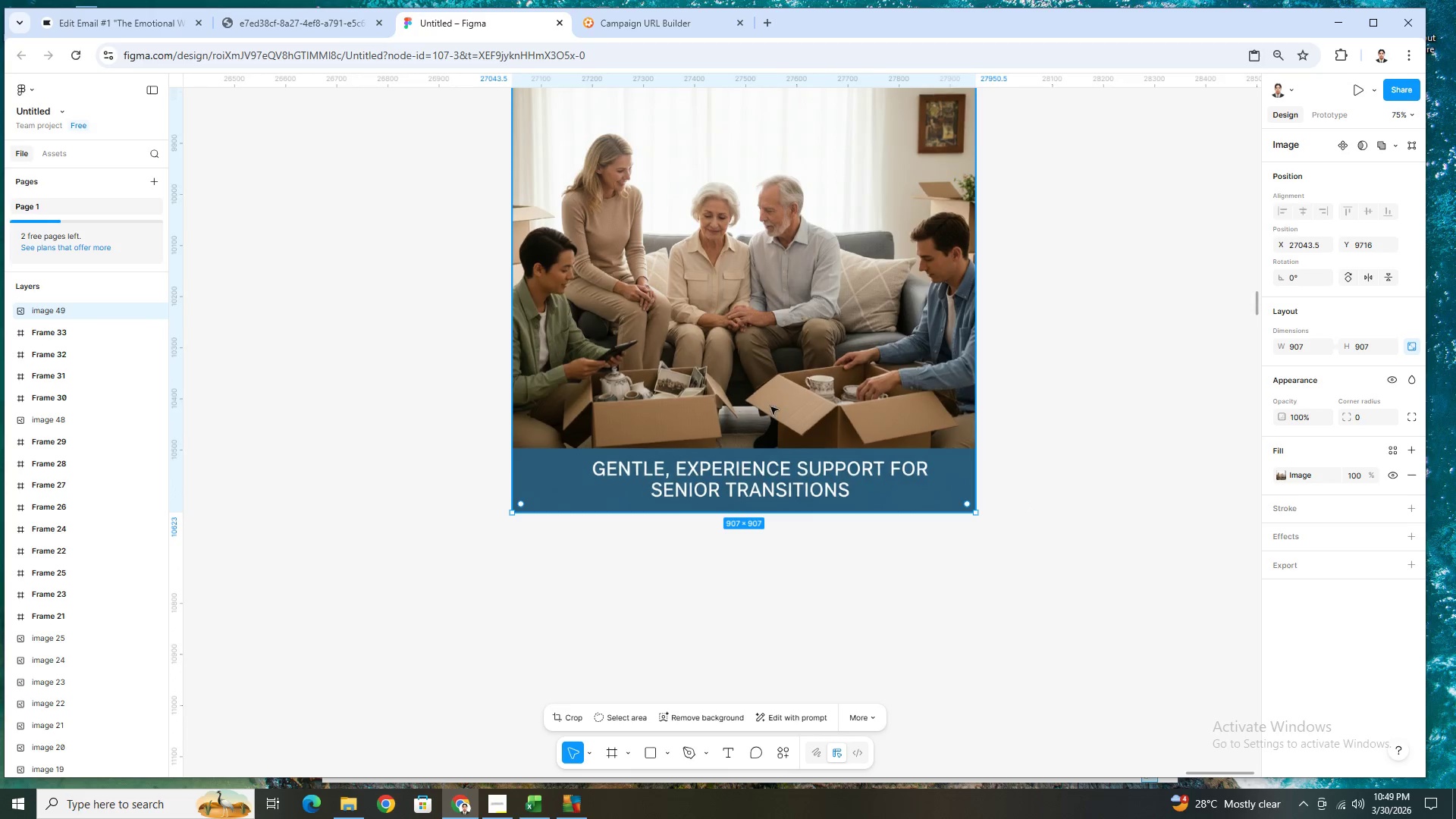 
double_click([770, 406])
 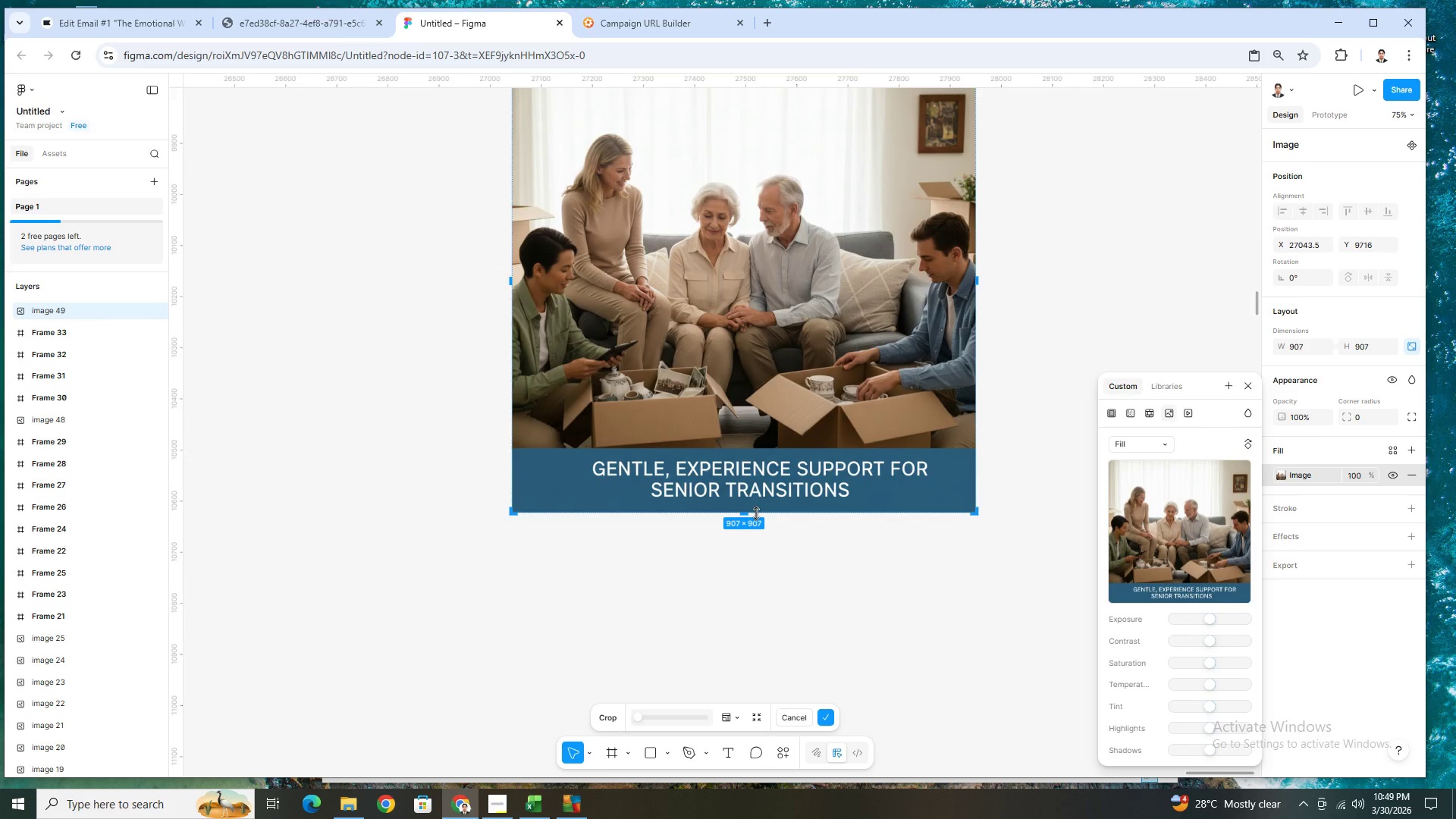 
left_click_drag(start_coordinate=[755, 514], to_coordinate=[777, 449])
 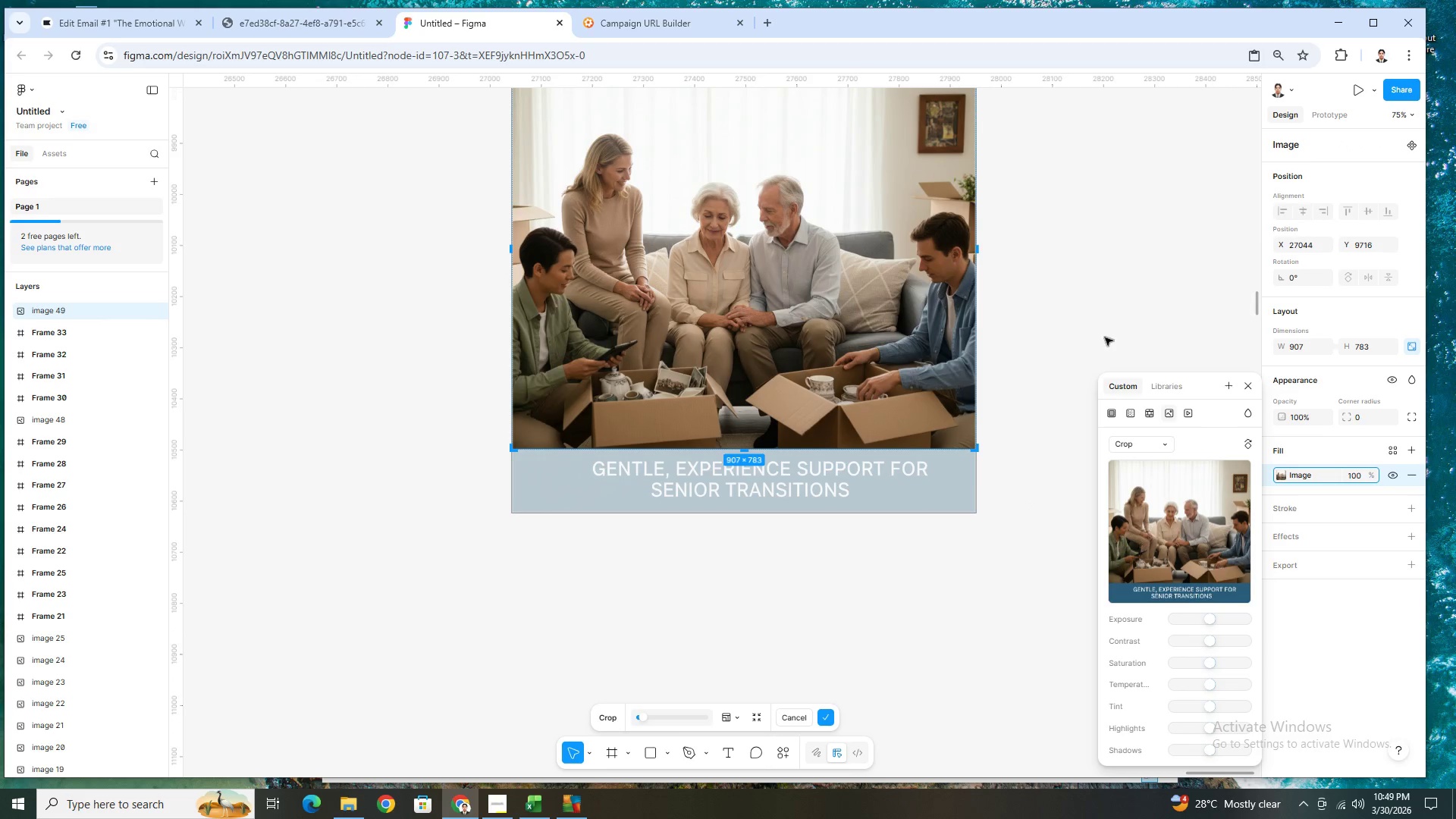 
left_click([1105, 337])
 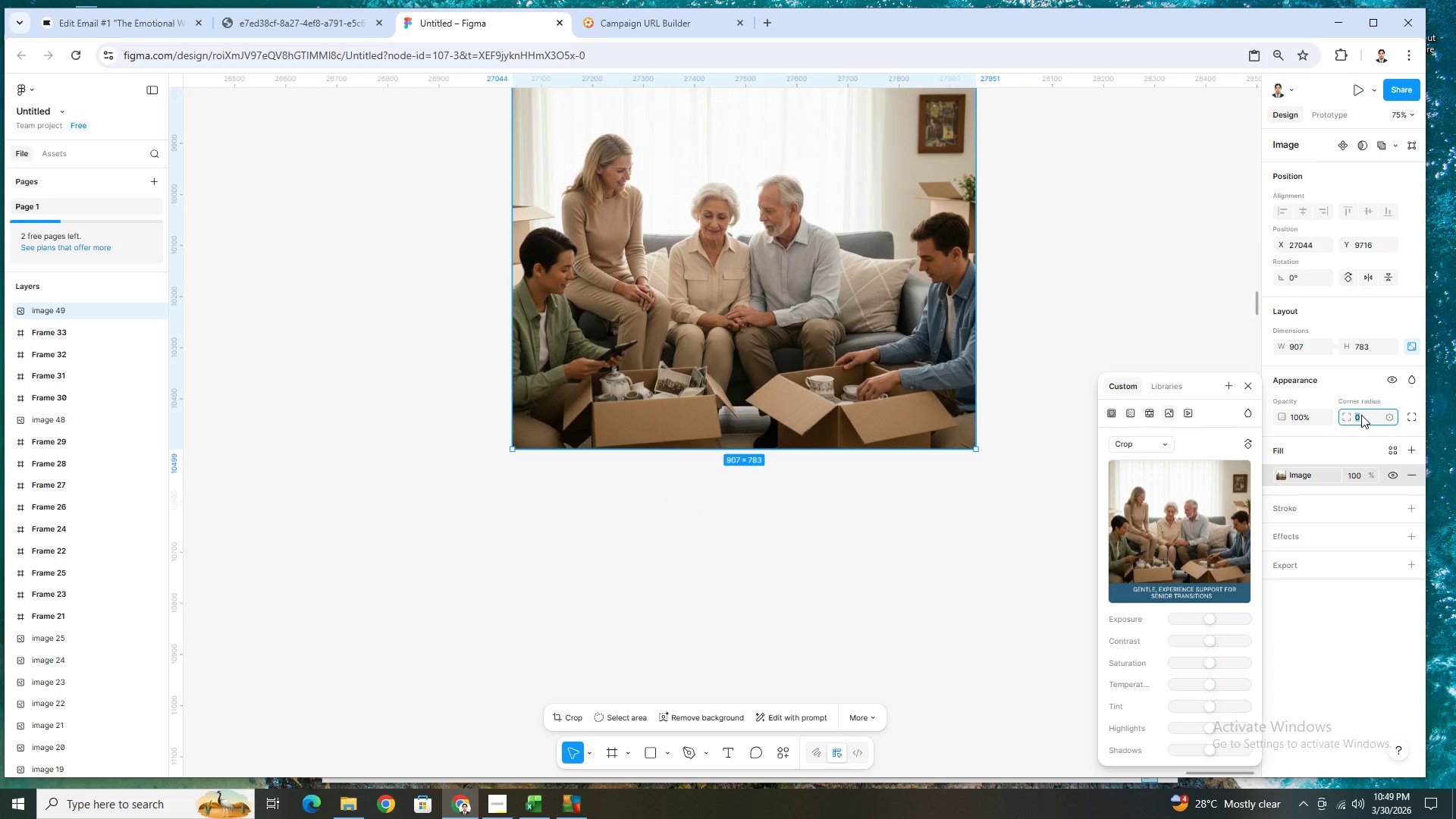 
key(Numpad2)
 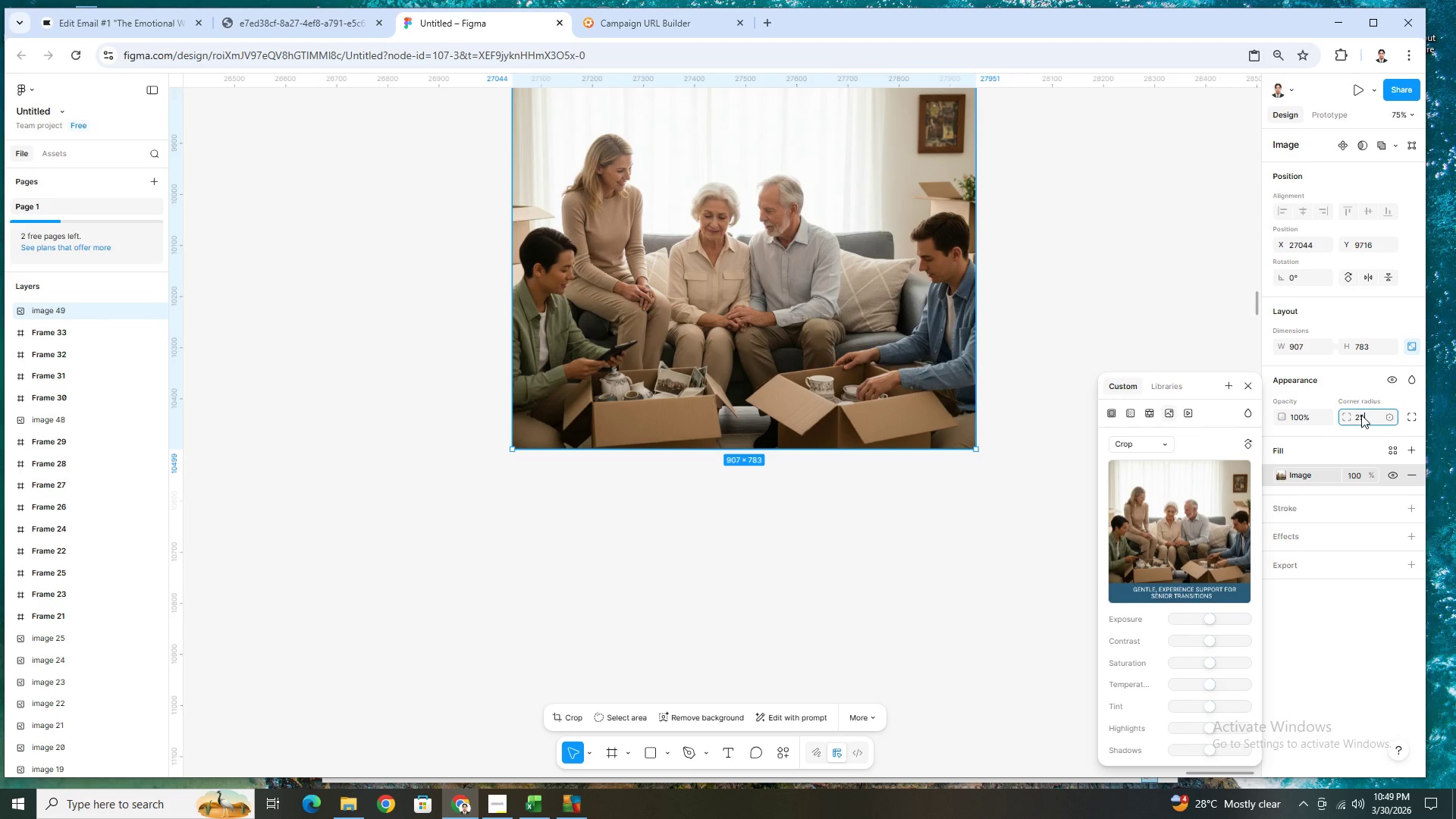 
key(Numpad5)
 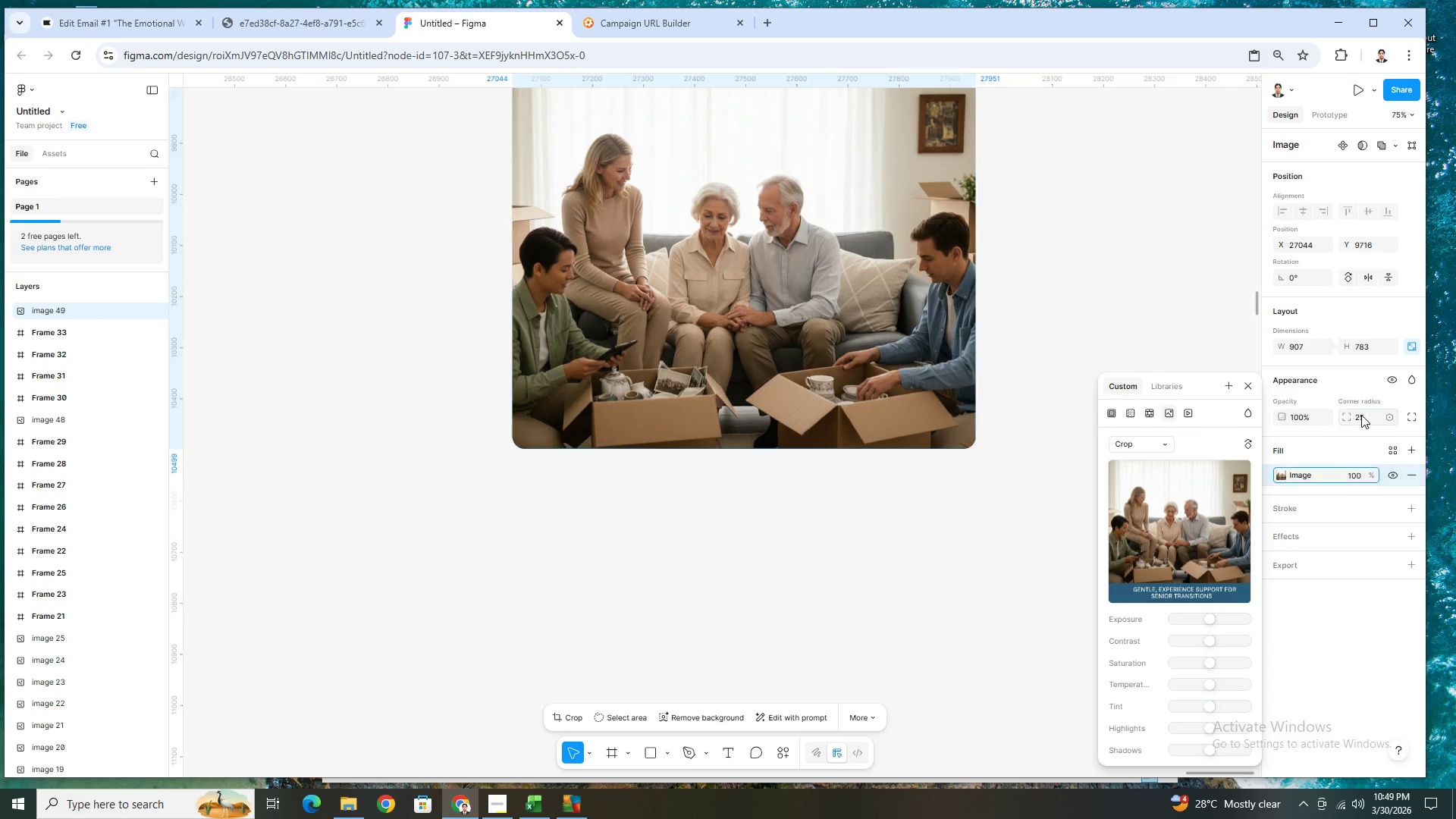 
key(NumpadEnter)
 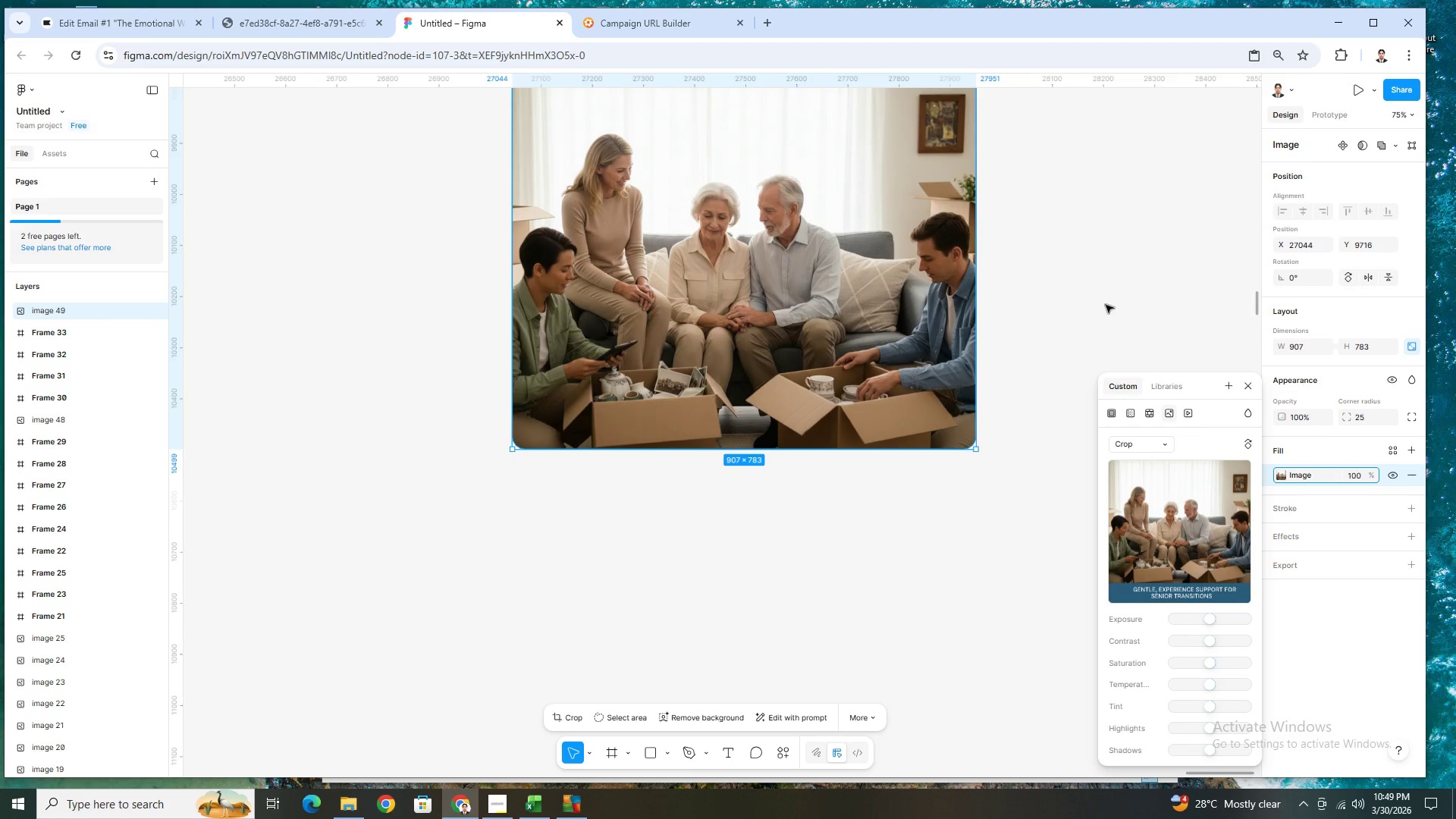 
scroll: coordinate [1151, 349], scroll_direction: up, amount: 3.0
 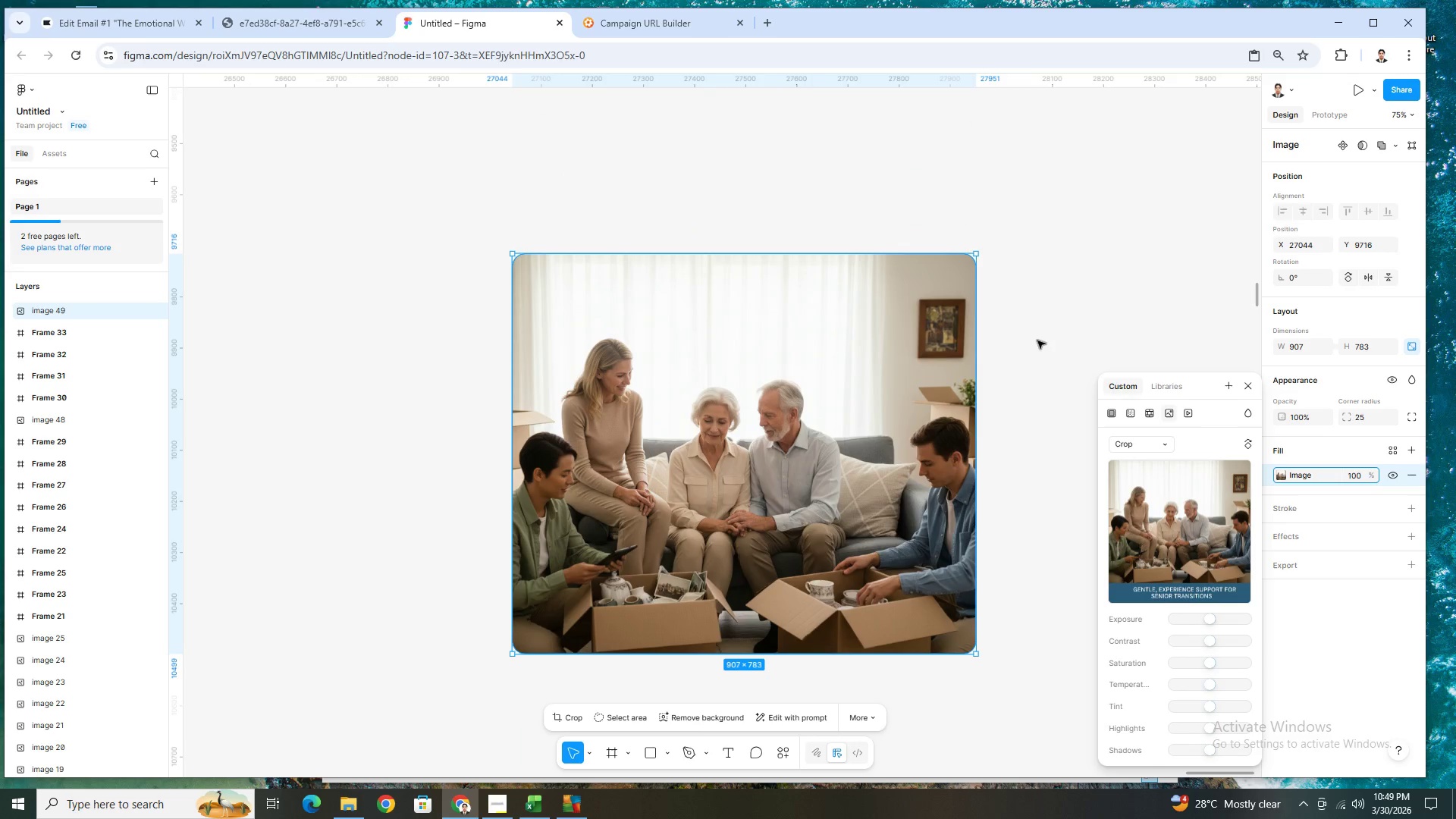 
left_click([1037, 340])
 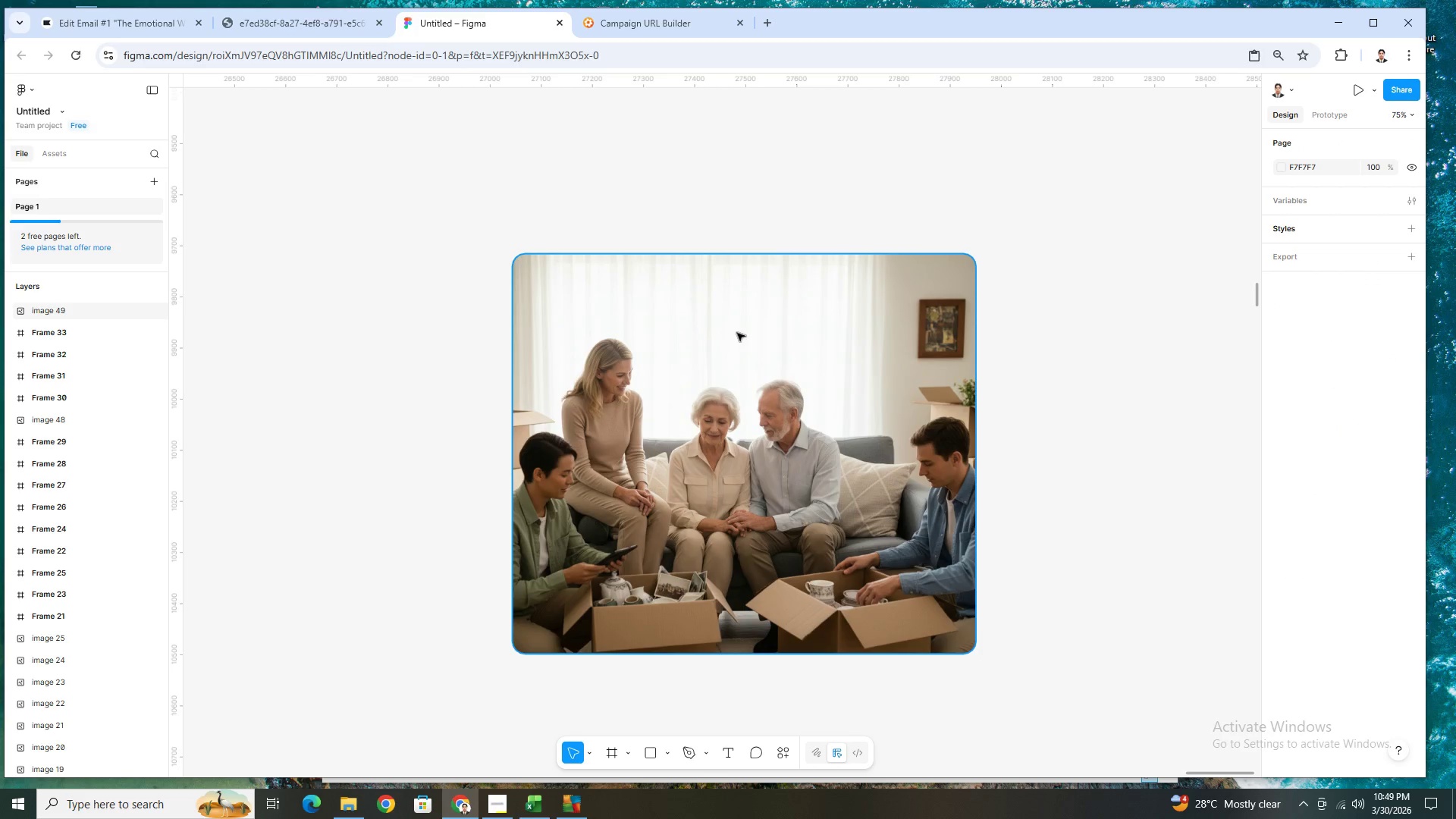 
double_click([737, 333])
 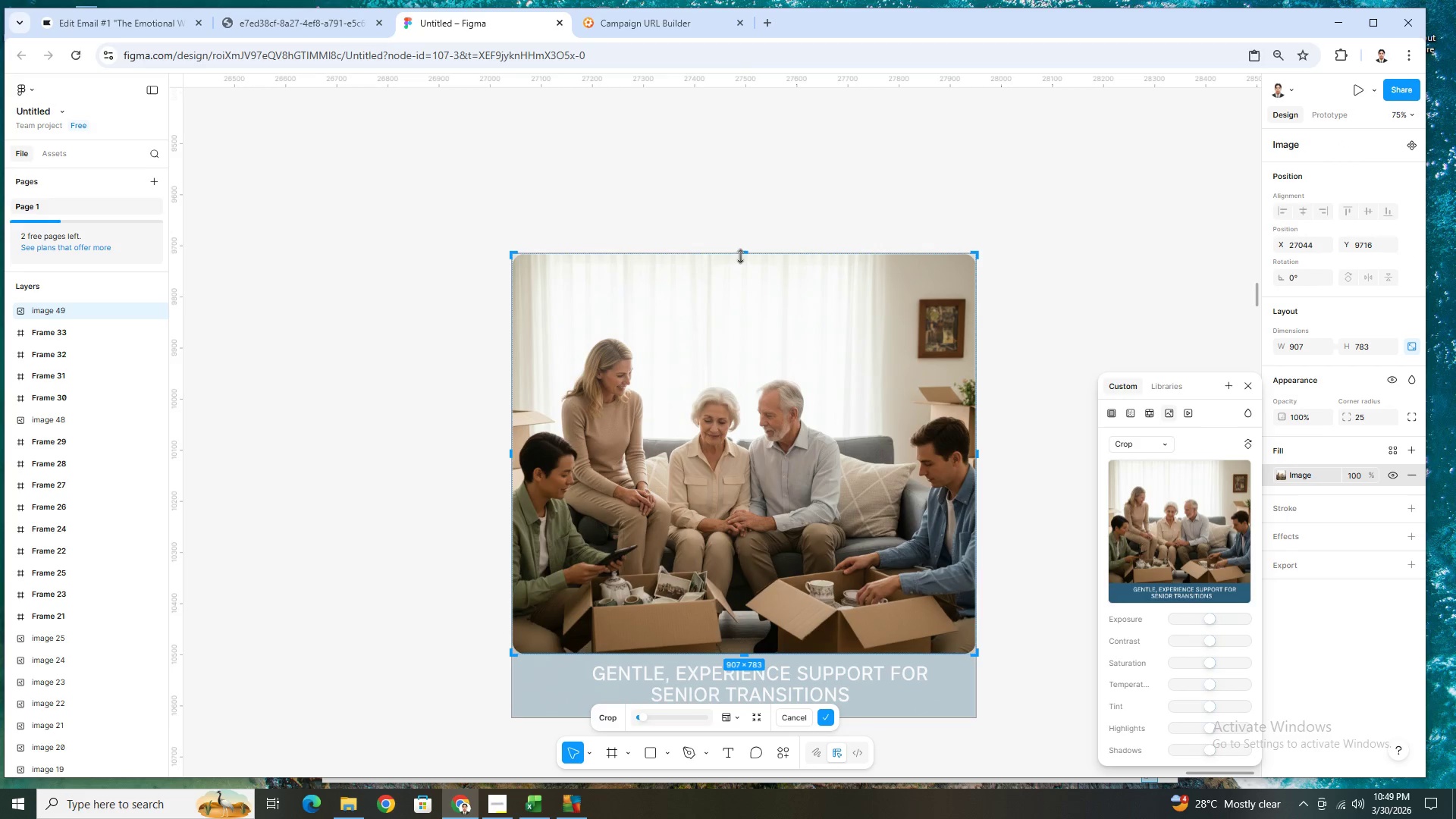 
left_click_drag(start_coordinate=[741, 255], to_coordinate=[748, 312])
 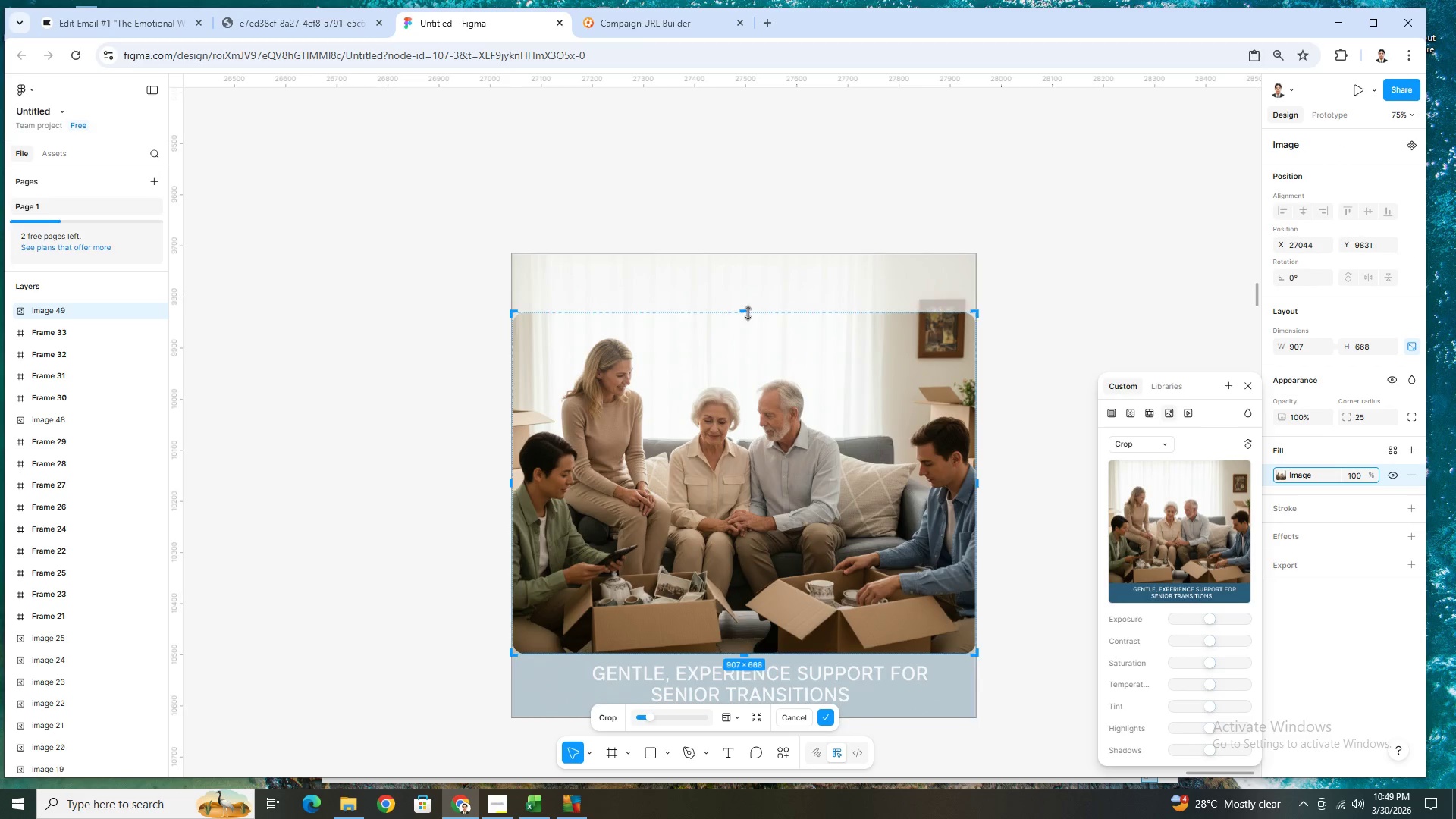 
key(Enter)
 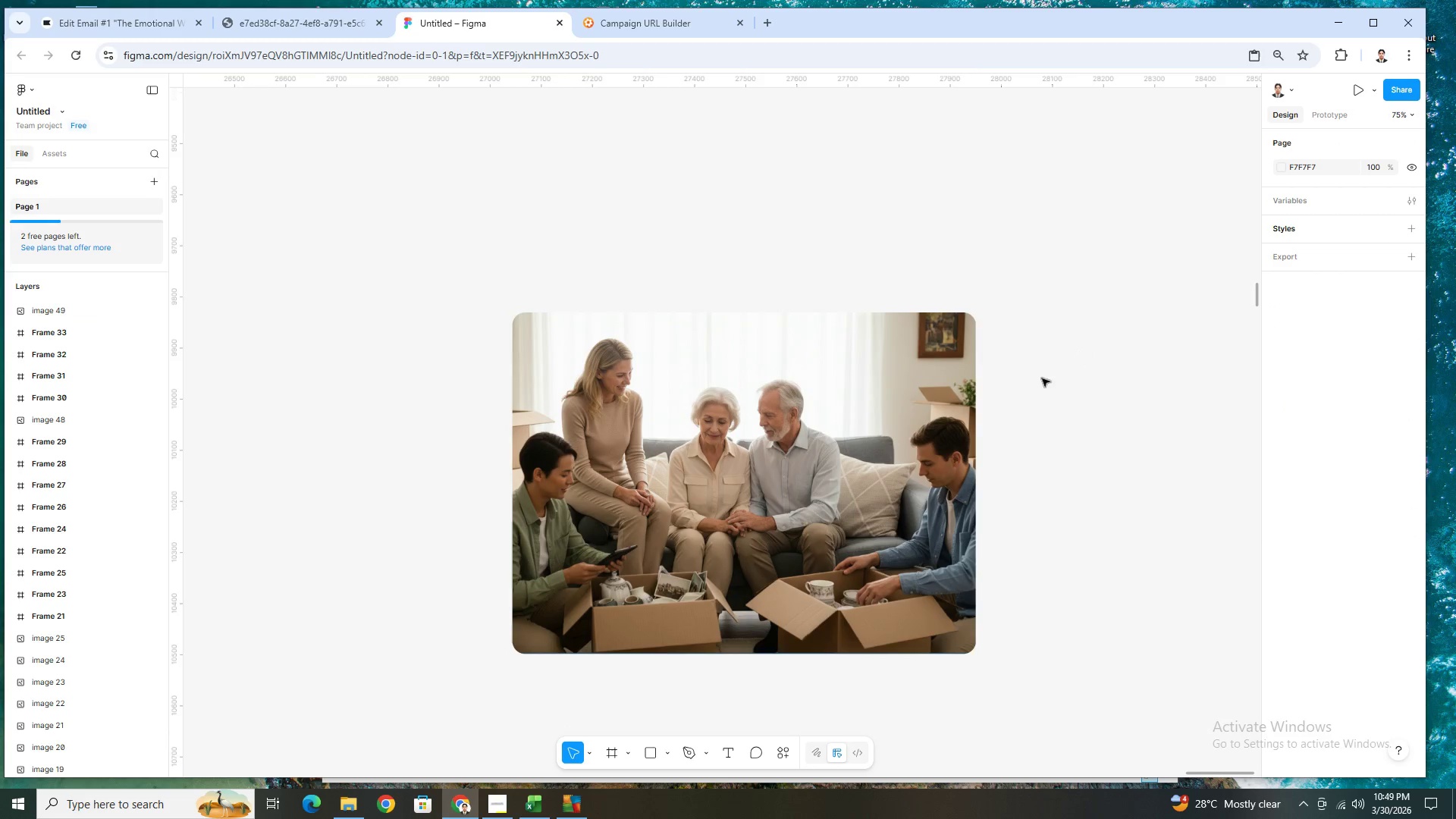 
double_click([802, 494])
 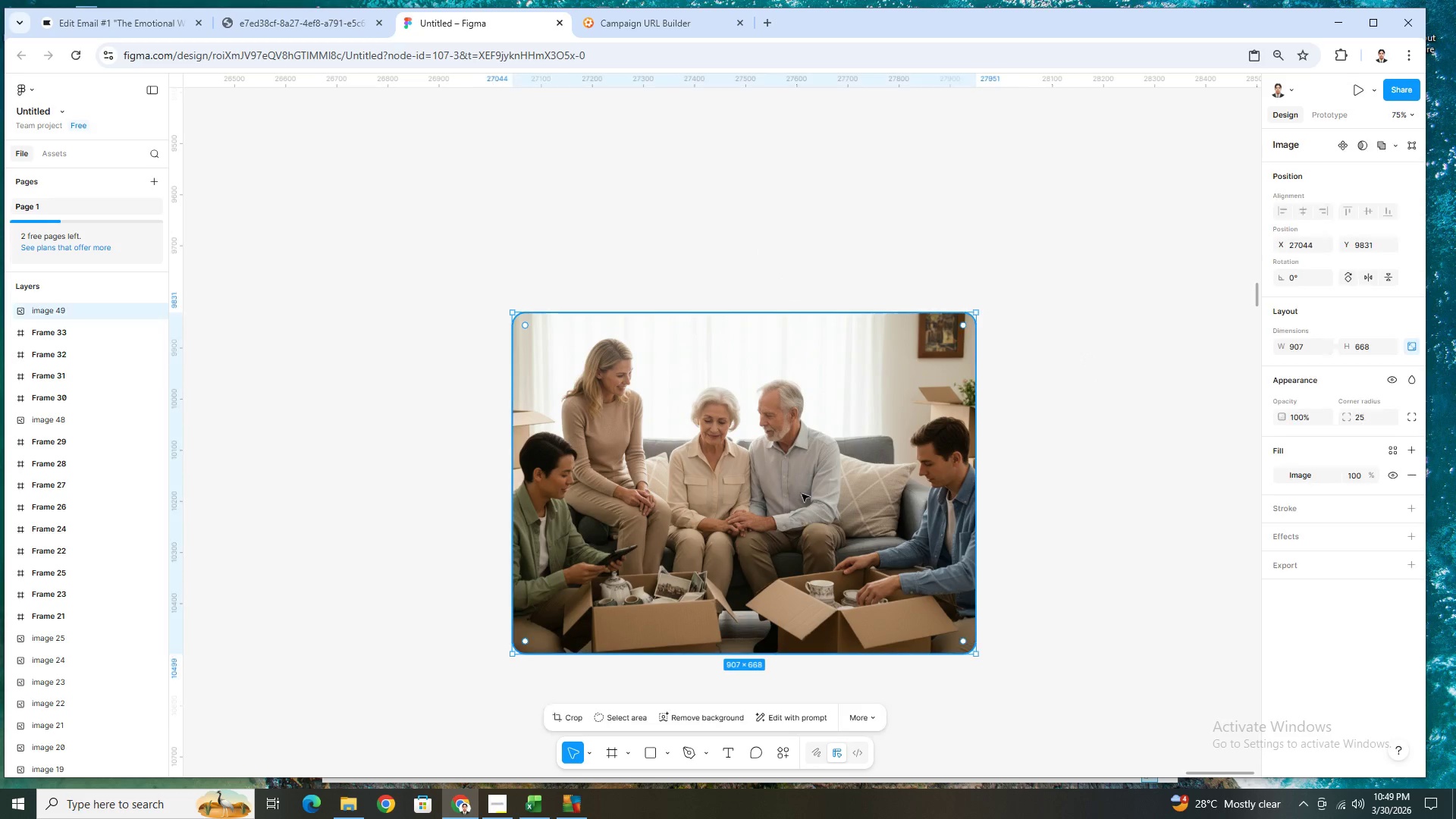 
triple_click([802, 494])
 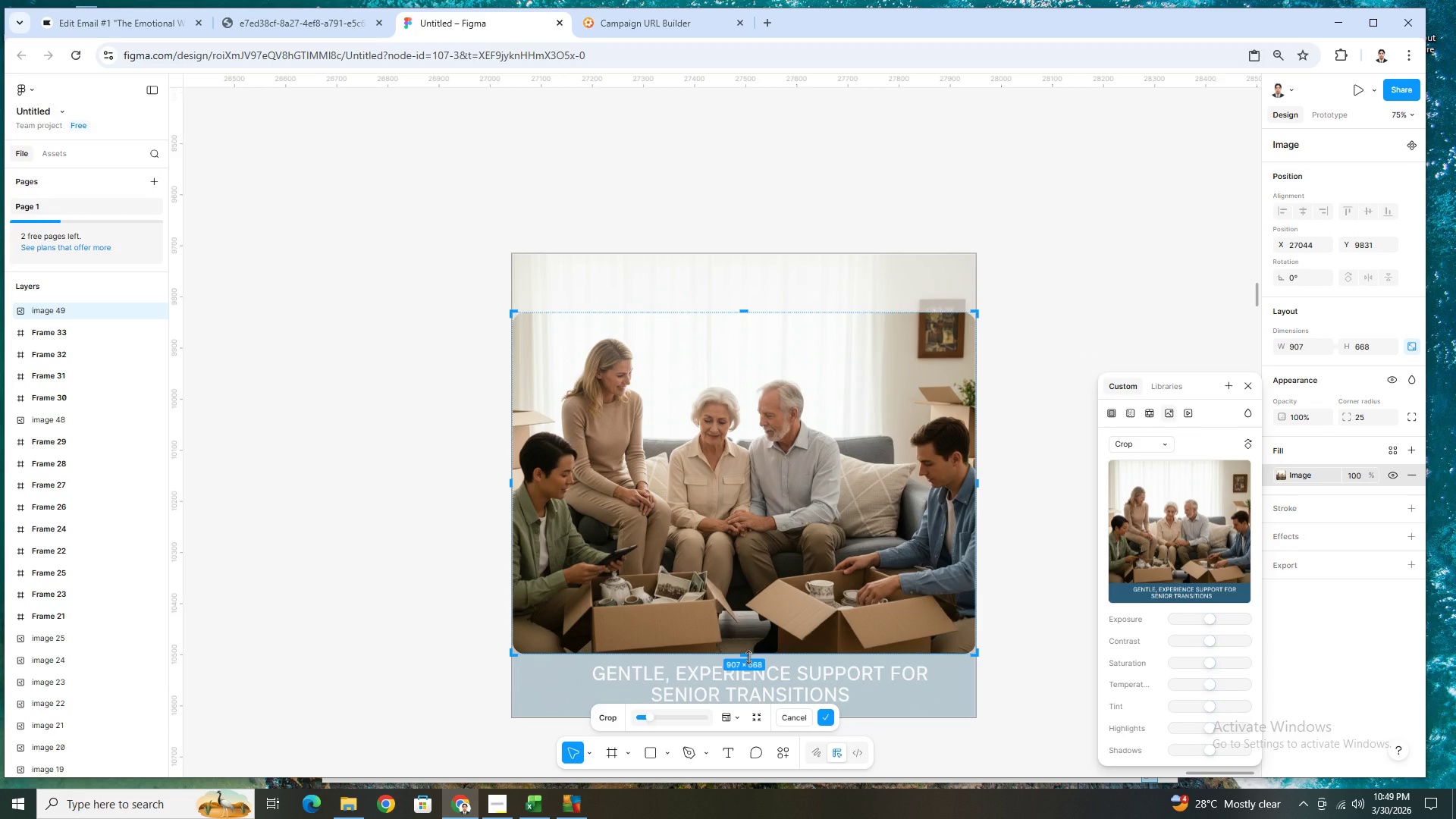 
left_click_drag(start_coordinate=[761, 471], to_coordinate=[762, 493])
 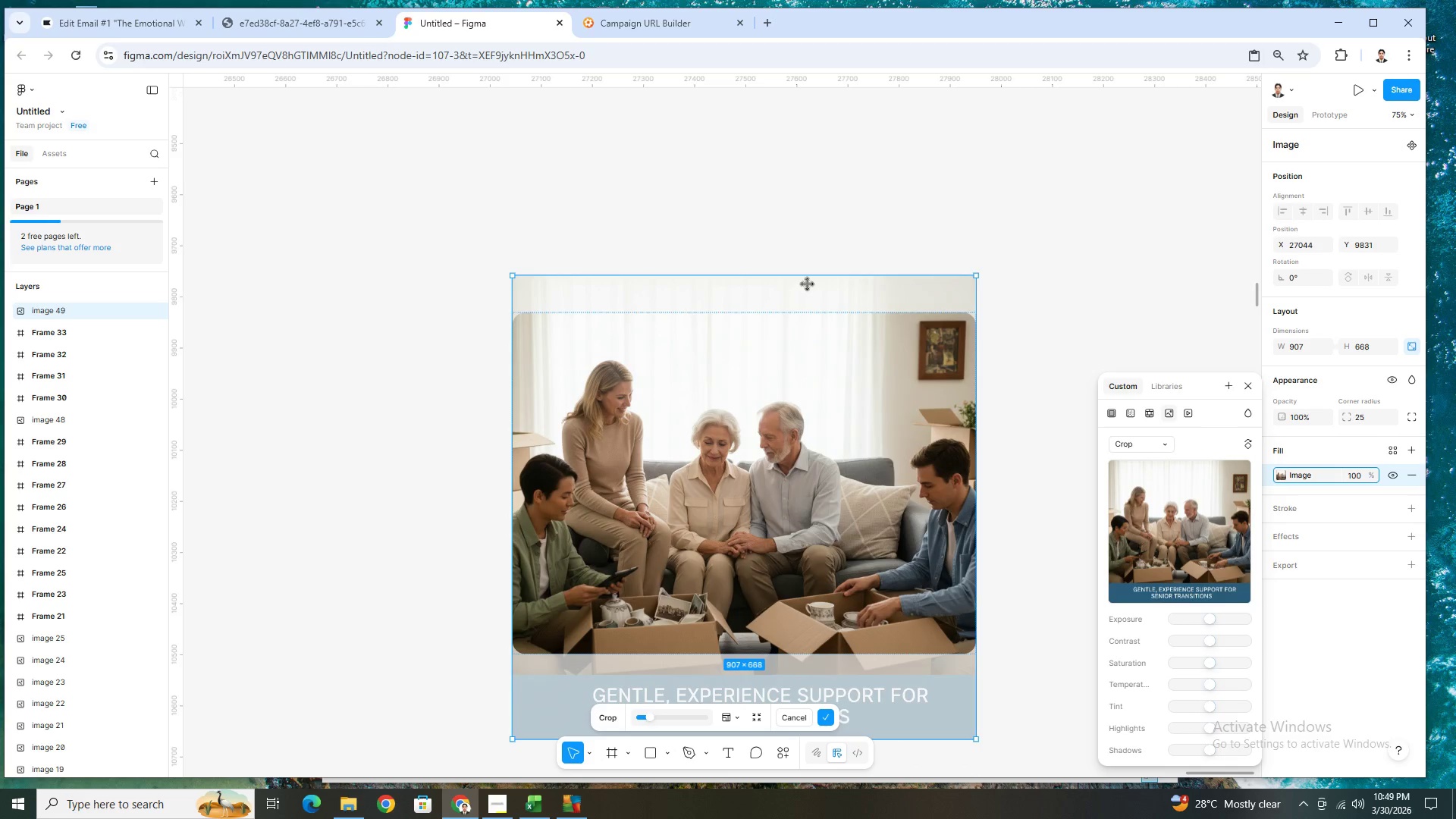 
left_click([879, 216])
 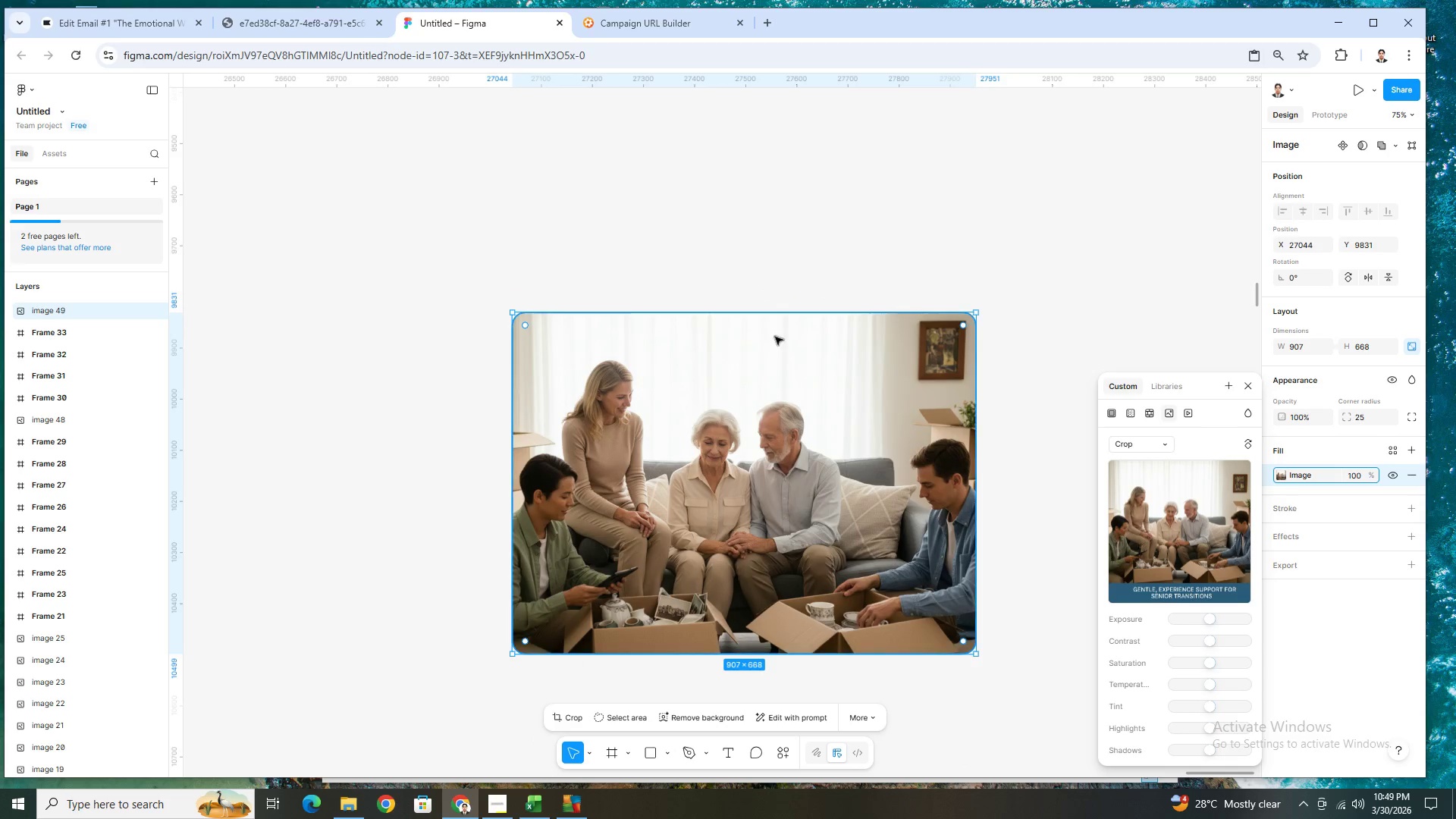 
double_click([775, 337])
 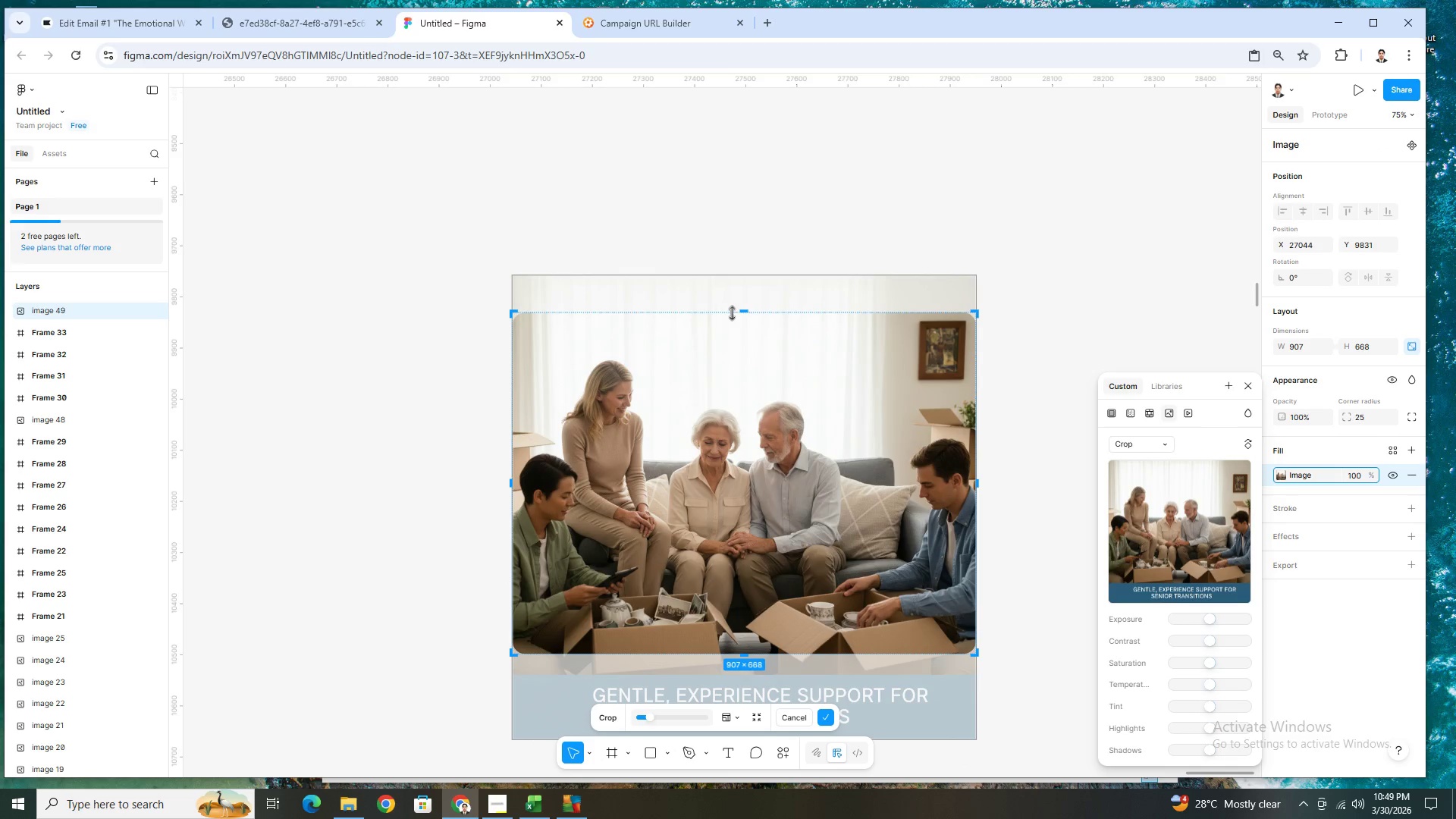 
left_click_drag(start_coordinate=[734, 312], to_coordinate=[739, 358])
 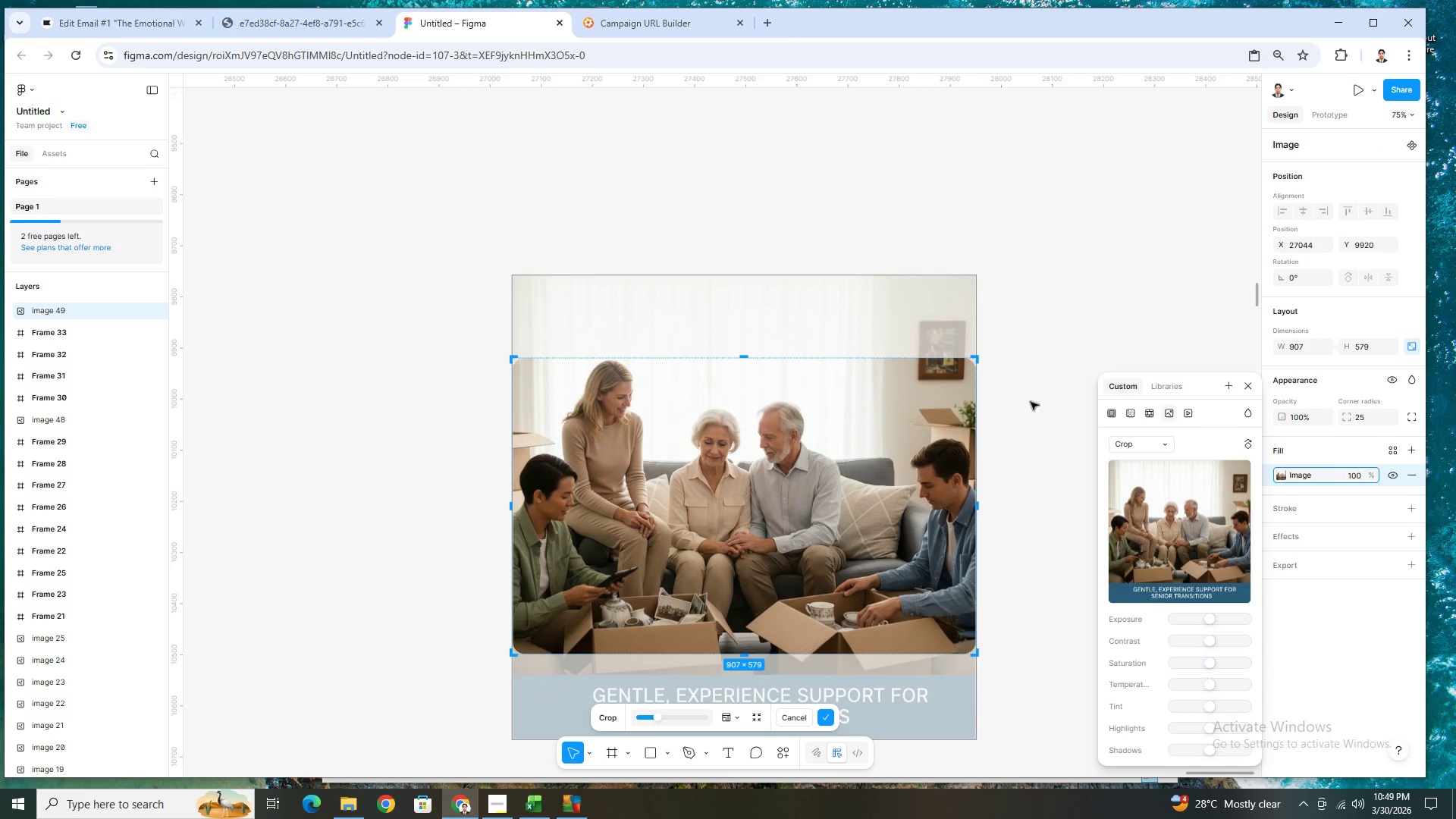 
key(Enter)
 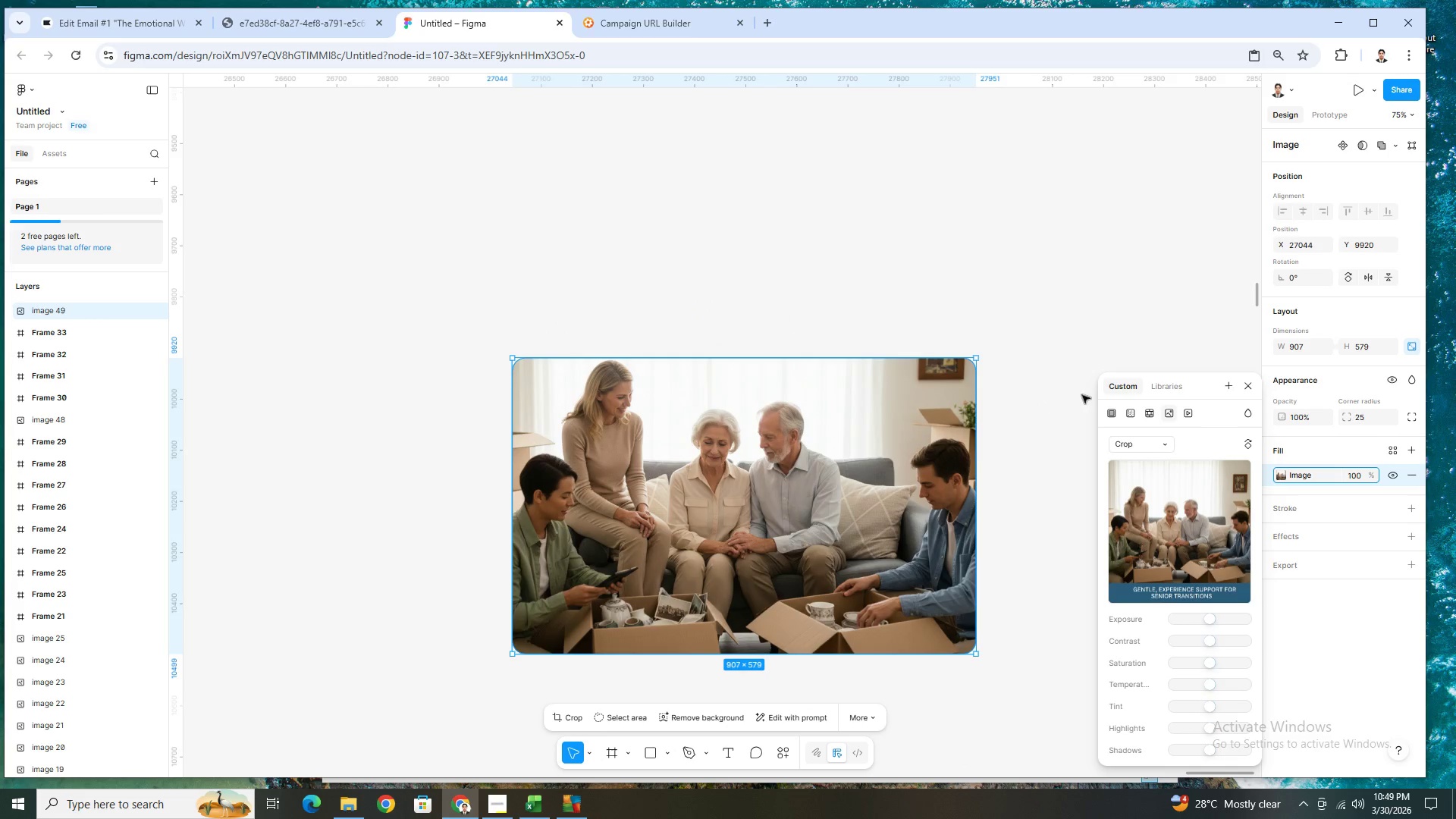 
left_click([1082, 395])
 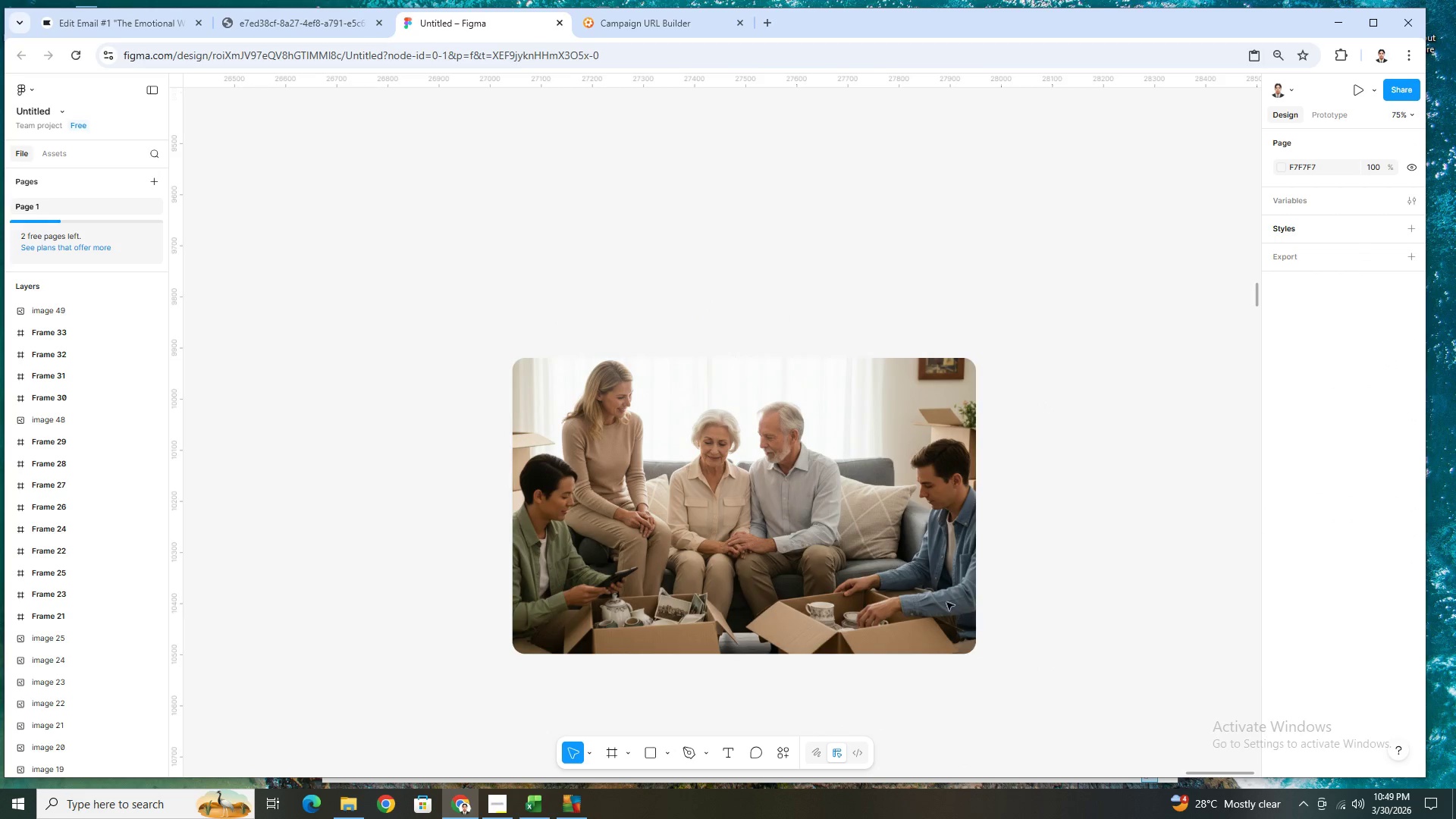 
left_click([882, 557])
 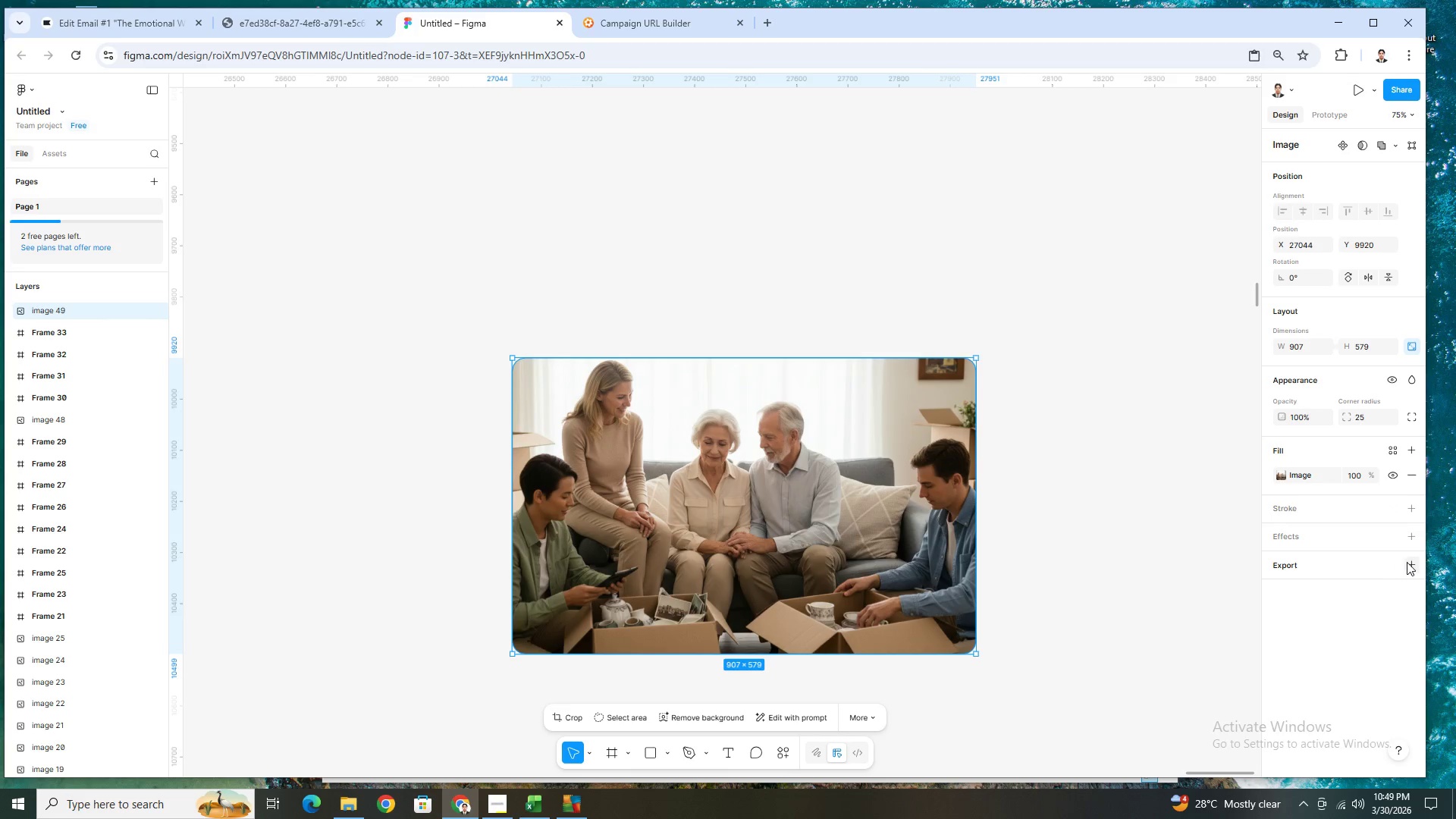 
left_click([1408, 563])
 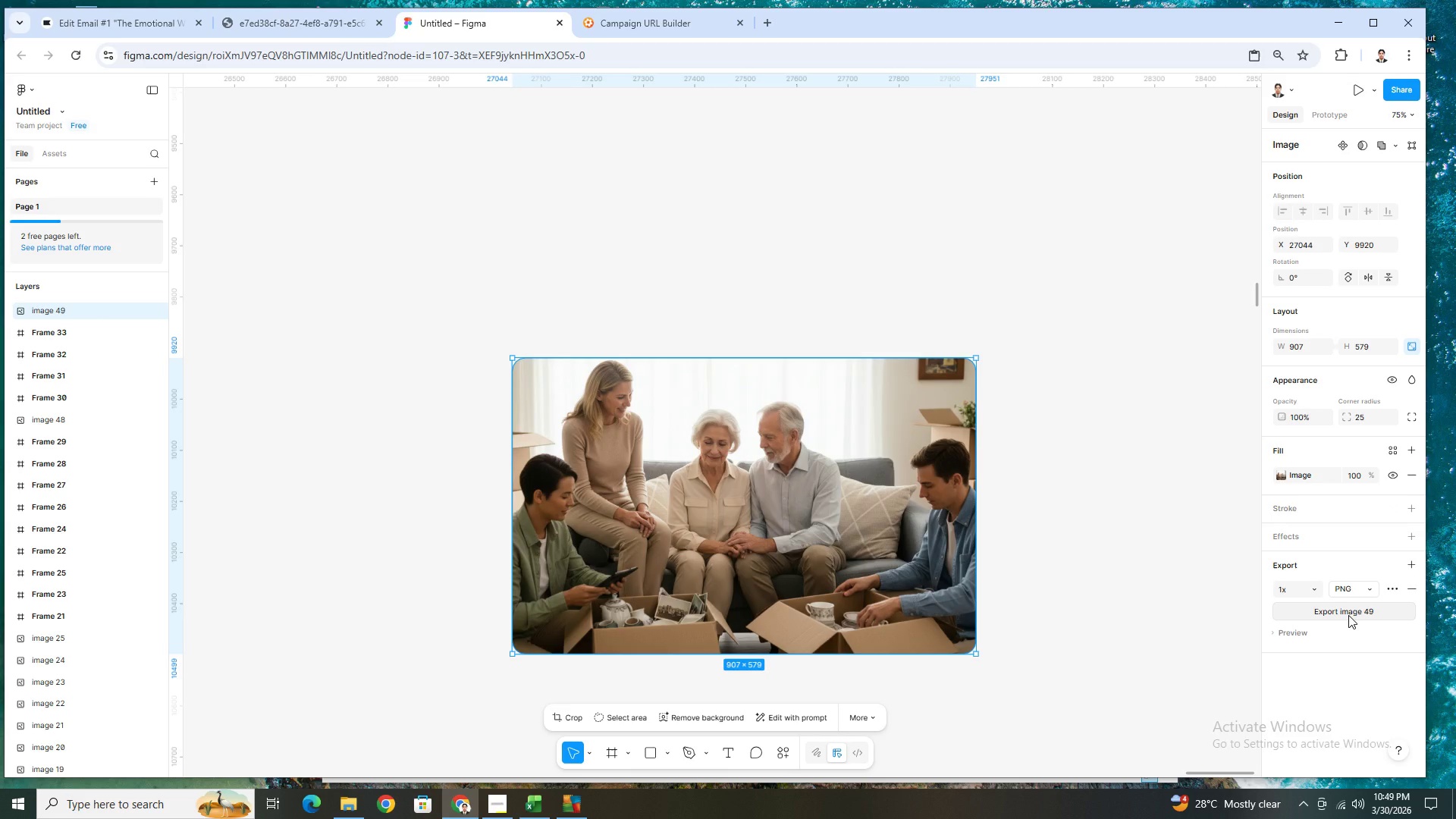 
left_click([1348, 615])
 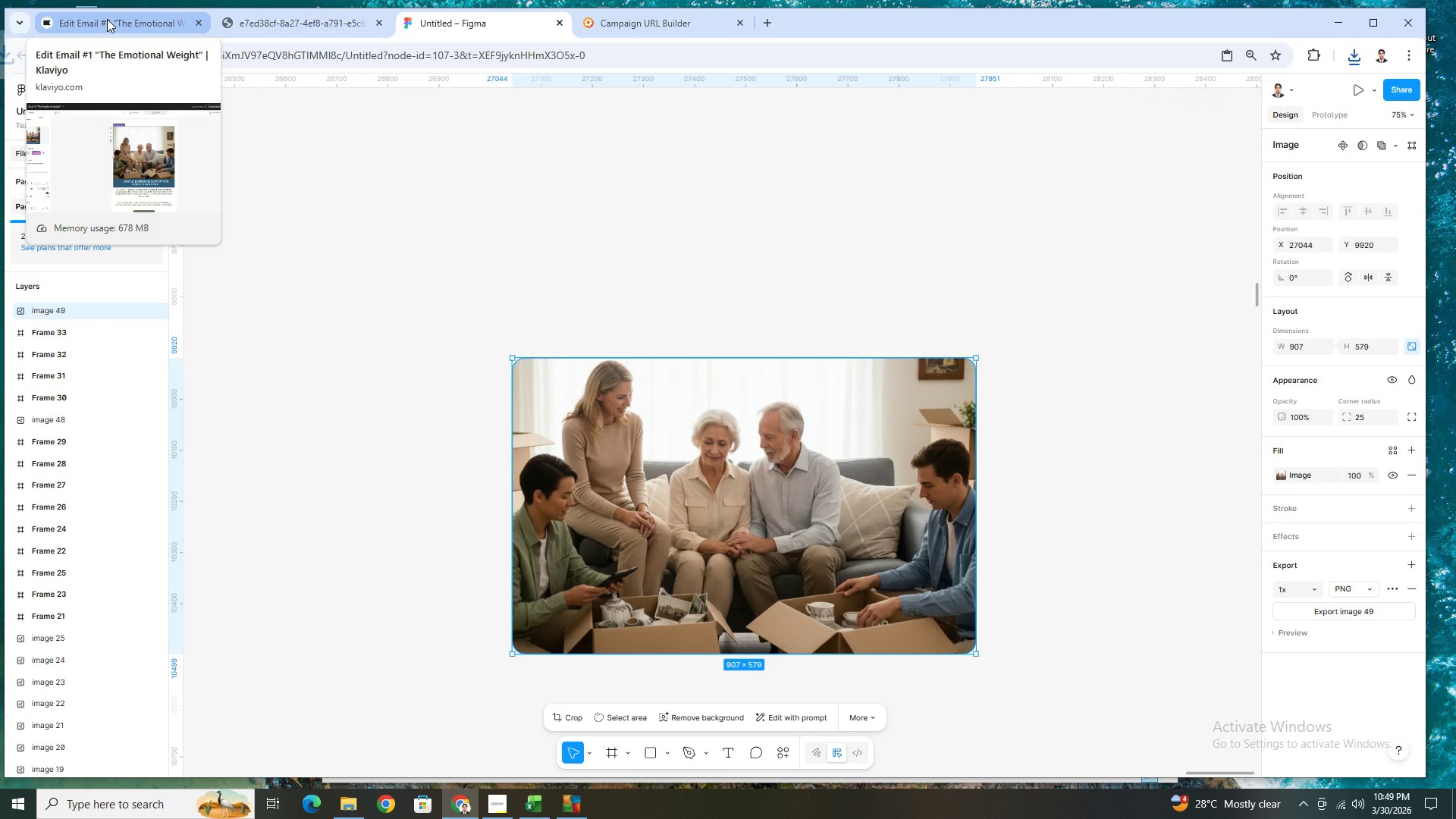 
left_click([107, 19])
 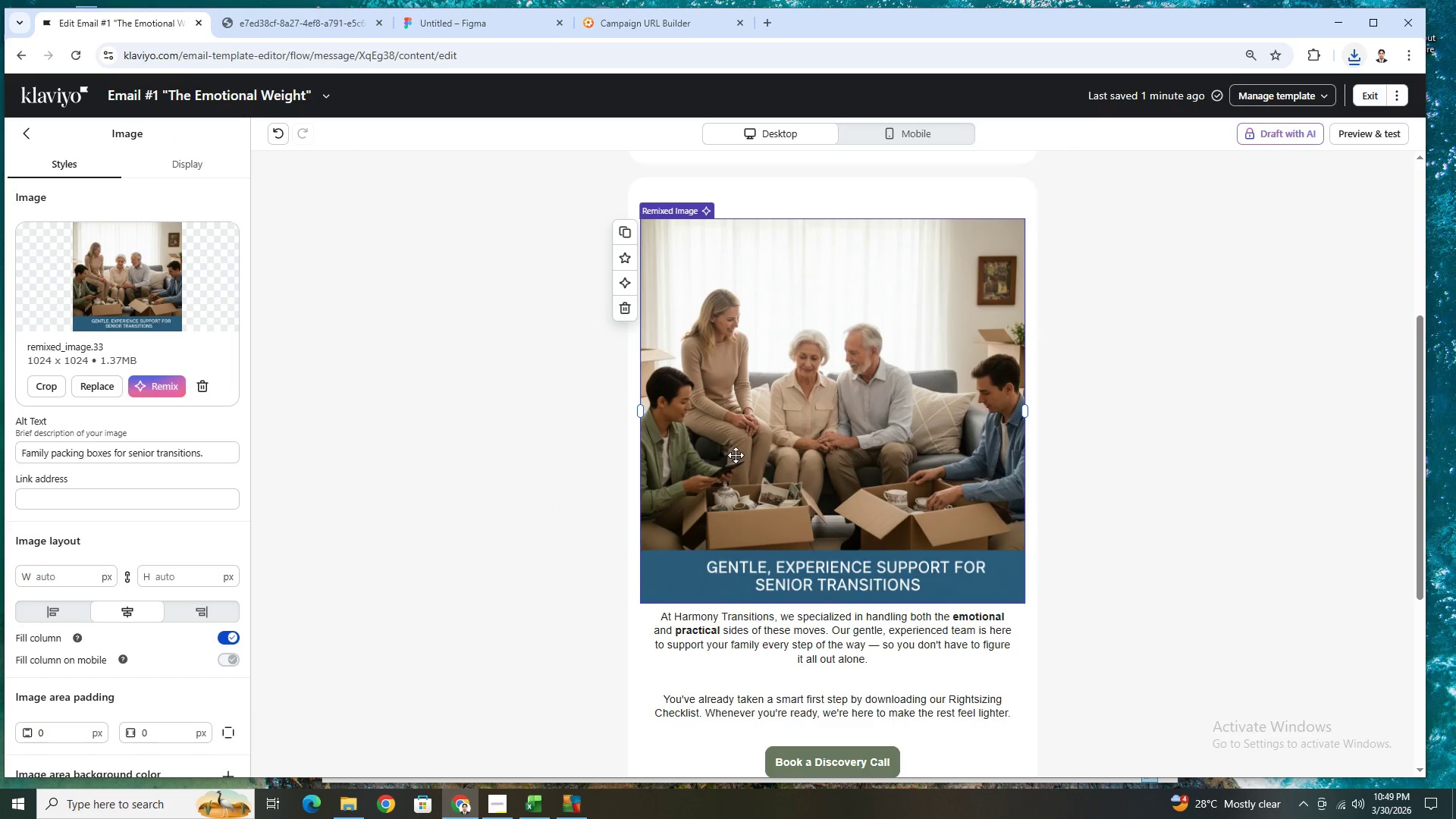 
left_click([770, 435])
 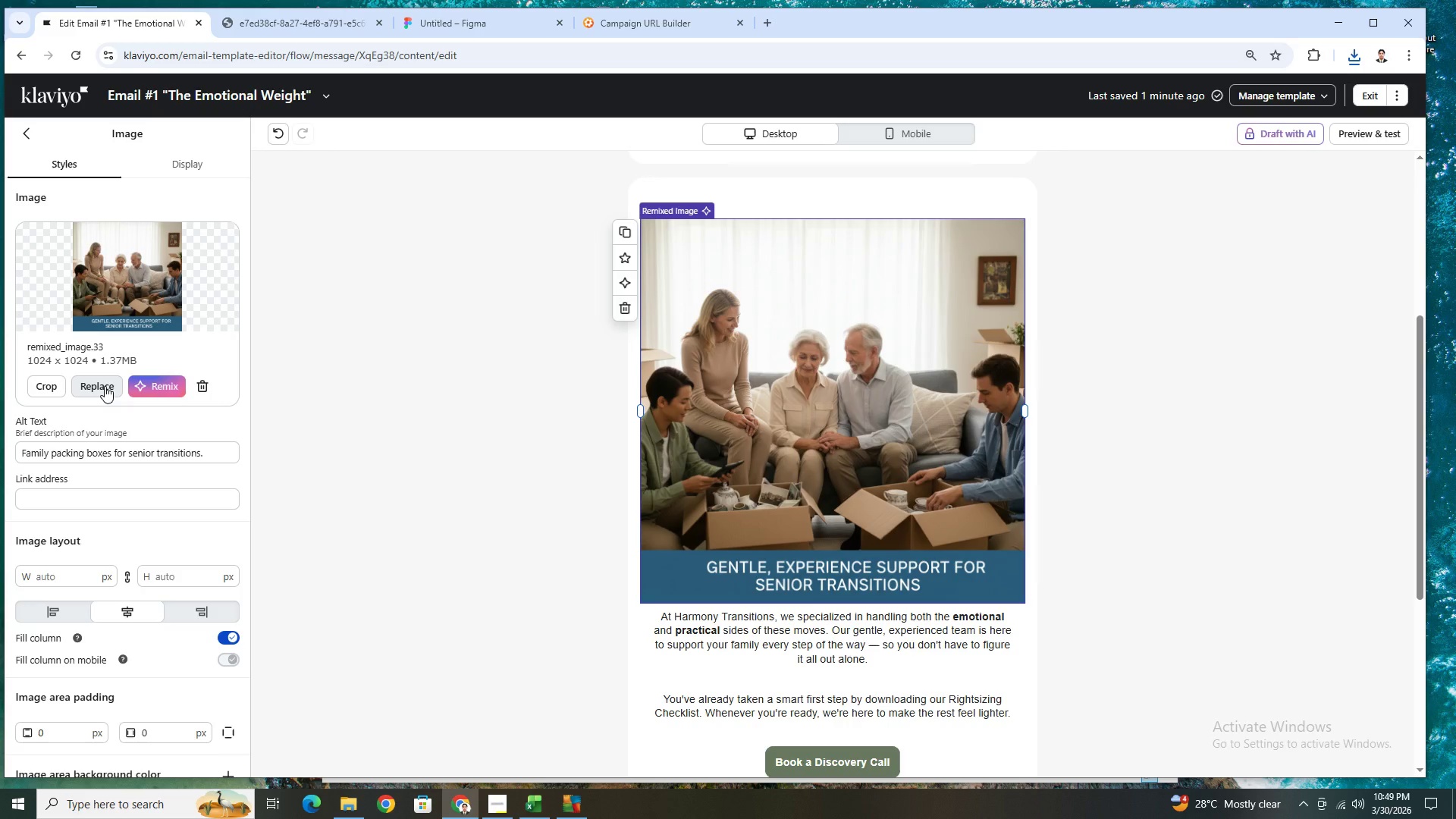 
left_click([105, 386])
 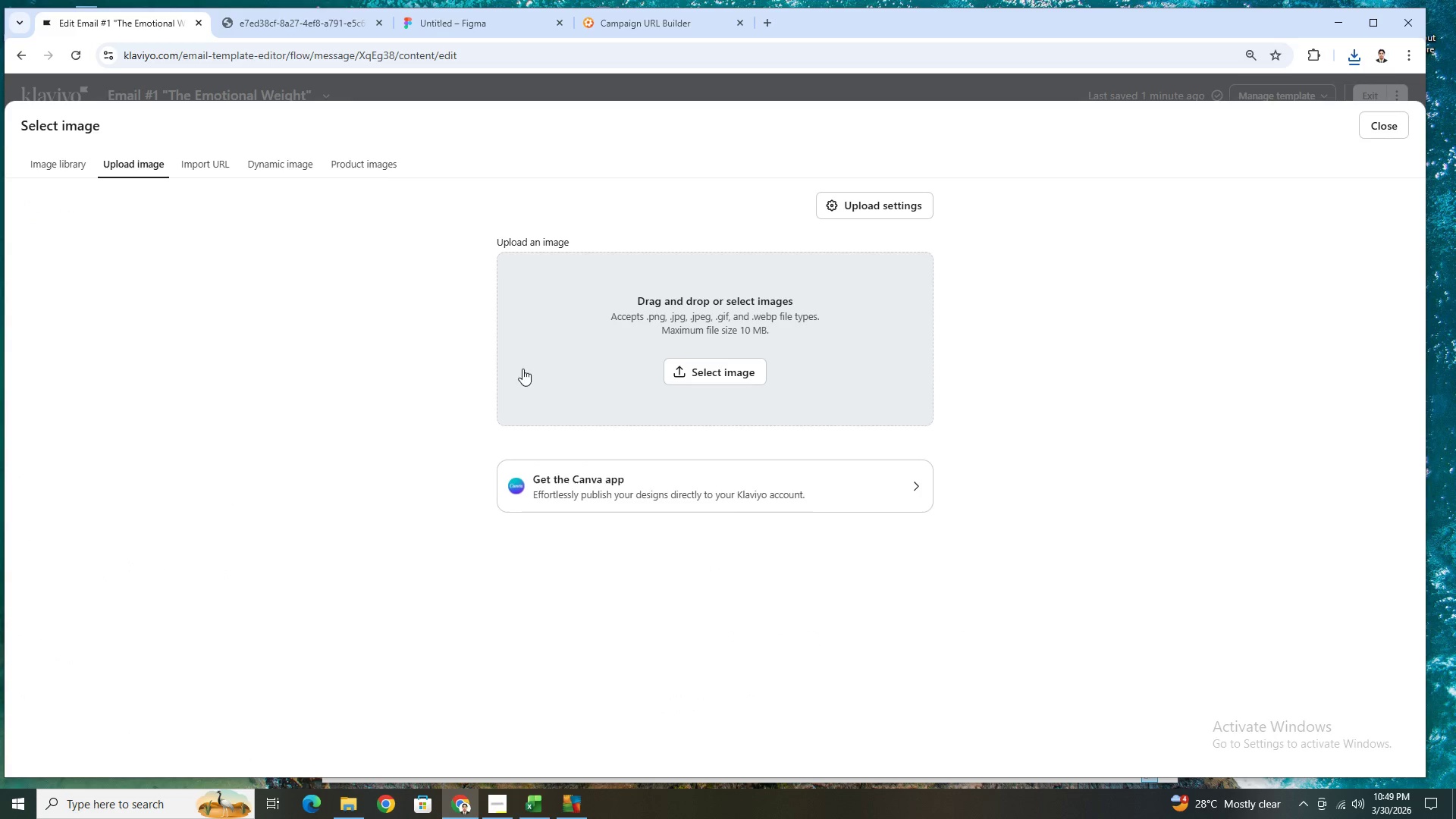 
left_click([708, 375])
 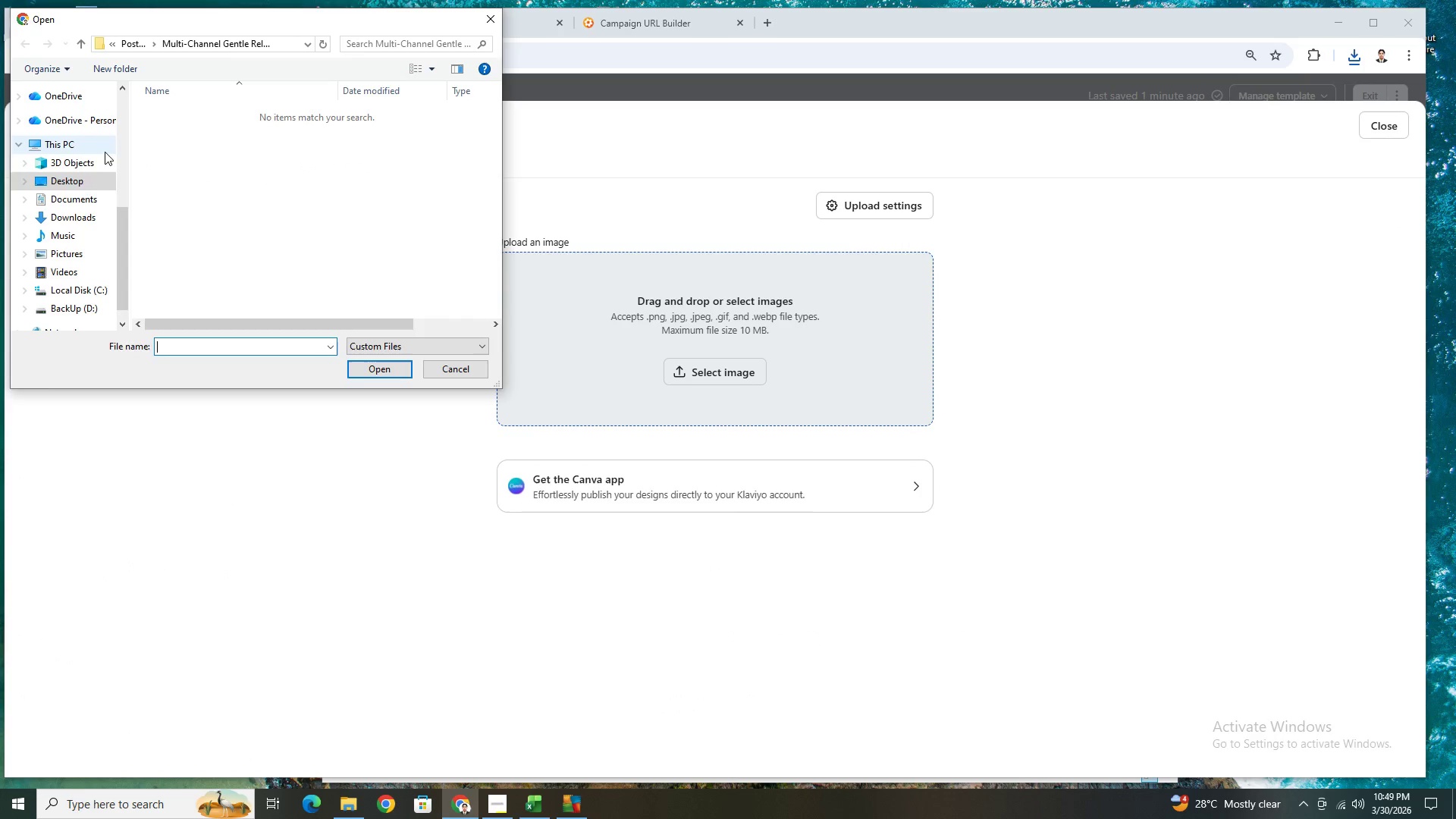 
left_click([91, 212])
 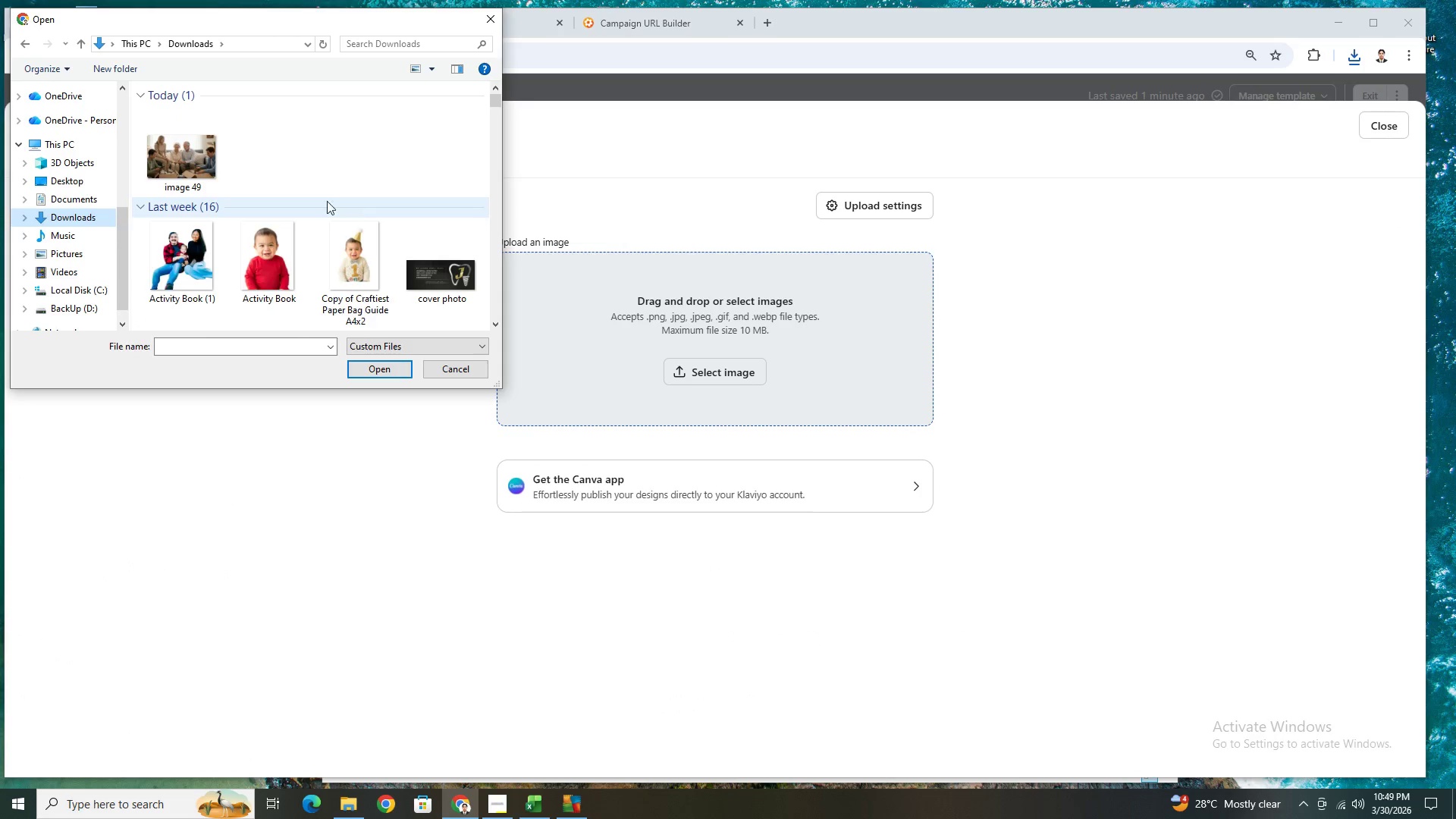 
double_click([152, 130])
 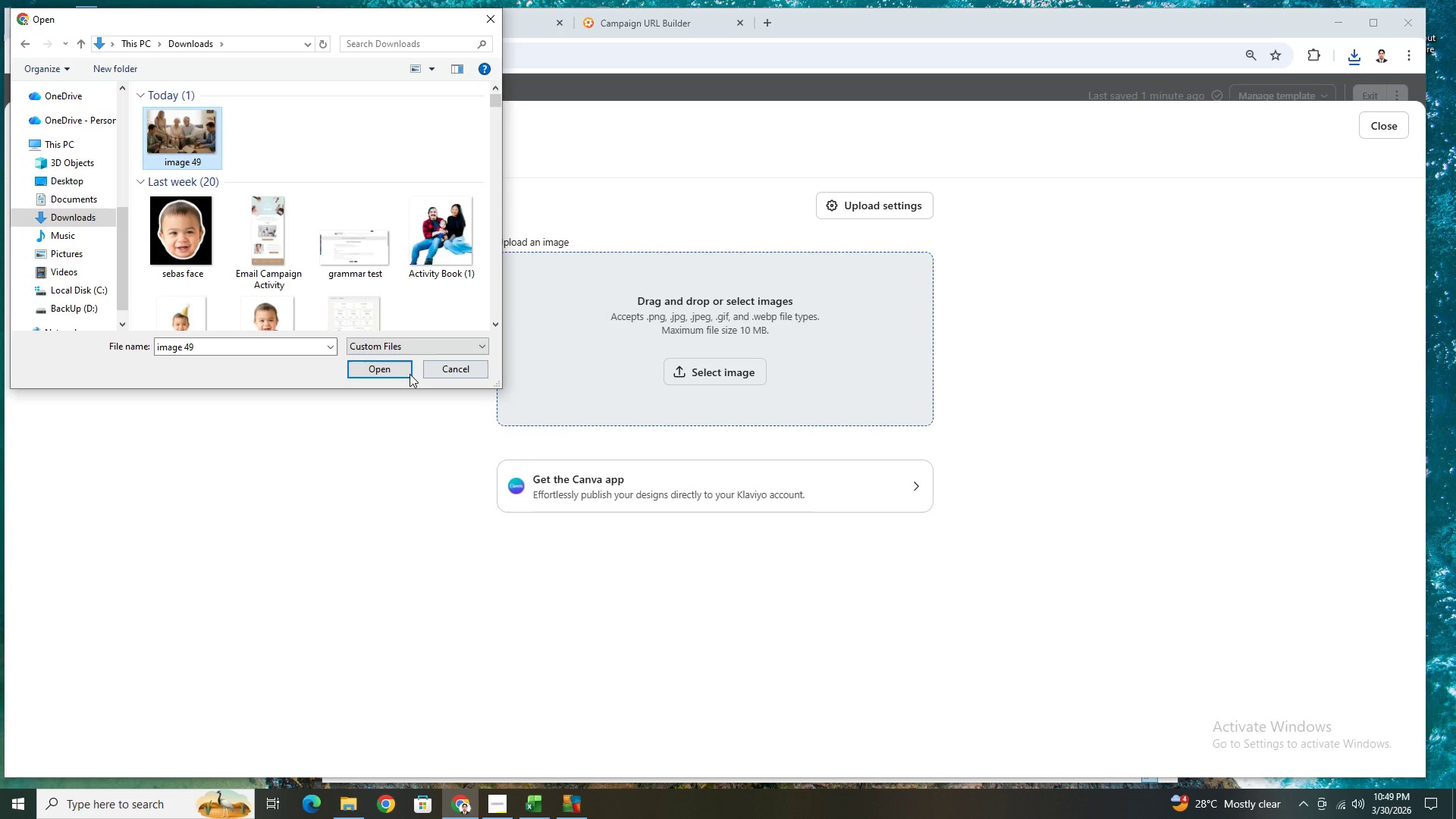 
left_click([385, 362])
 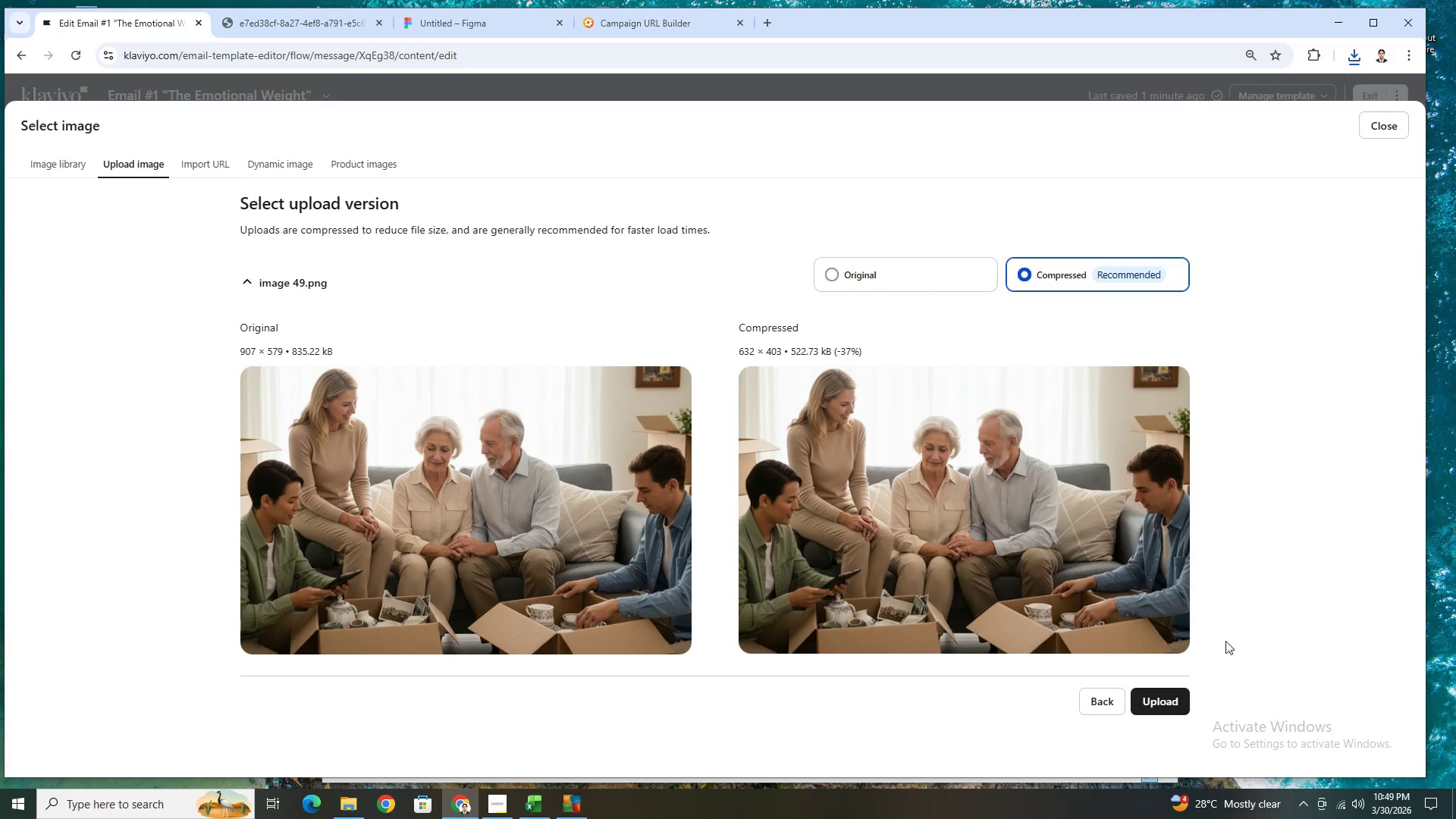 
left_click([1181, 695])
 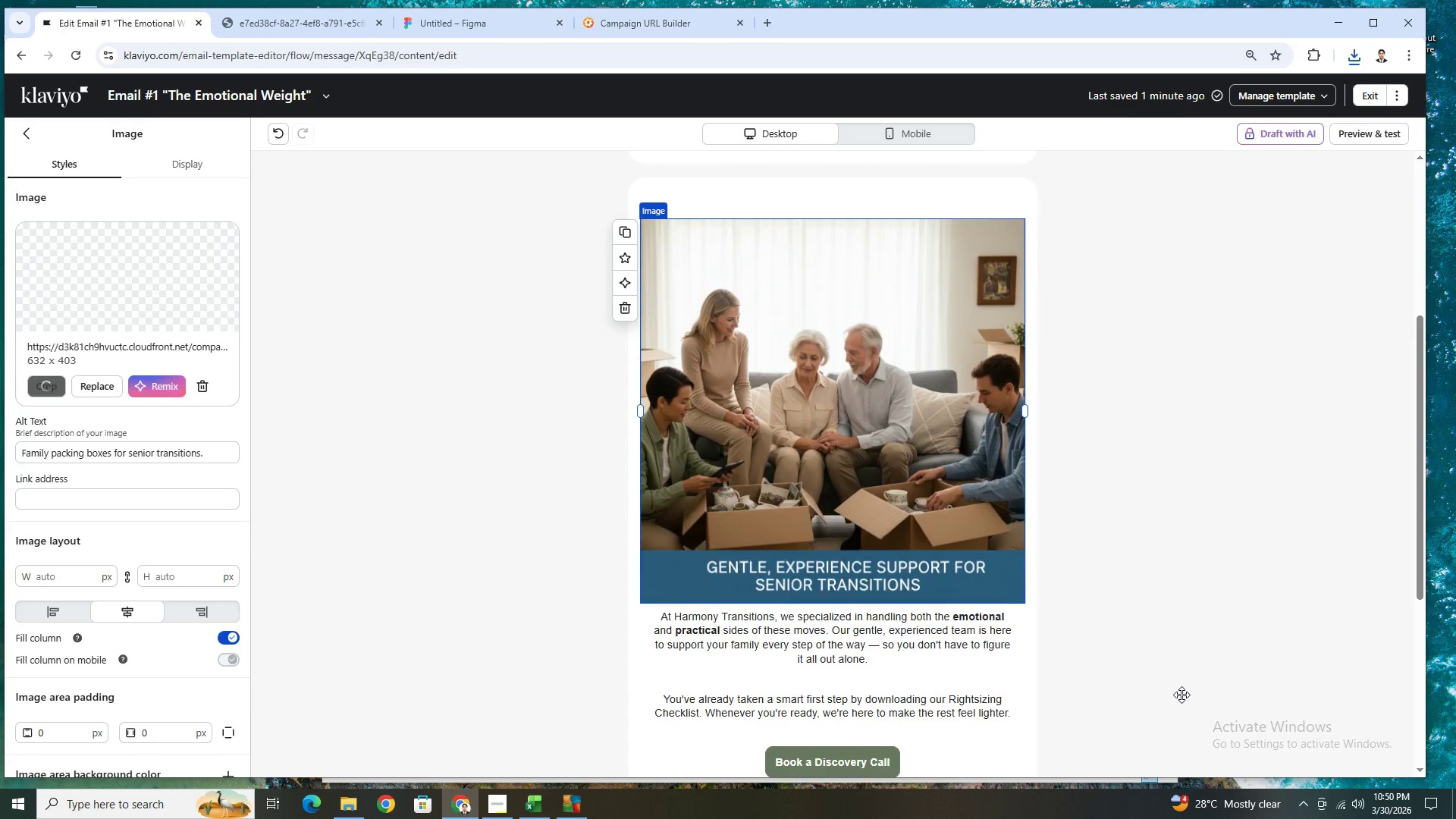 
left_click([1201, 390])
 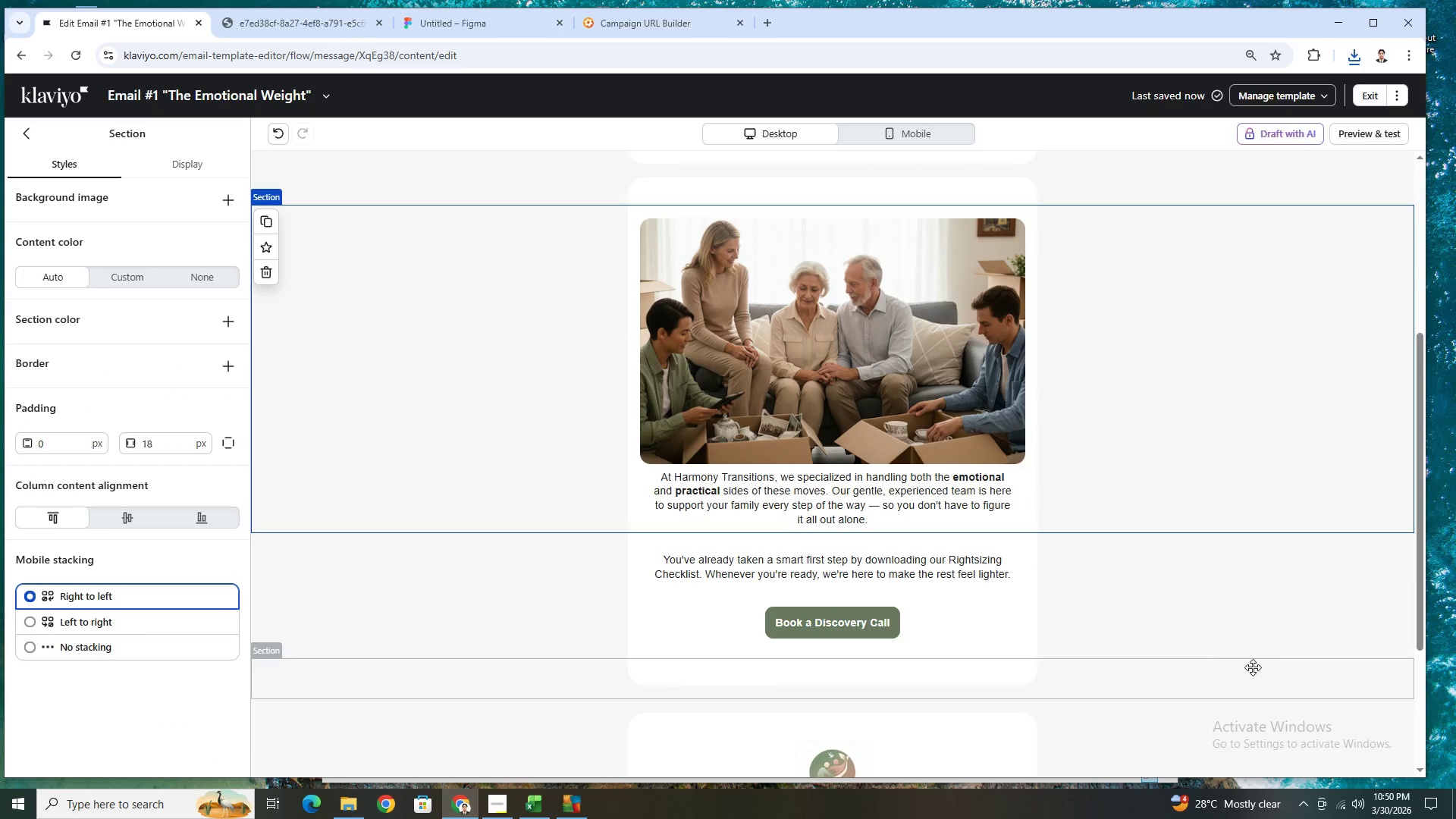 
scroll: coordinate [1248, 654], scroll_direction: up, amount: 4.0
 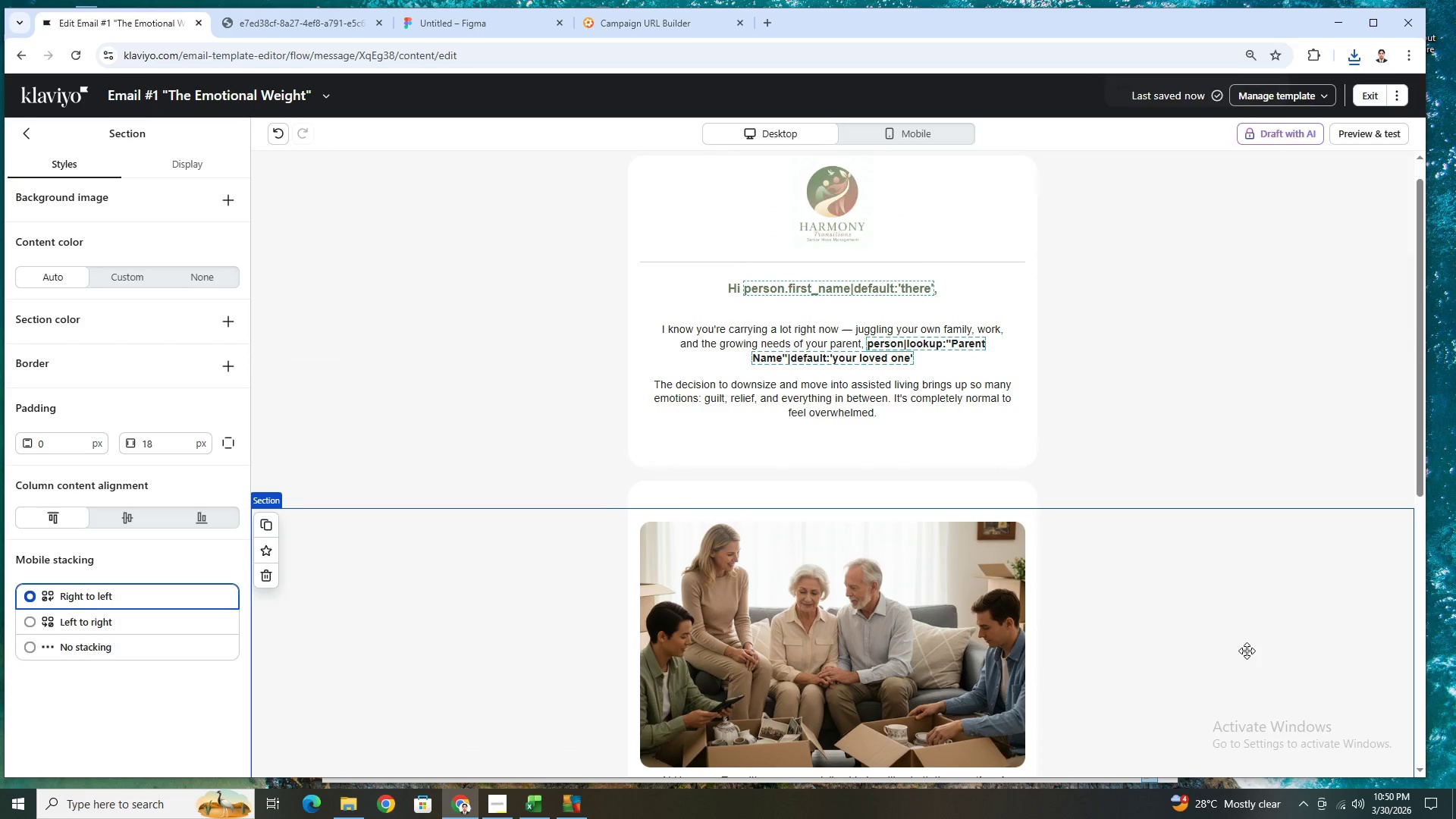 
hold_key(key=ControlLeft, duration=0.34)
scroll: coordinate [1247, 651], scroll_direction: down, amount: 3.0
 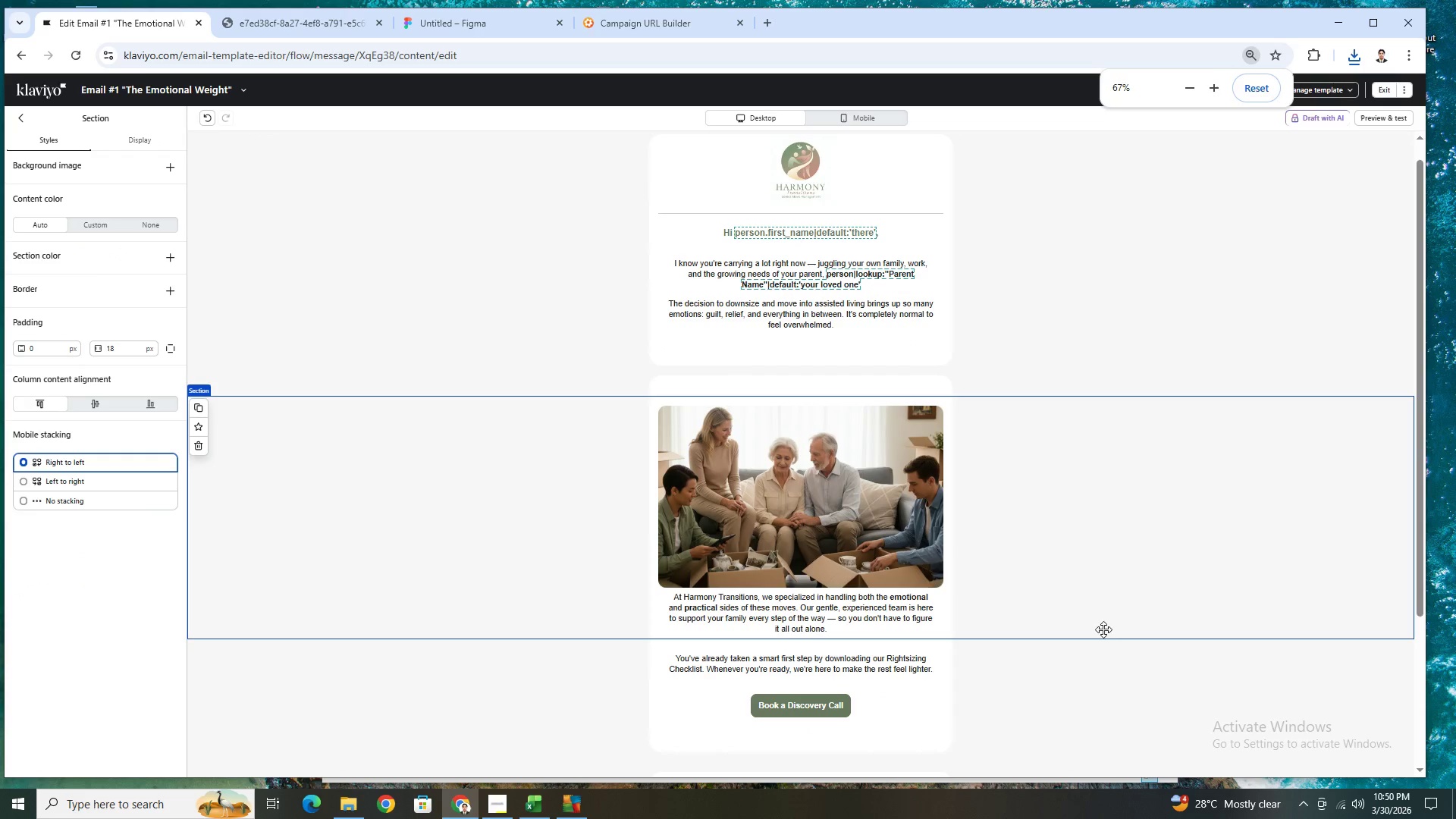 
hold_key(key=ControlLeft, duration=0.48)
scroll: coordinate [1101, 628], scroll_direction: up, amount: 2.0
 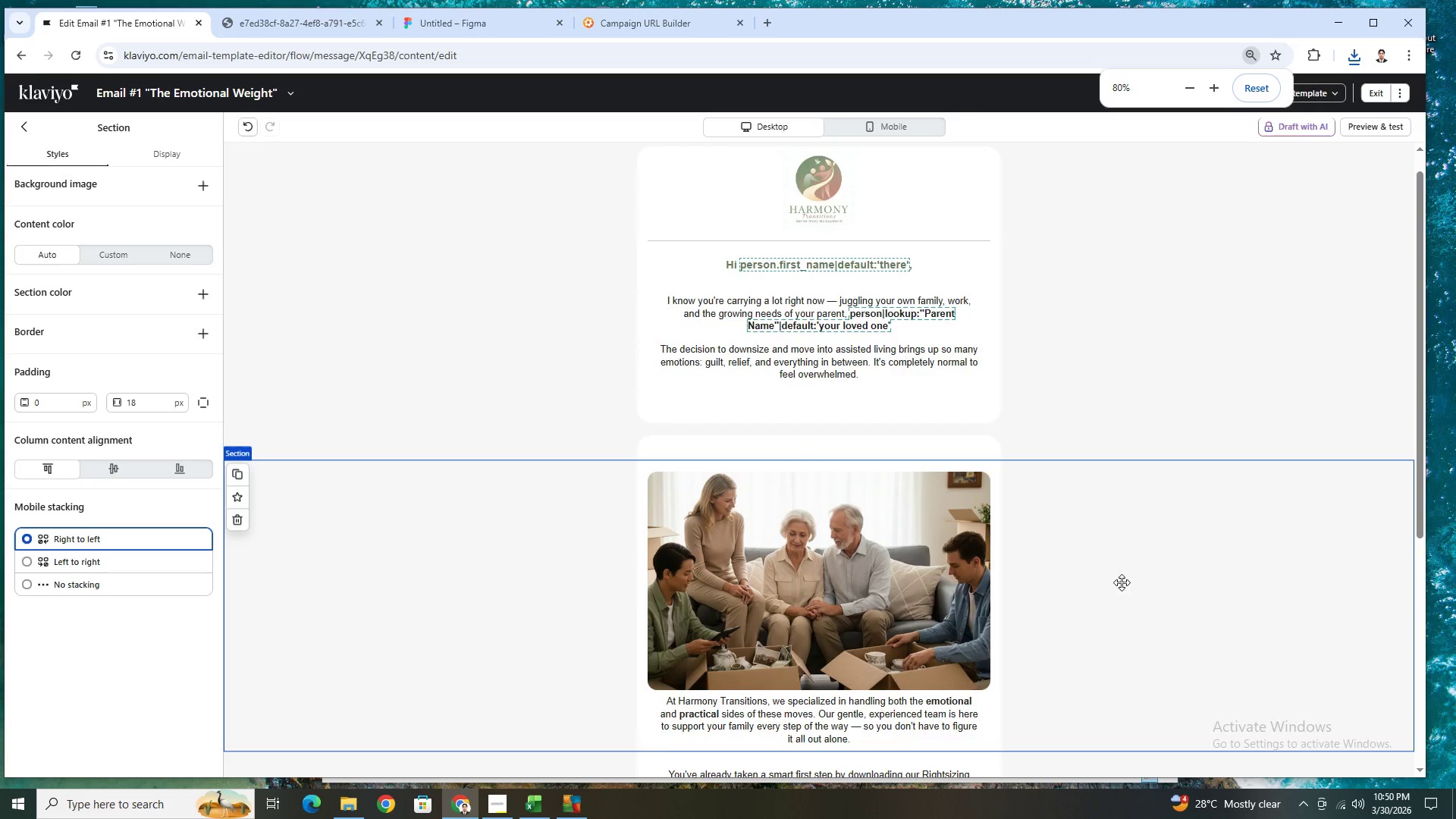 
scroll: coordinate [1122, 580], scroll_direction: down, amount: 2.0
 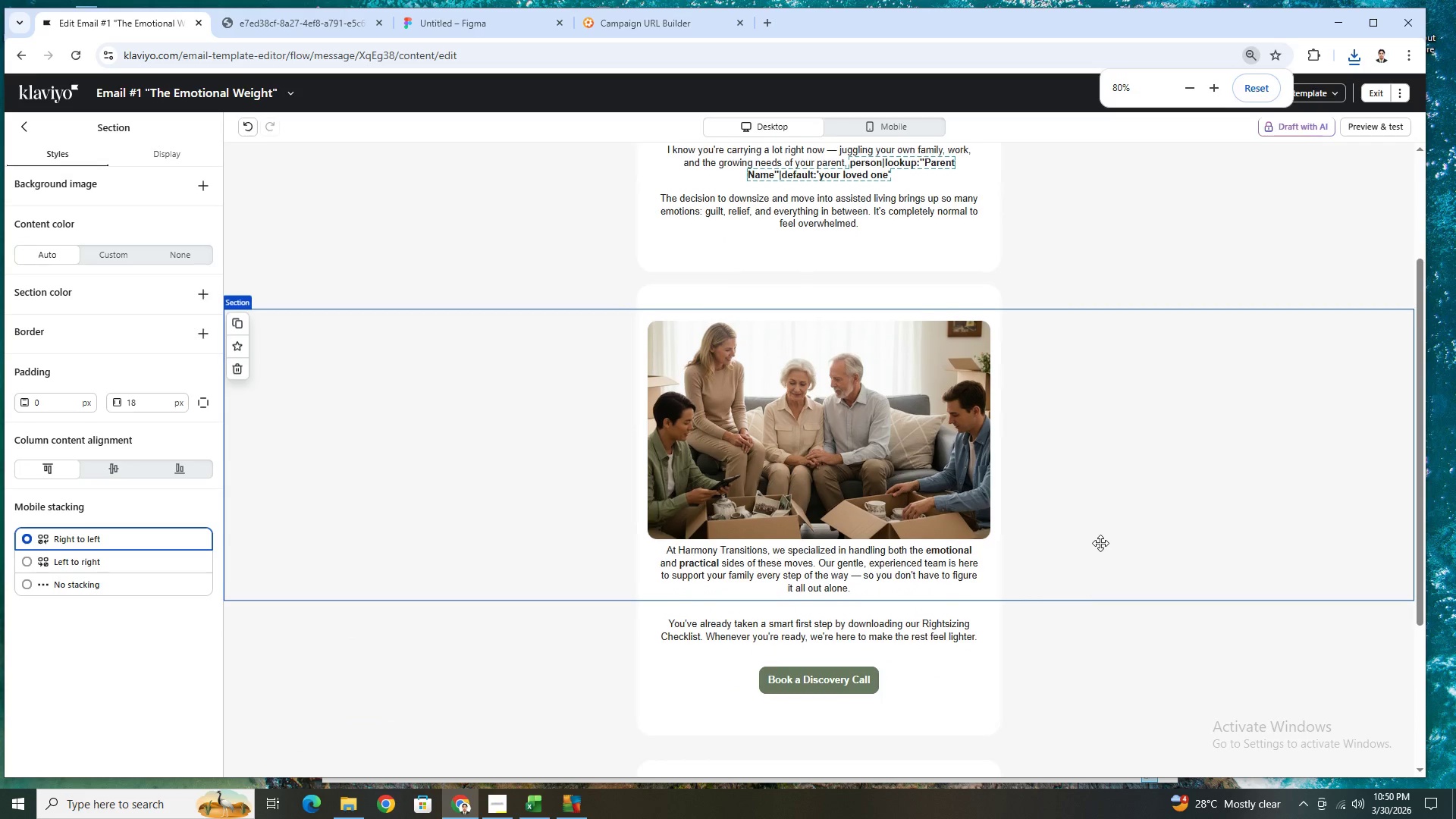 
scroll: coordinate [1100, 543], scroll_direction: up, amount: 1.0
 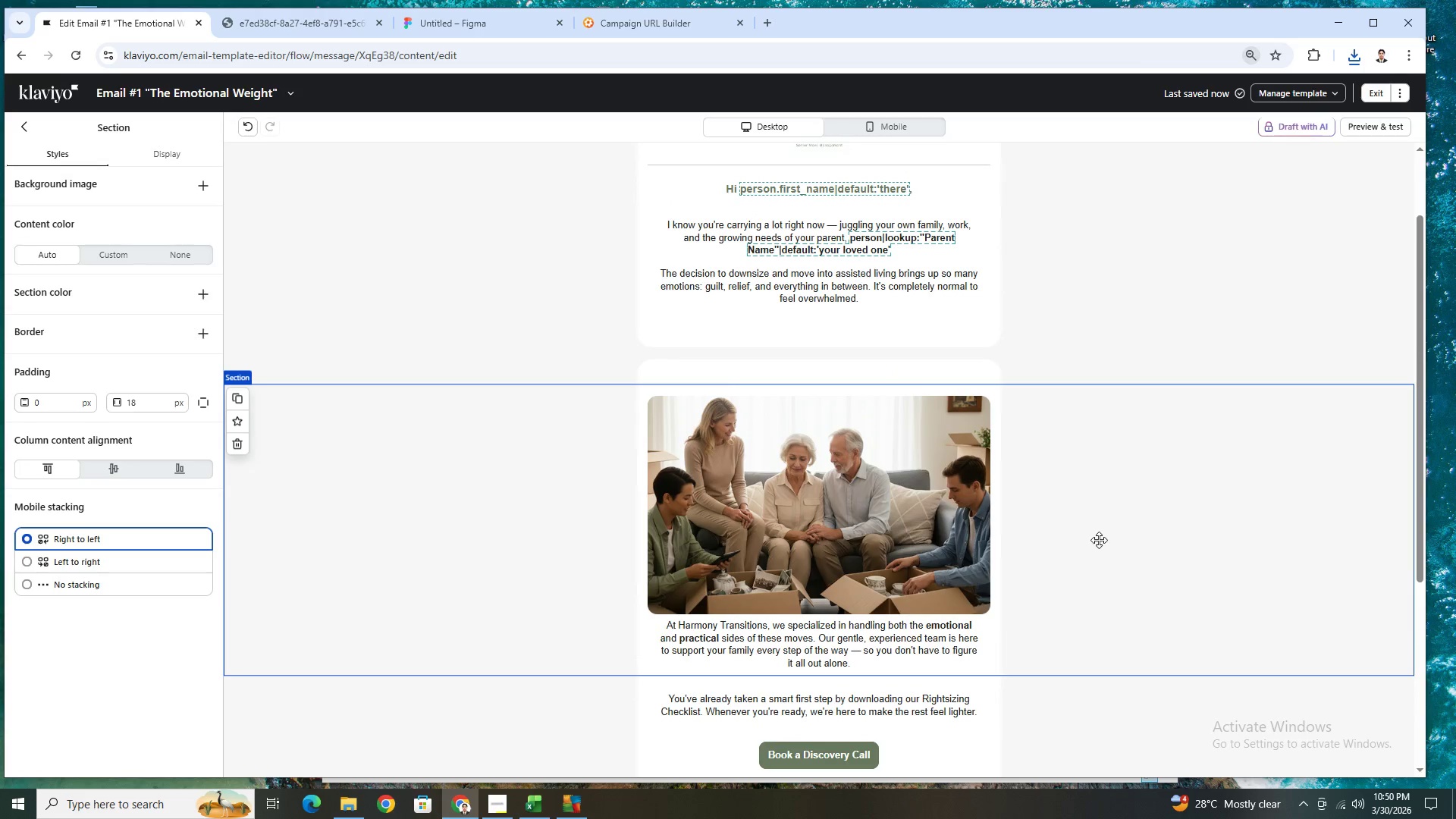 
scroll: coordinate [1098, 538], scroll_direction: down, amount: 1.0
 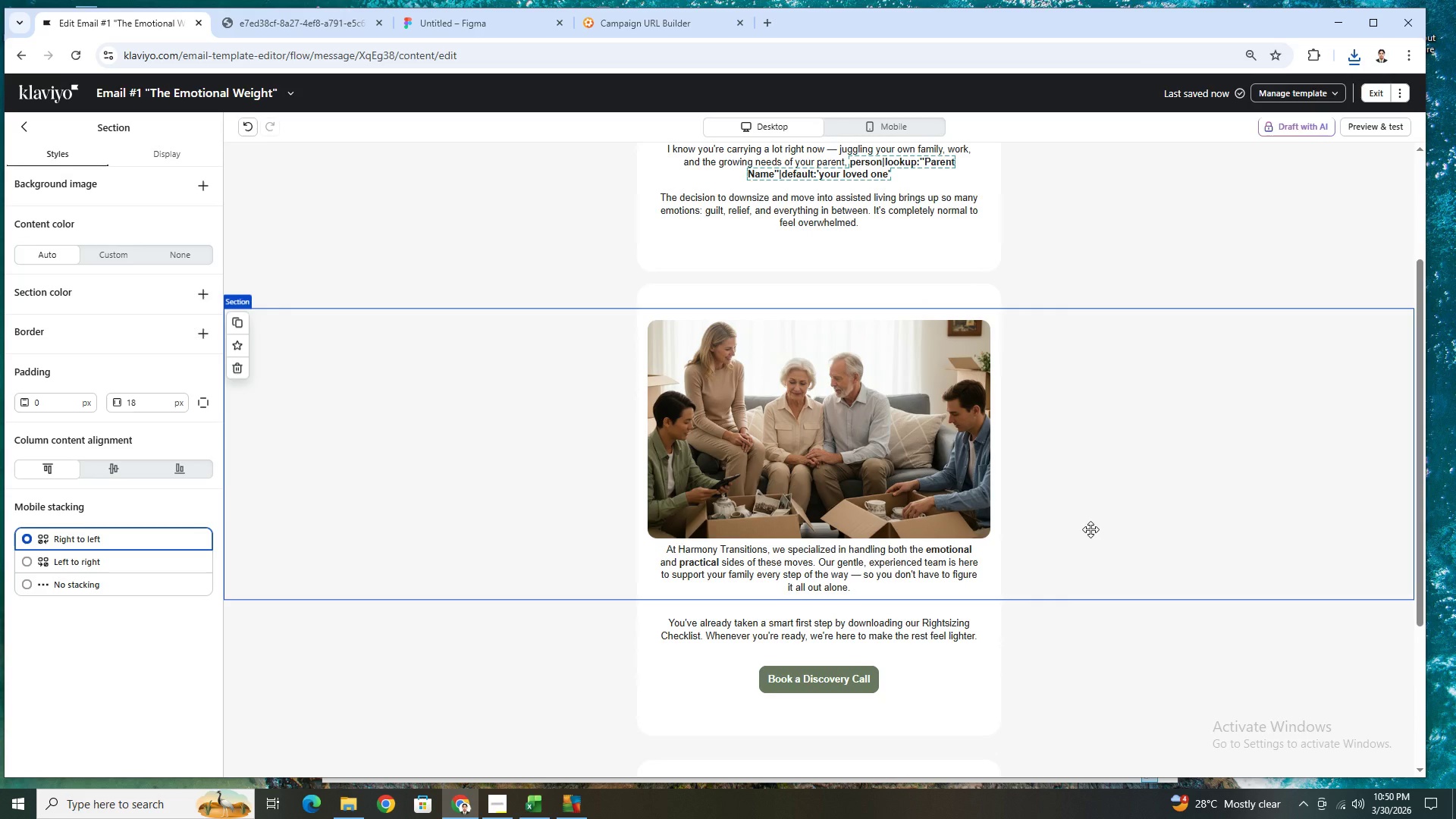 
hold_key(key=ControlLeft, duration=0.42)
scroll: coordinate [1090, 529], scroll_direction: up, amount: 1.0
 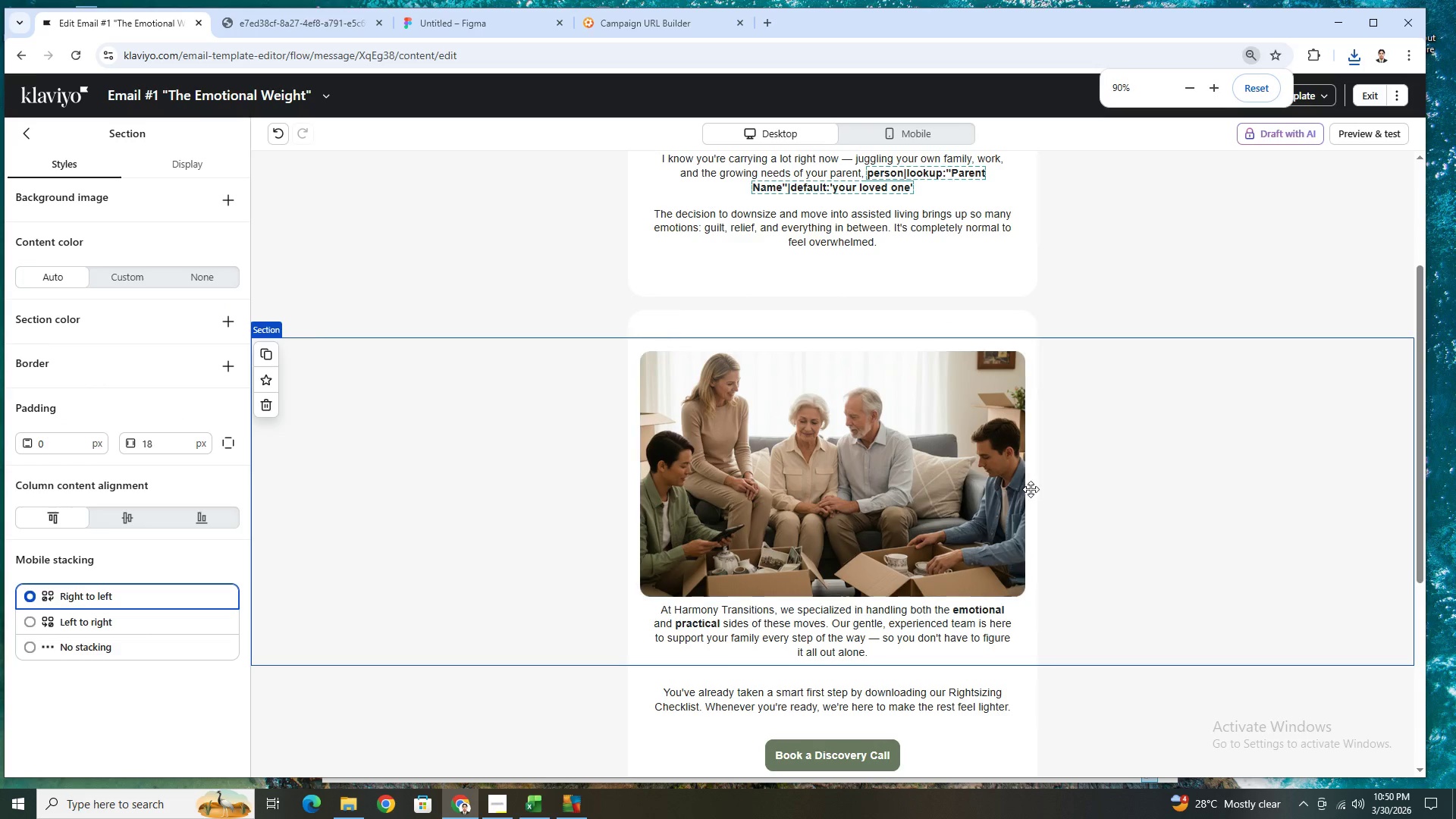 
key(Control+ControlLeft)
 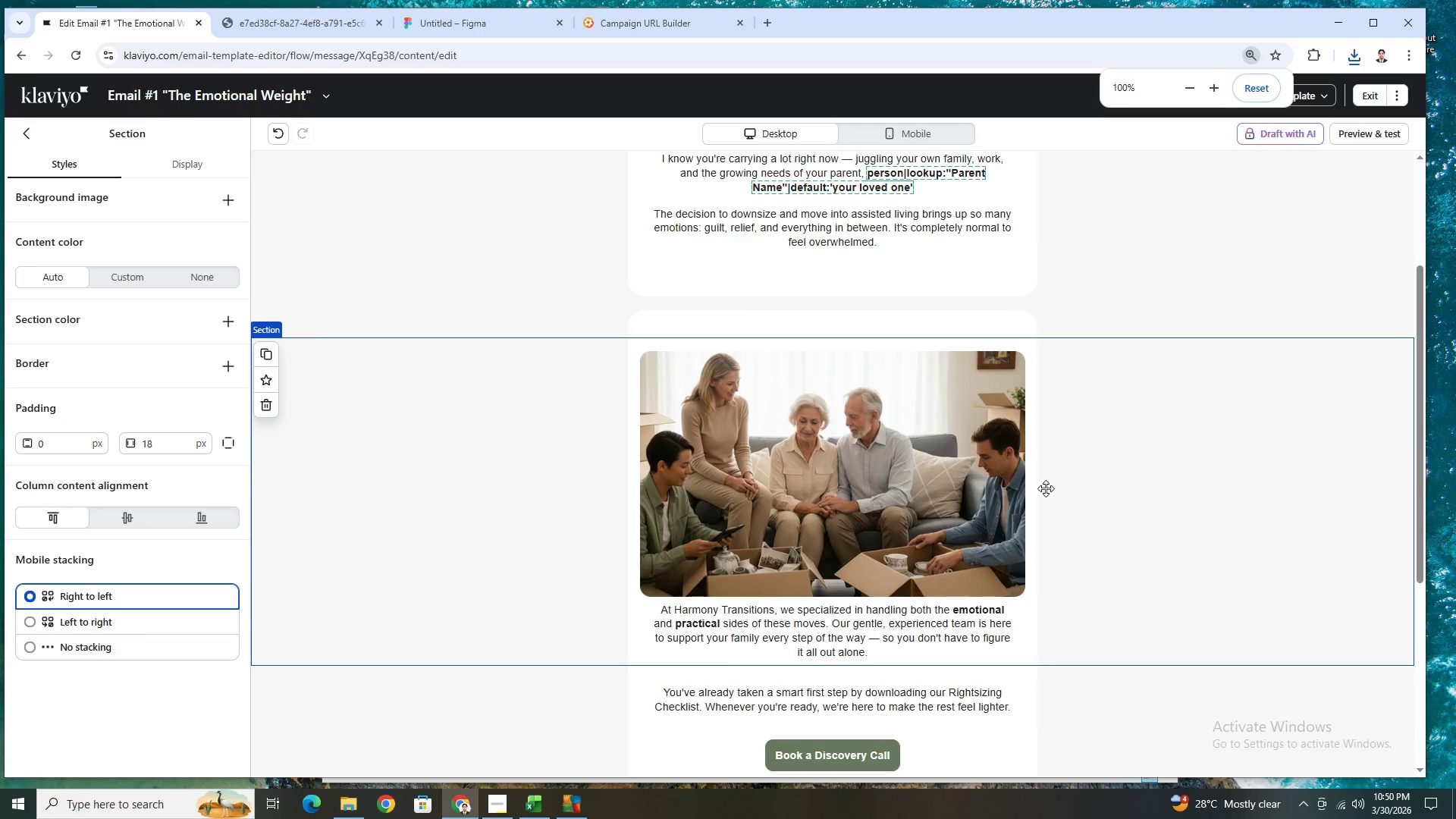 
scroll: coordinate [1046, 488], scroll_direction: up, amount: 2.0
 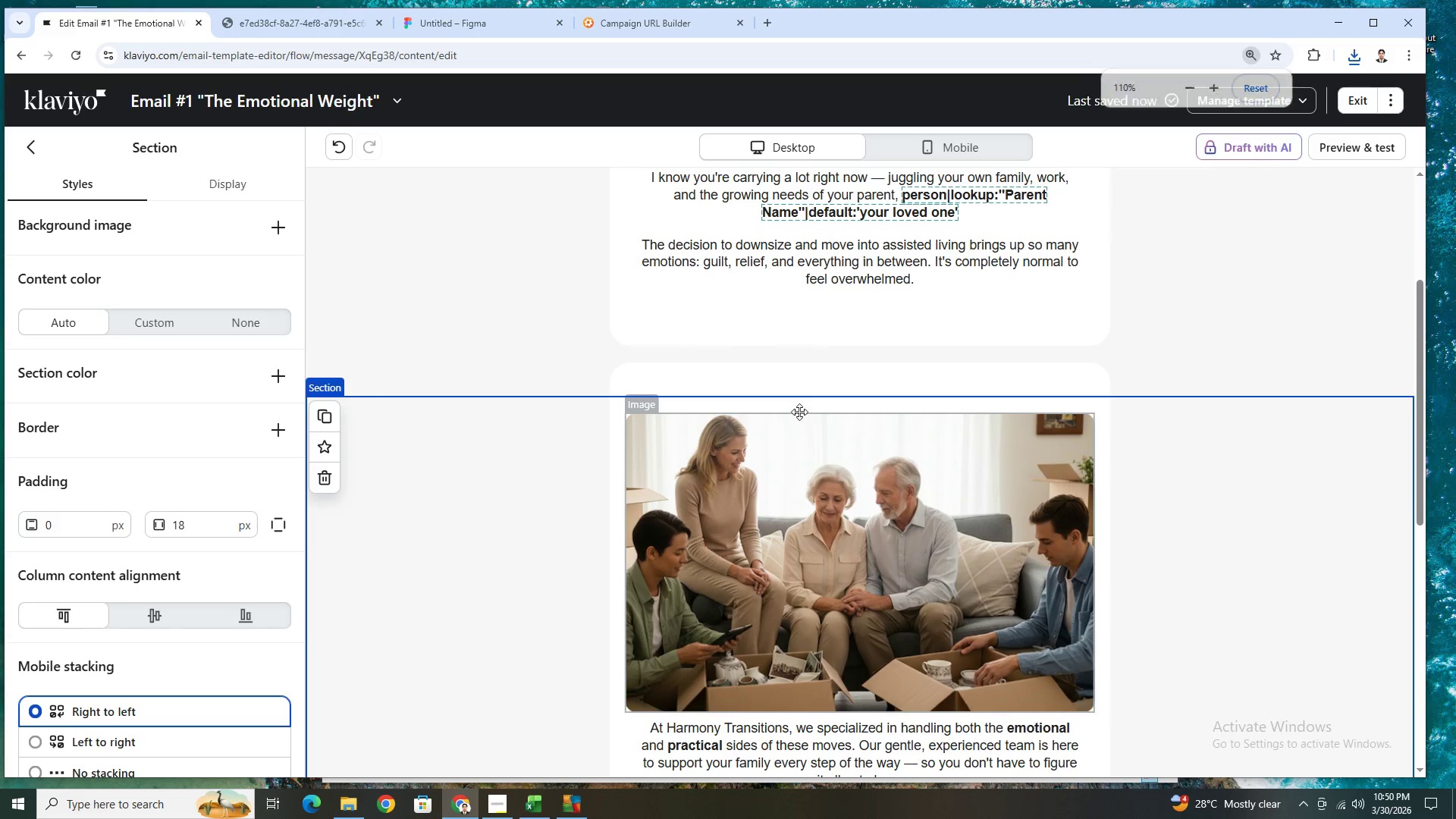 
scroll: coordinate [942, 522], scroll_direction: down, amount: 4.0
 